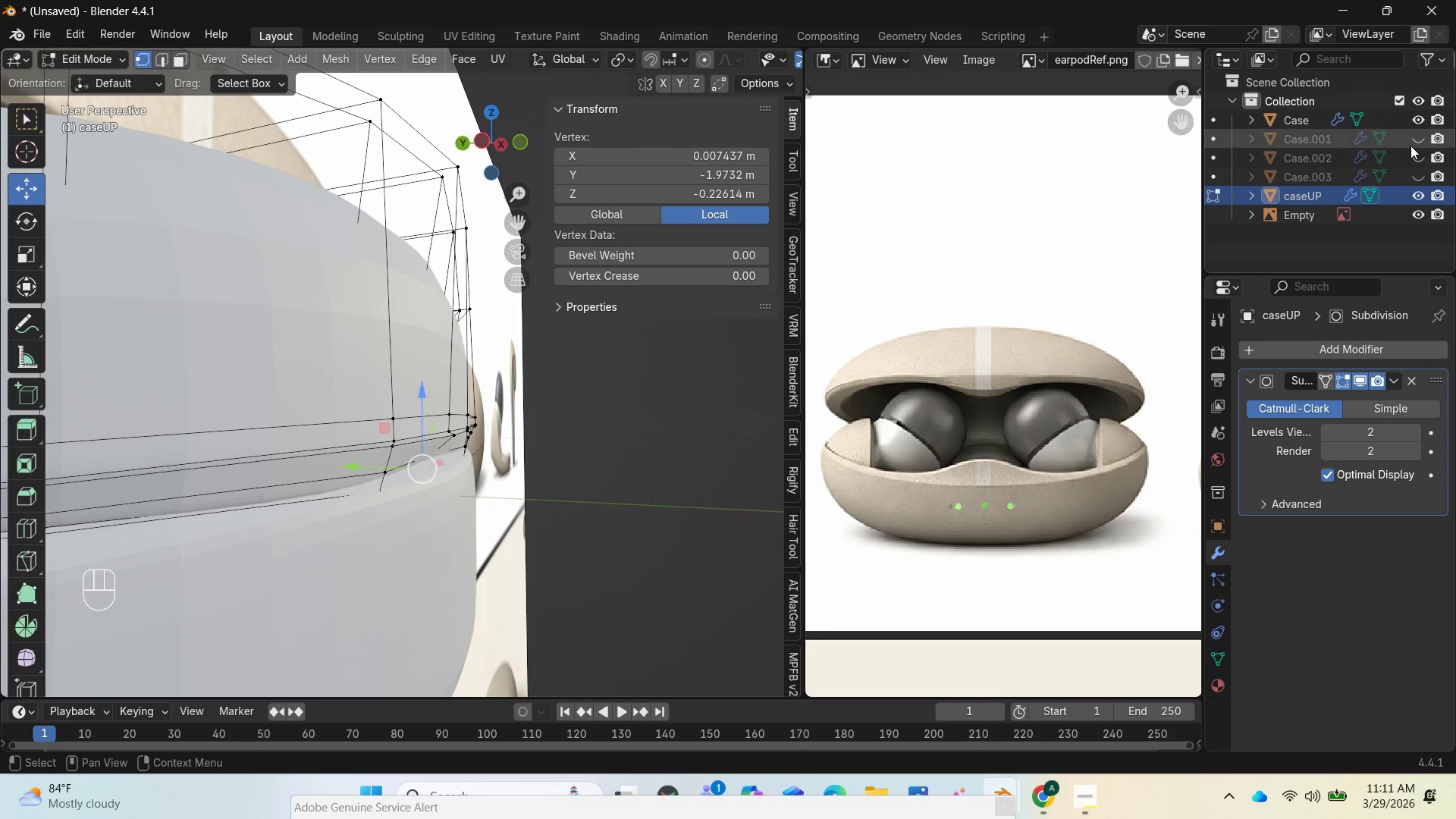 
left_click([1417, 123])
 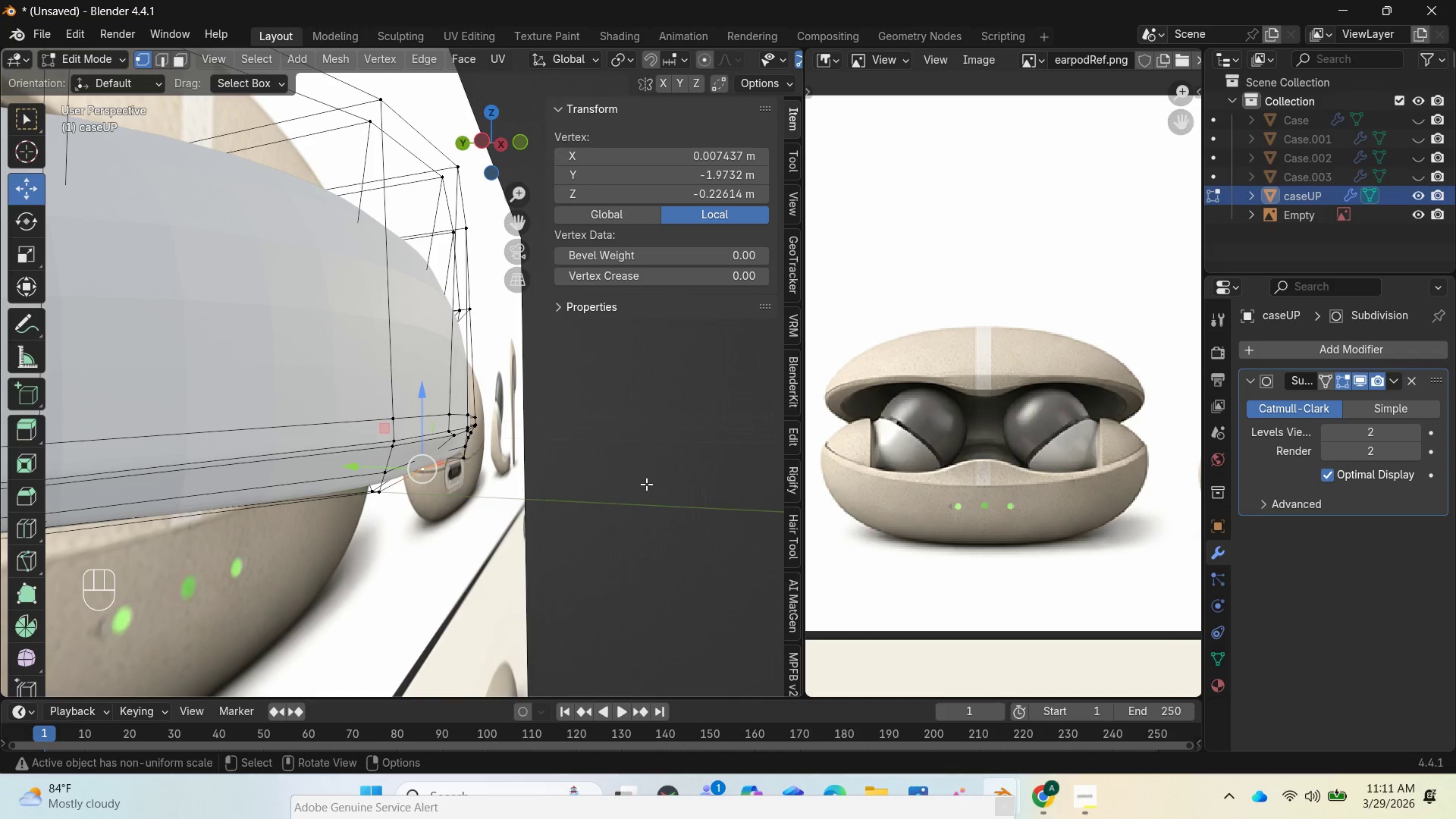 
scroll: coordinate [490, 443], scroll_direction: up, amount: 2.0
 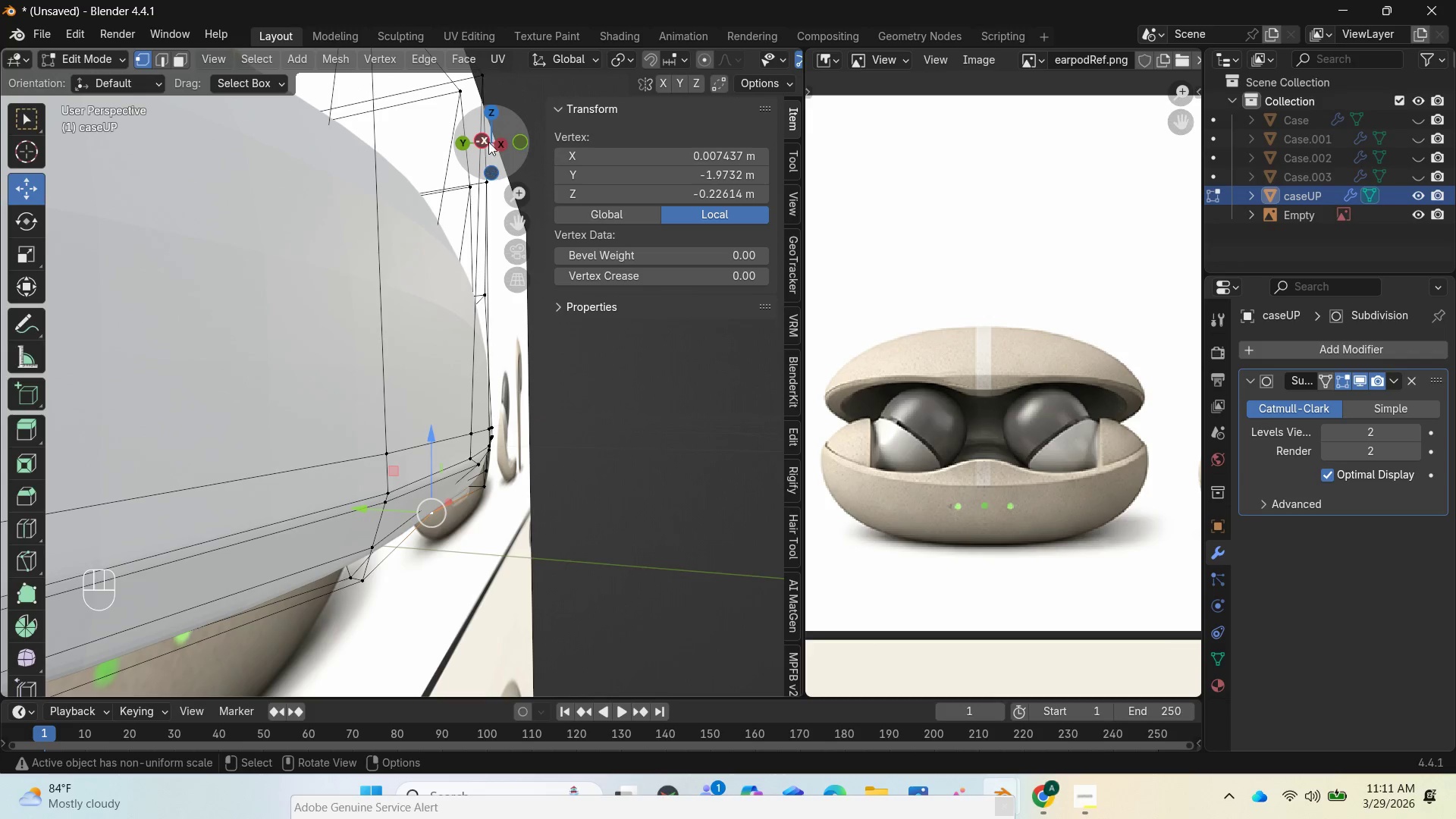 
left_click_drag(start_coordinate=[489, 141], to_coordinate=[467, 73])
 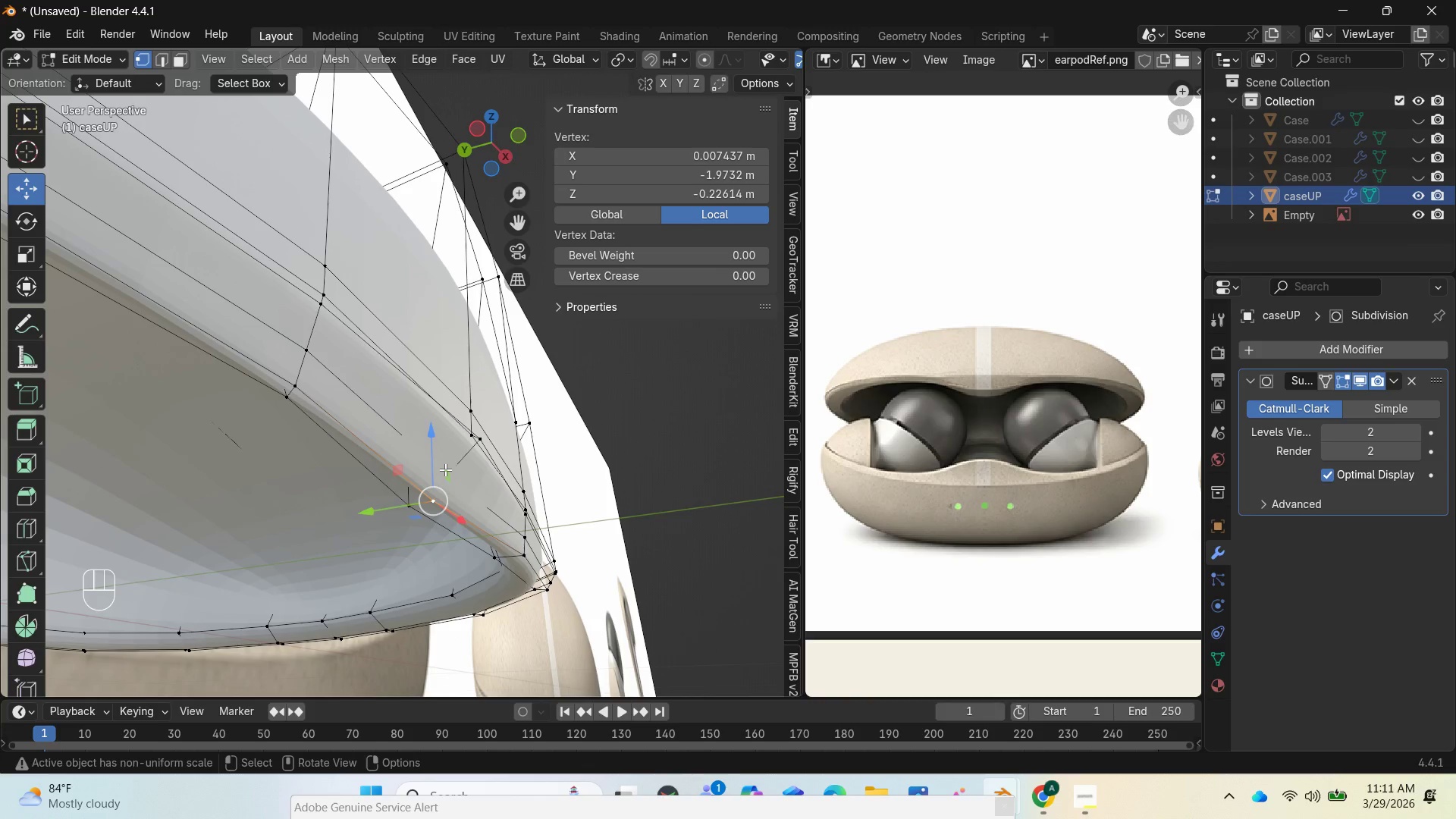 
left_click([445, 470])
 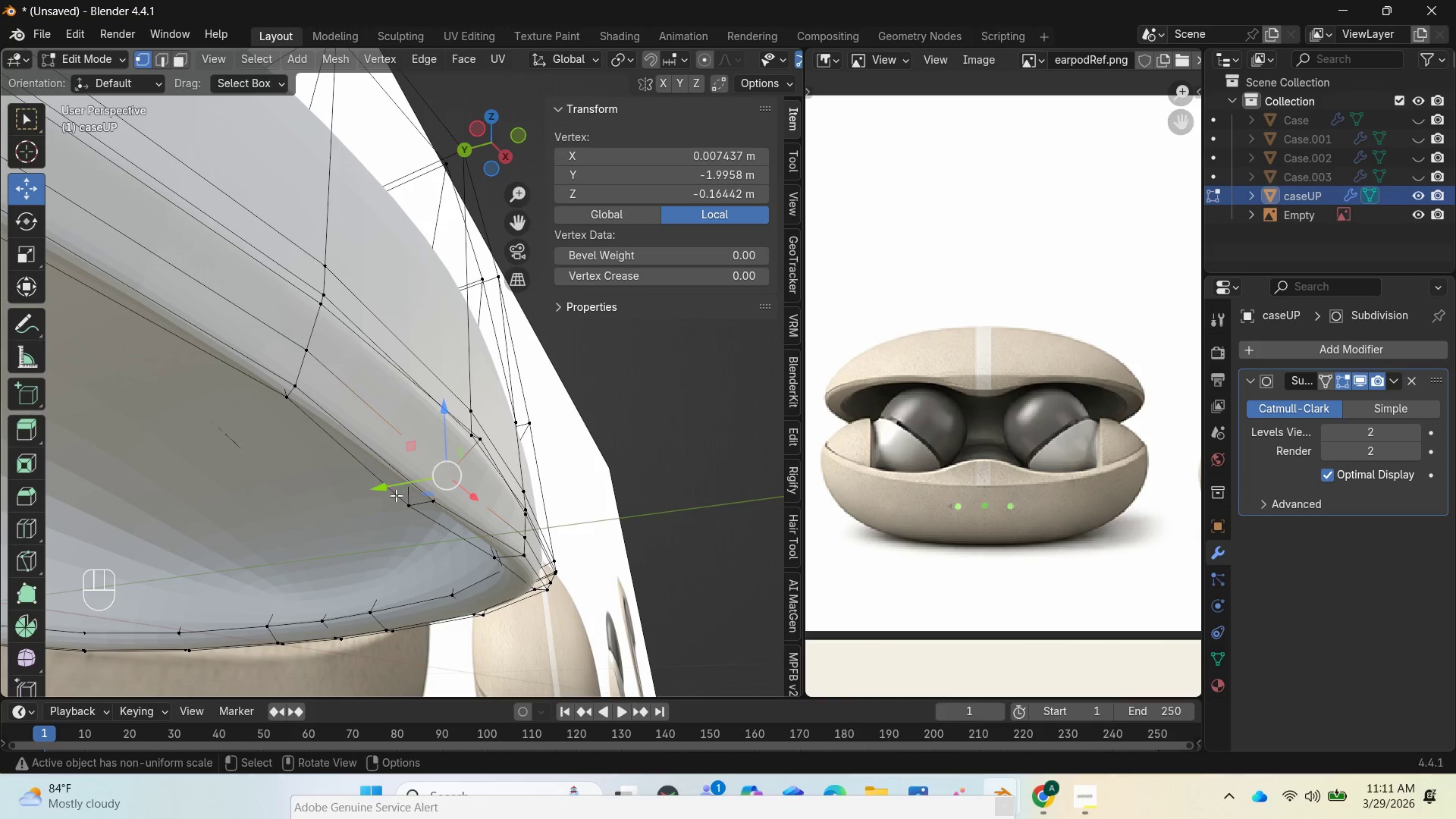 
left_click_drag(start_coordinate=[389, 491], to_coordinate=[410, 475])
 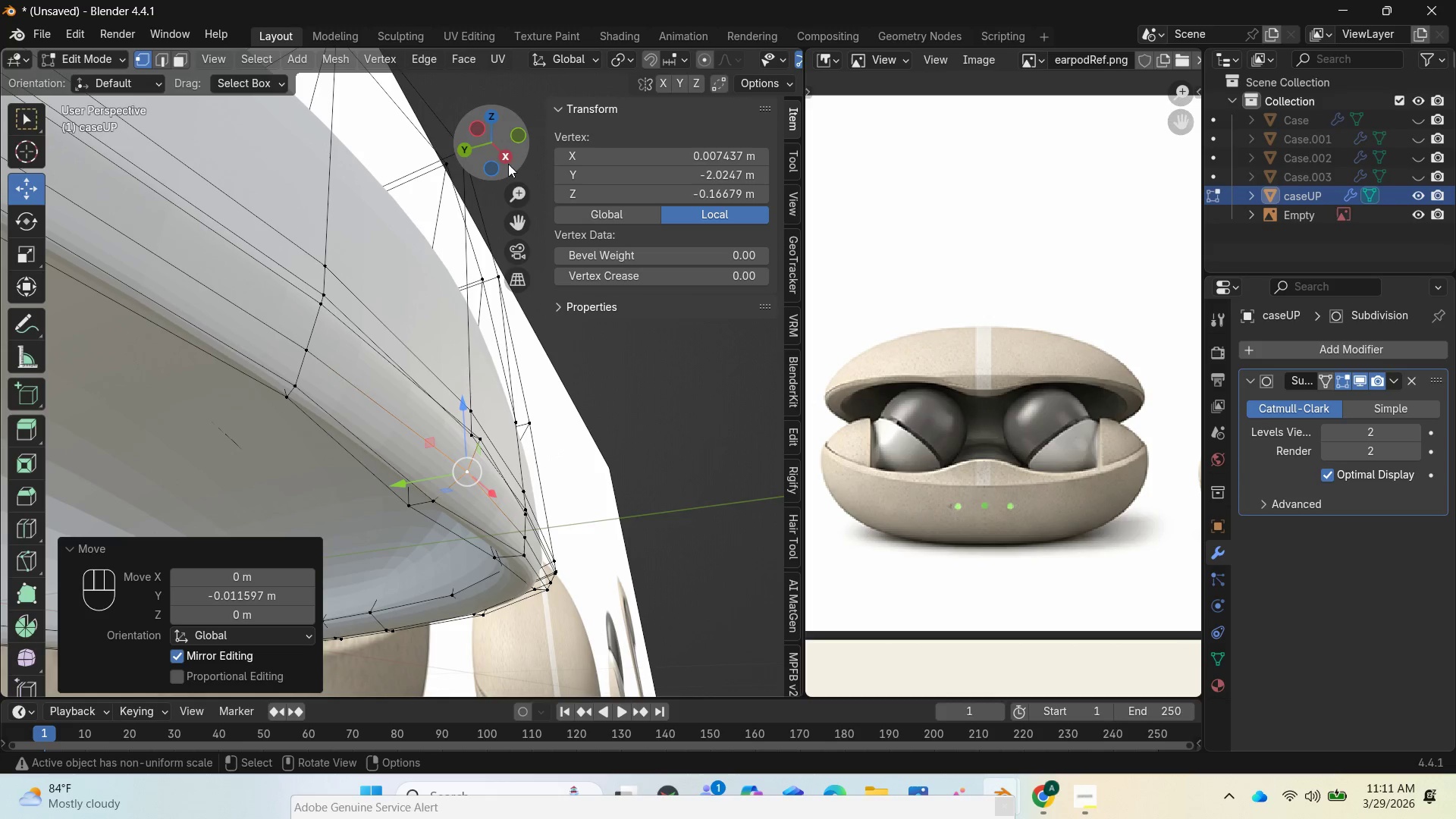 
left_click_drag(start_coordinate=[509, 158], to_coordinate=[204, 221])
 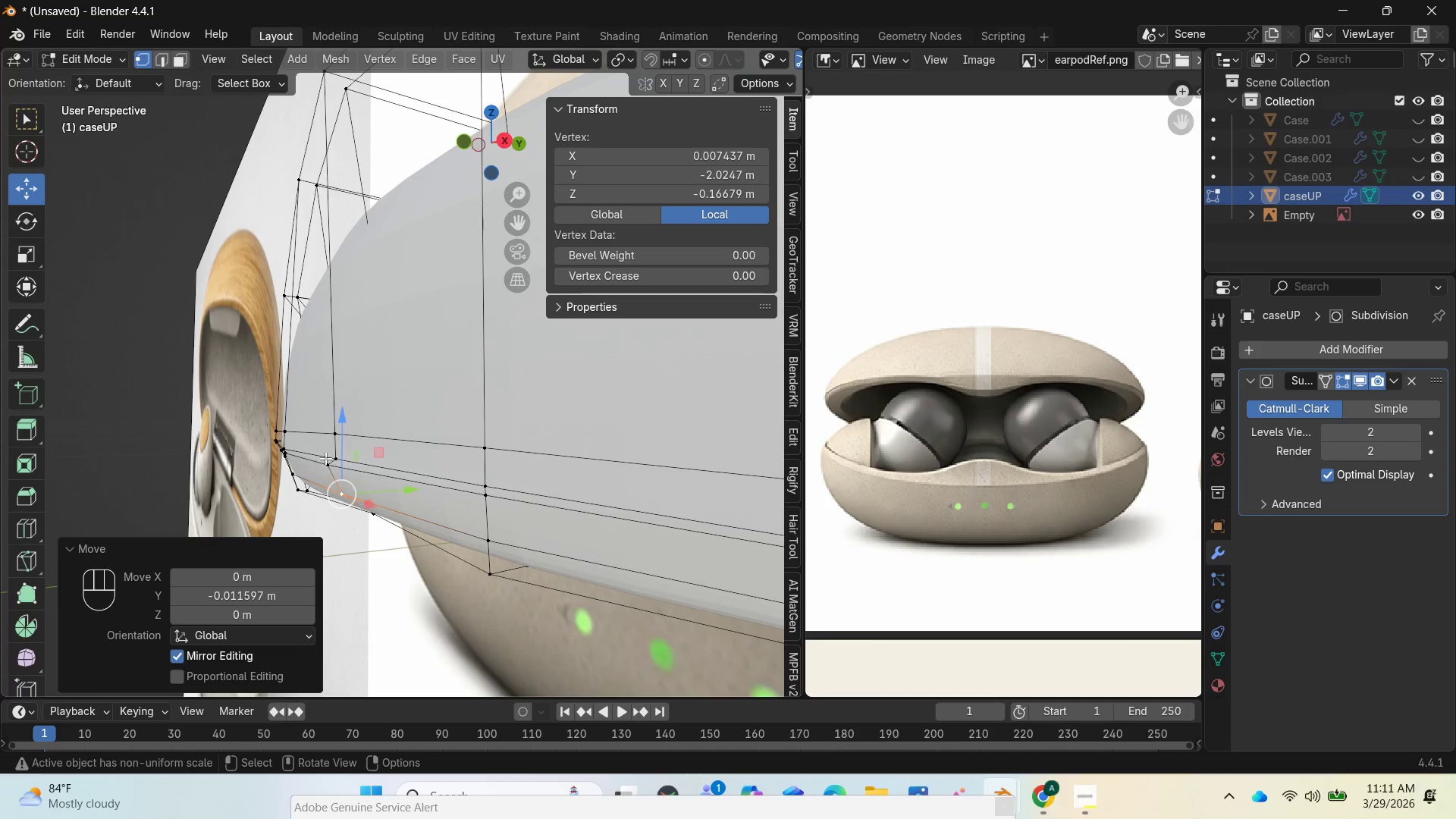 
left_click([325, 469])
 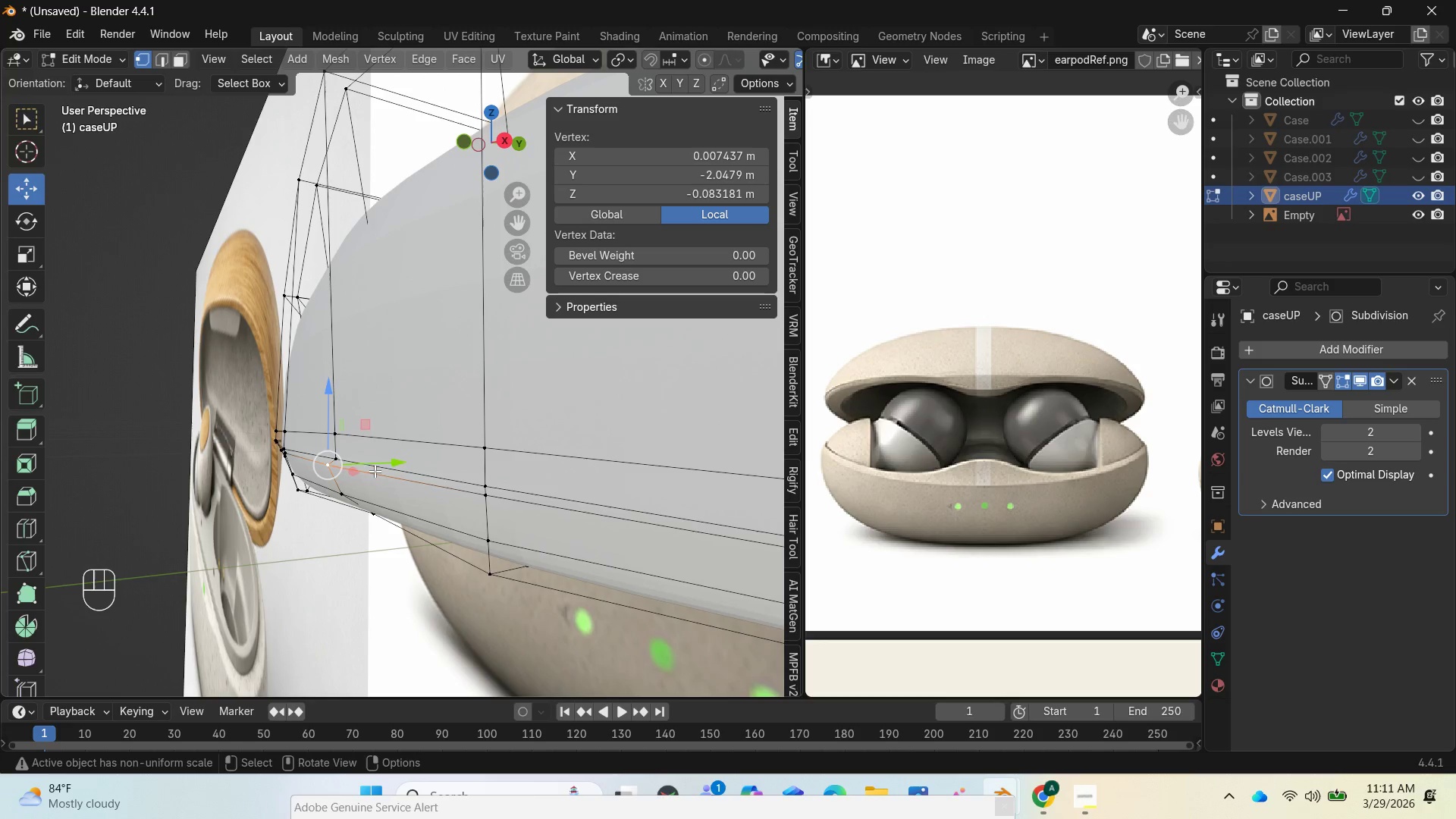 
left_click_drag(start_coordinate=[398, 463], to_coordinate=[413, 460])
 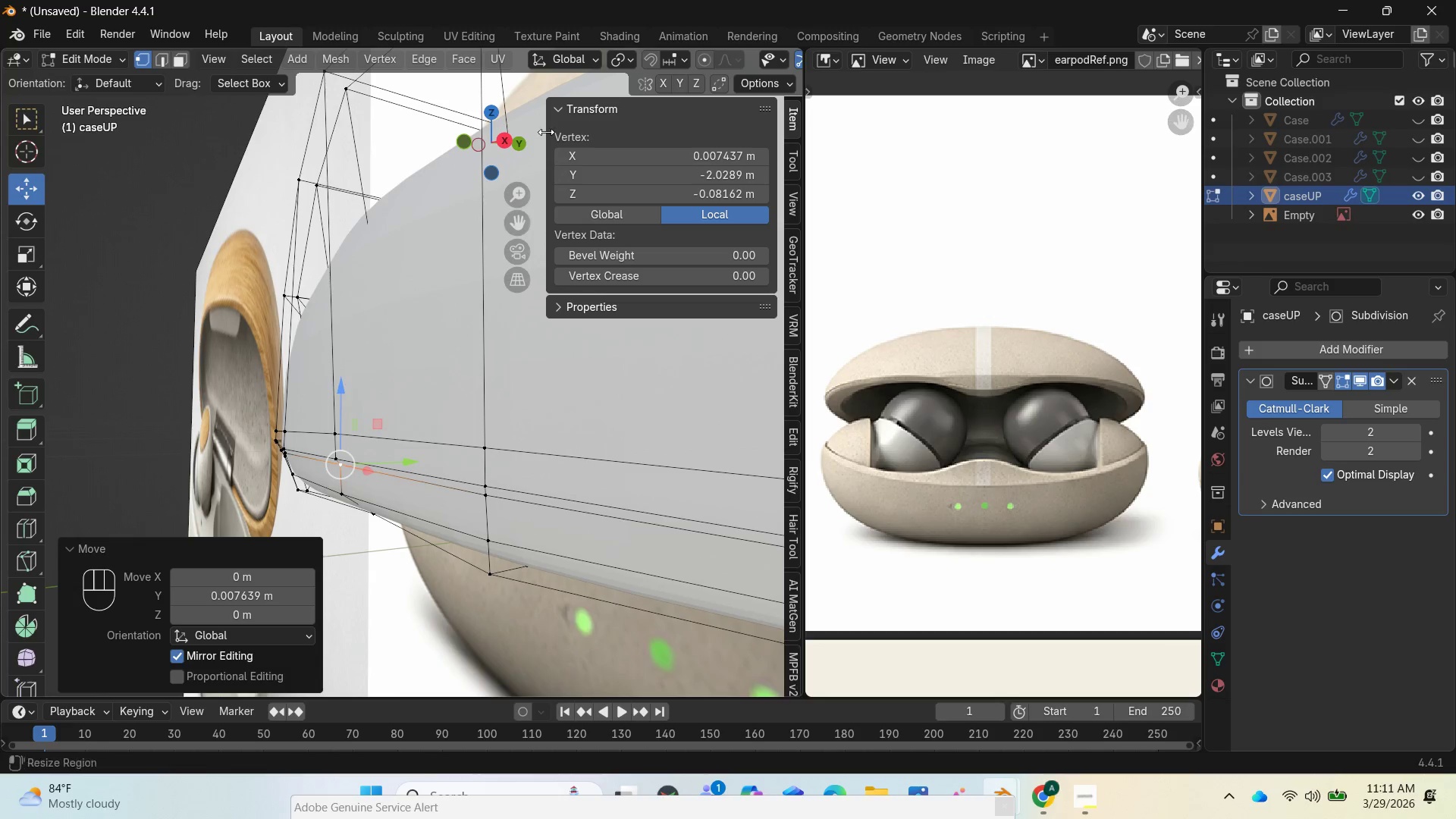 
left_click_drag(start_coordinate=[486, 134], to_coordinate=[42, 93])
 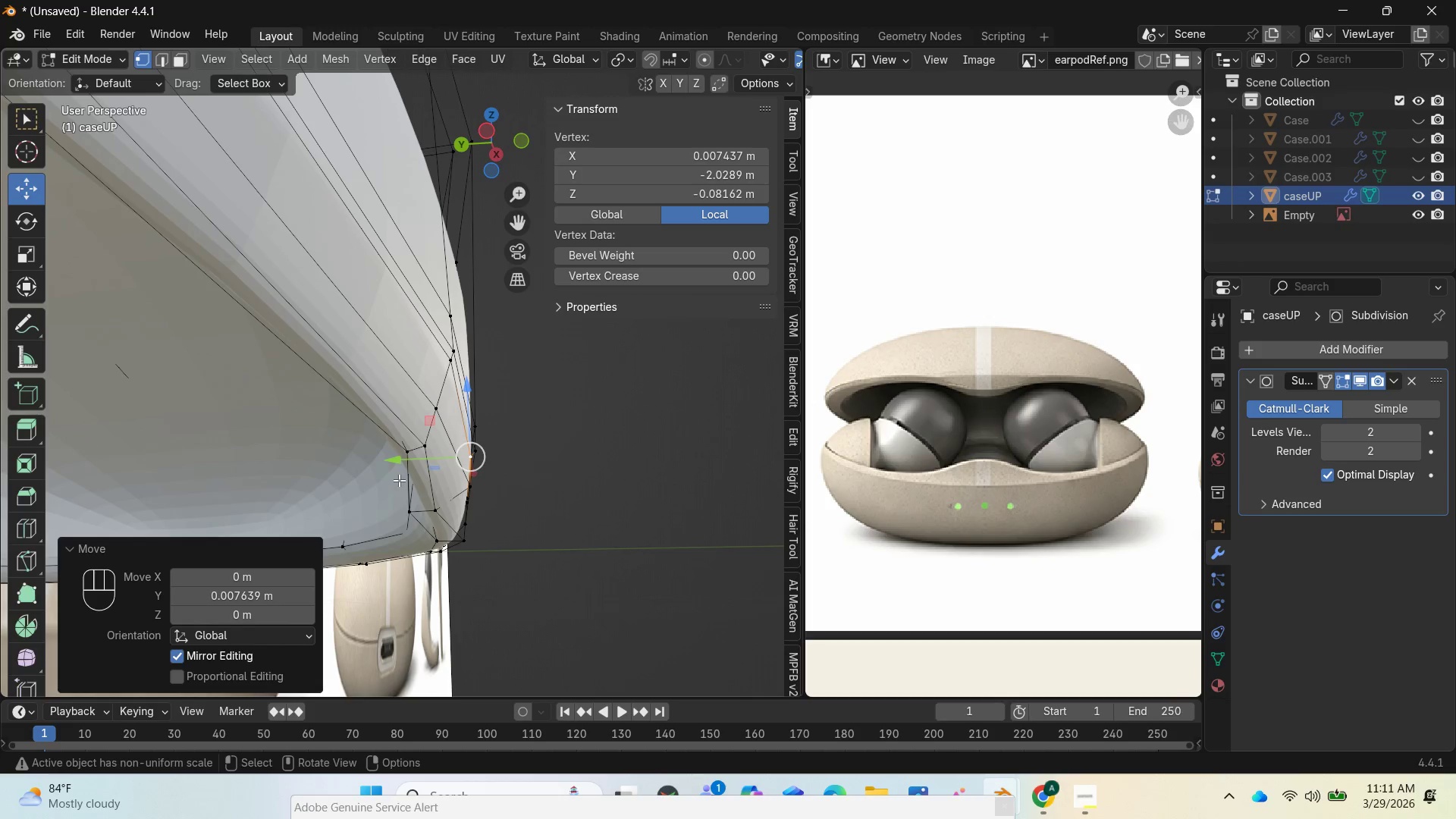 
left_click([435, 507])
 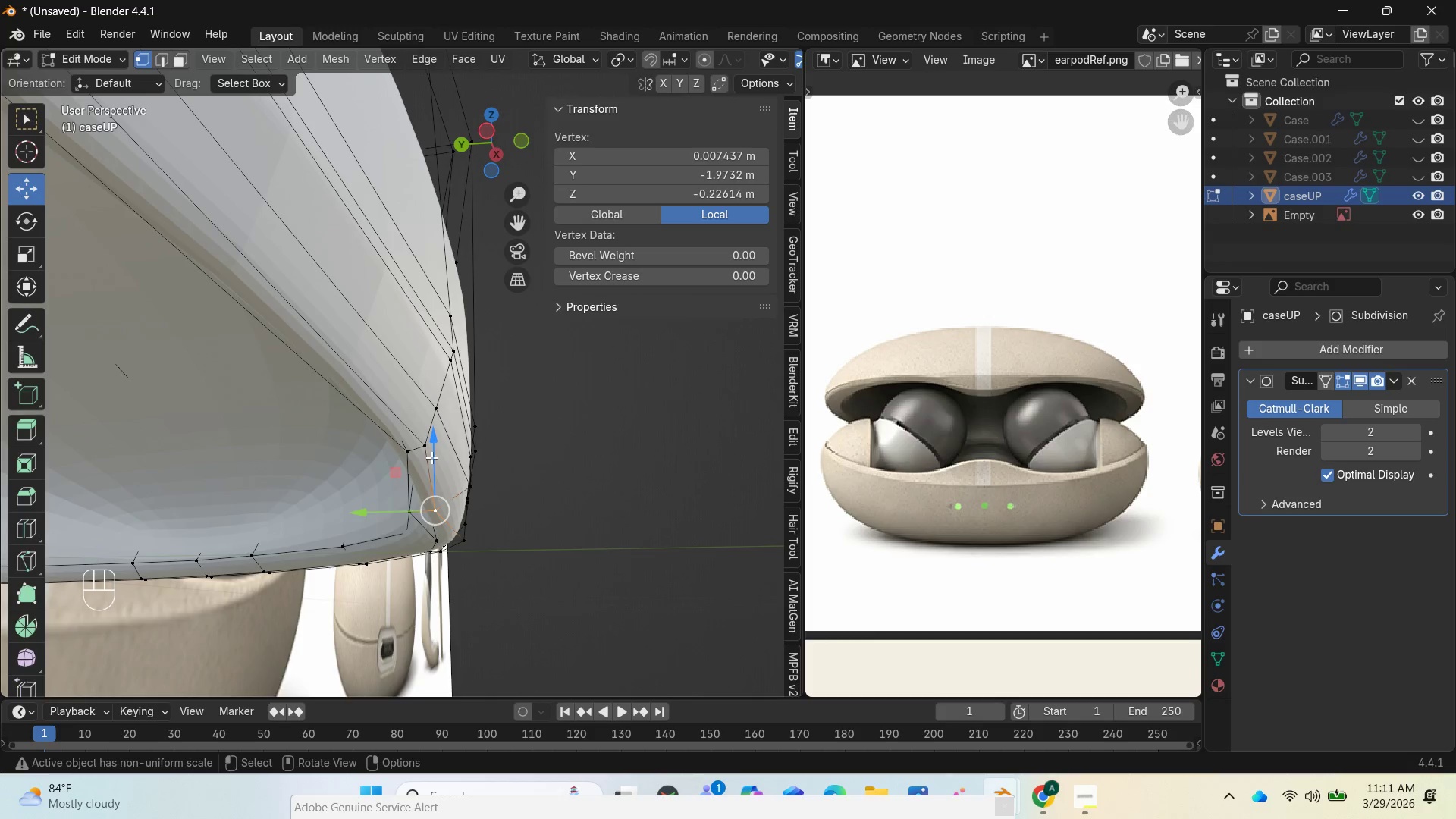 
left_click_drag(start_coordinate=[435, 447], to_coordinate=[438, 425])
 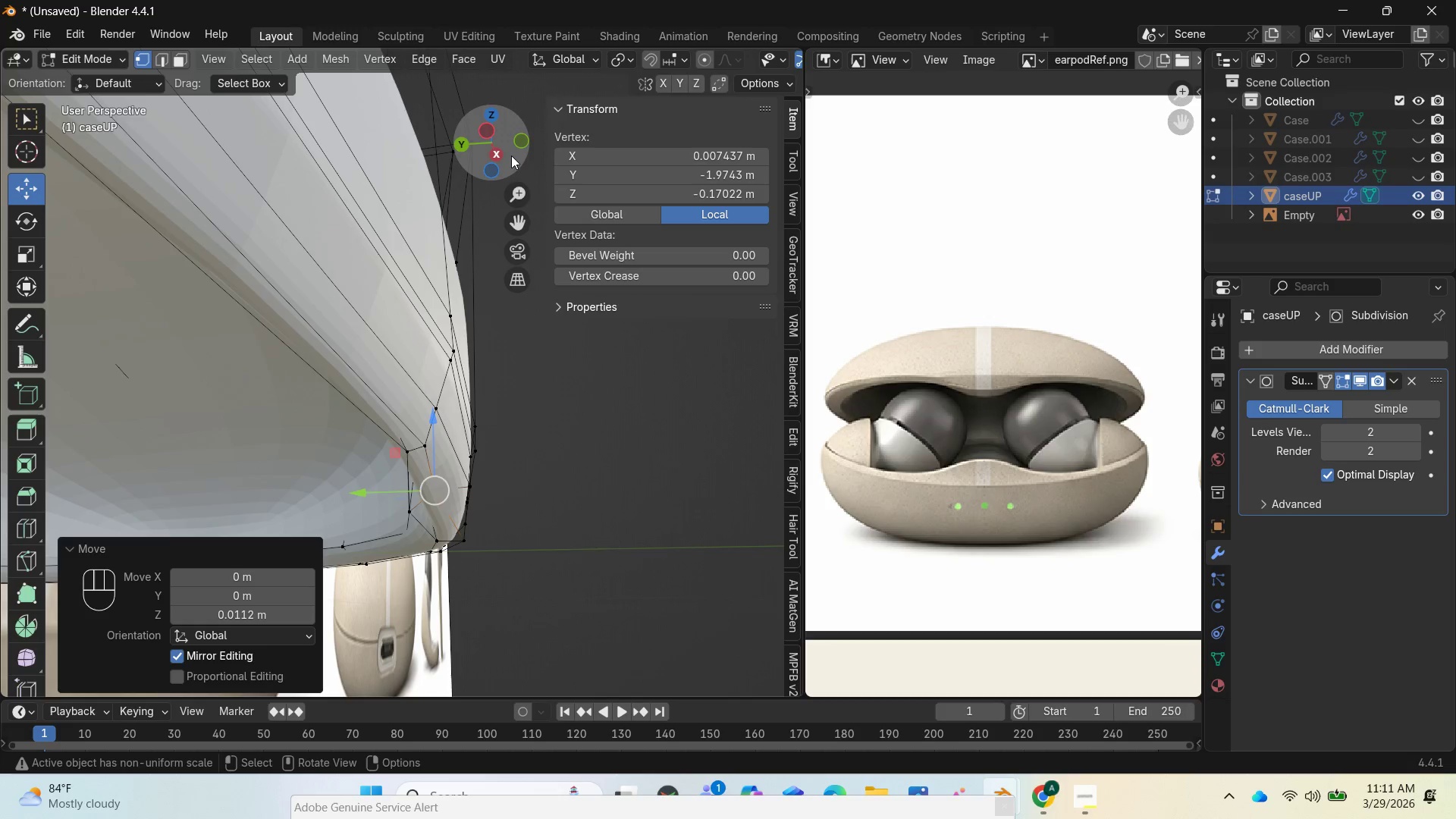 
left_click_drag(start_coordinate=[510, 149], to_coordinate=[77, 145])
 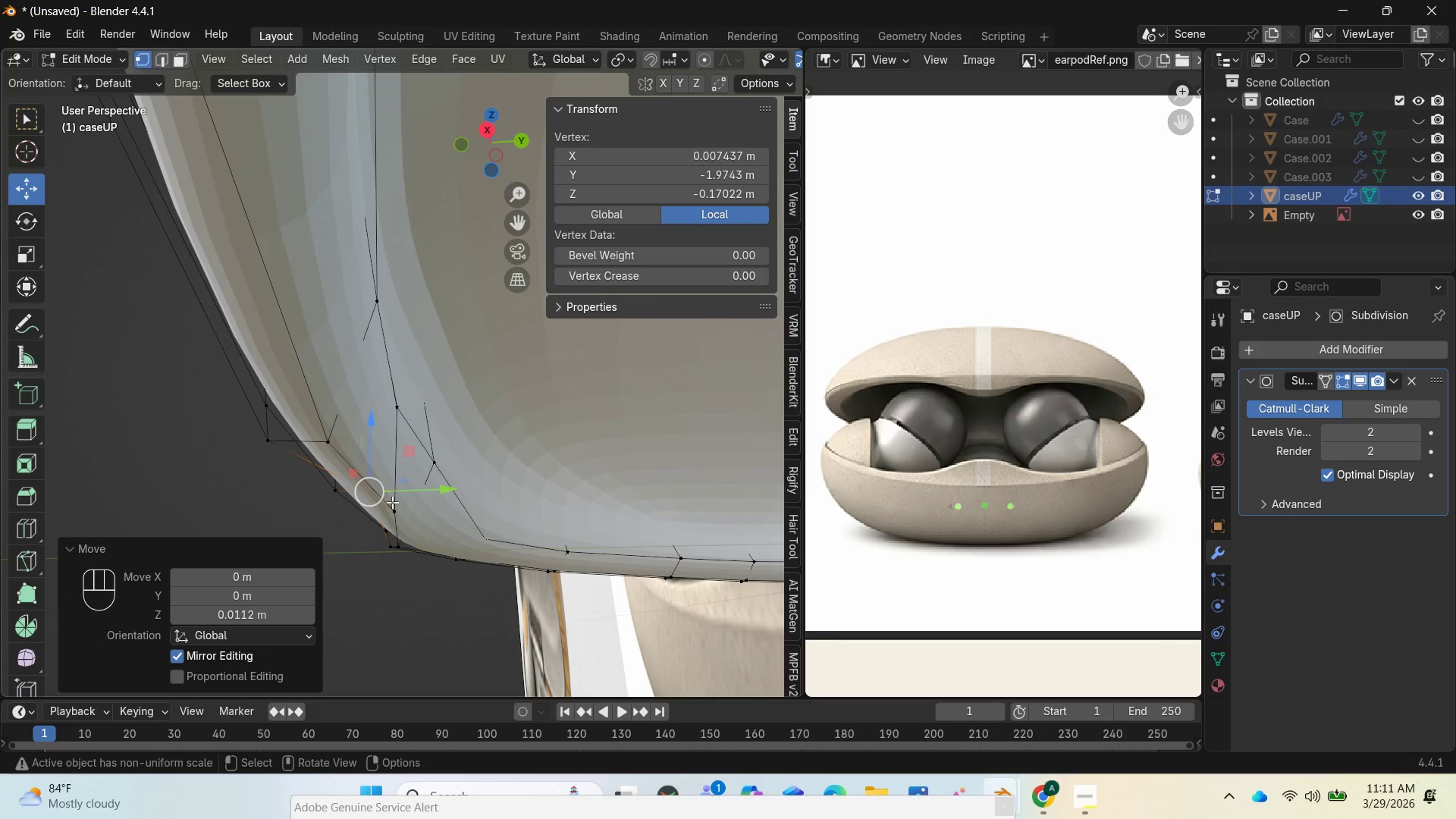 
left_click([394, 498])
 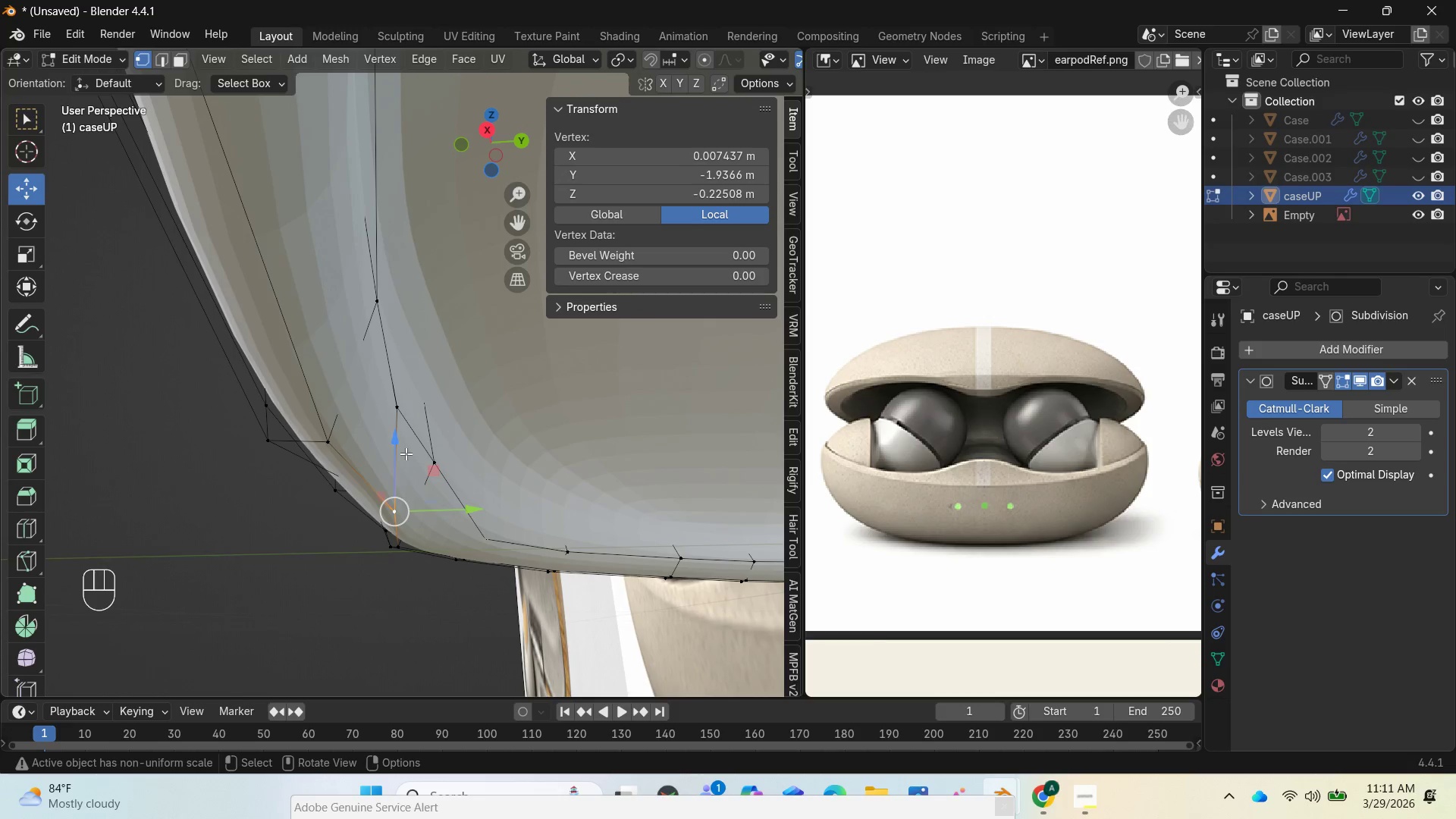 
left_click_drag(start_coordinate=[397, 447], to_coordinate=[387, 428])
 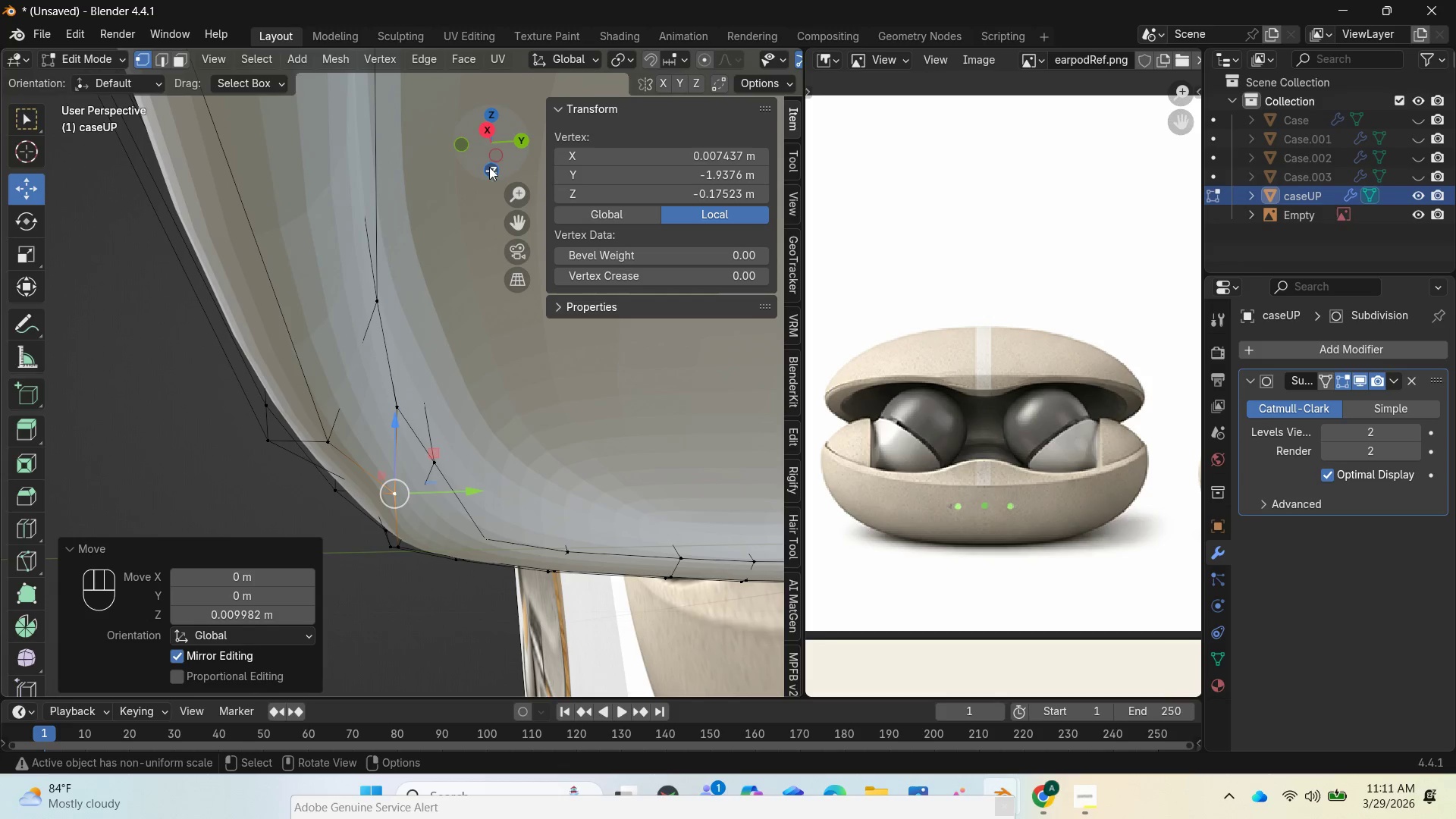 
left_click_drag(start_coordinate=[492, 155], to_coordinate=[113, 164])
 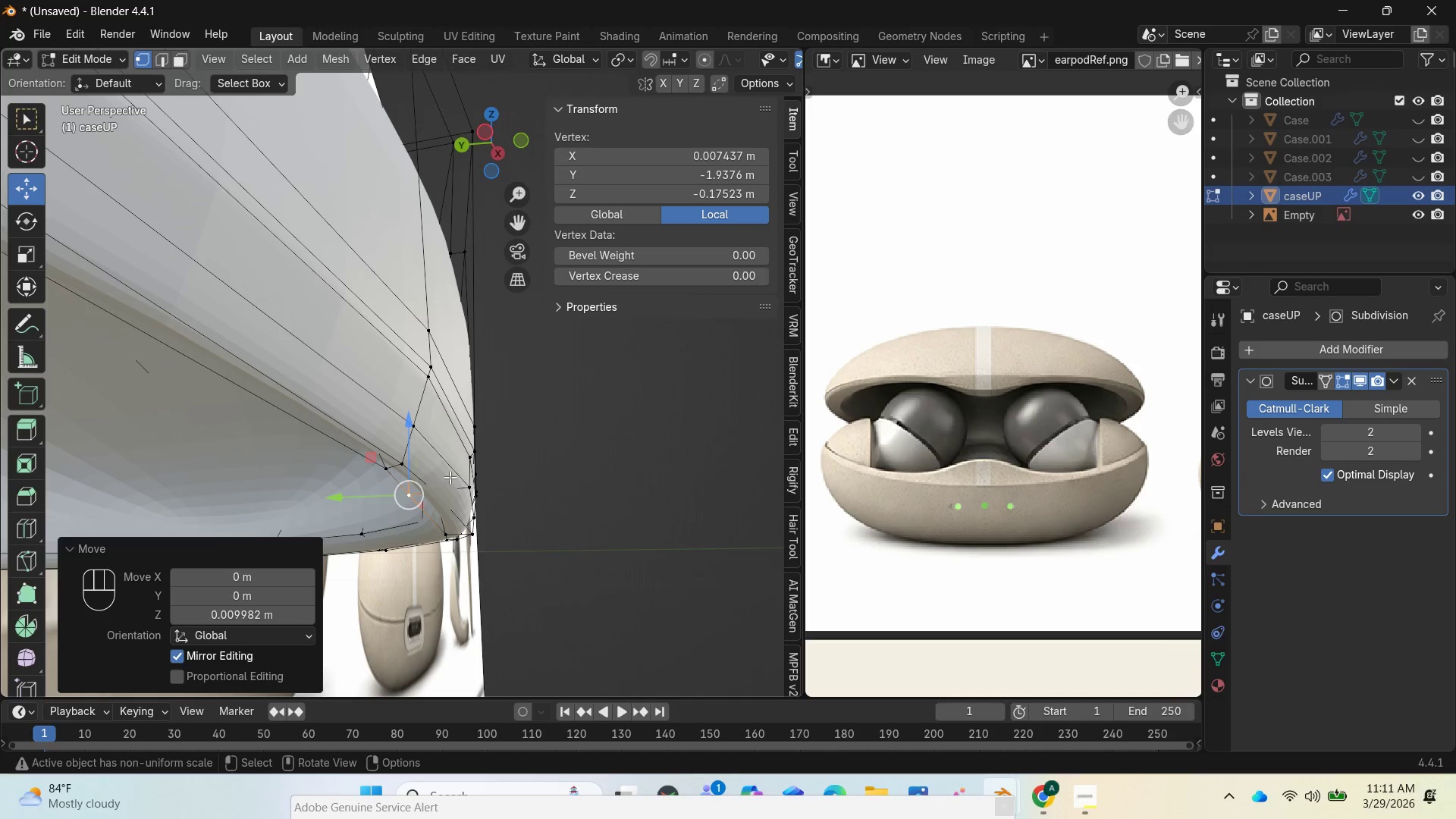 
left_click([441, 488])
 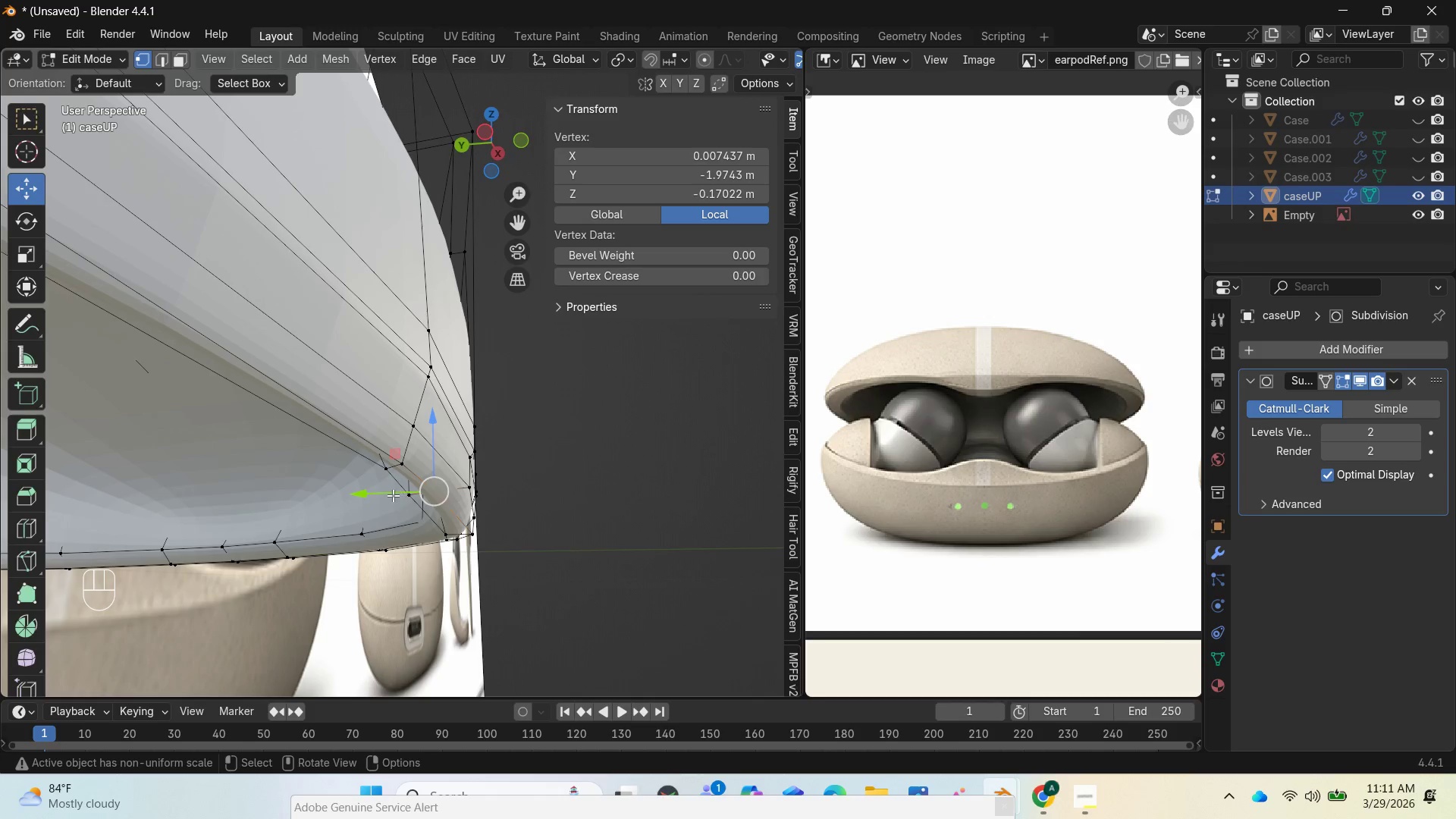 
left_click_drag(start_coordinate=[384, 495], to_coordinate=[397, 495])
 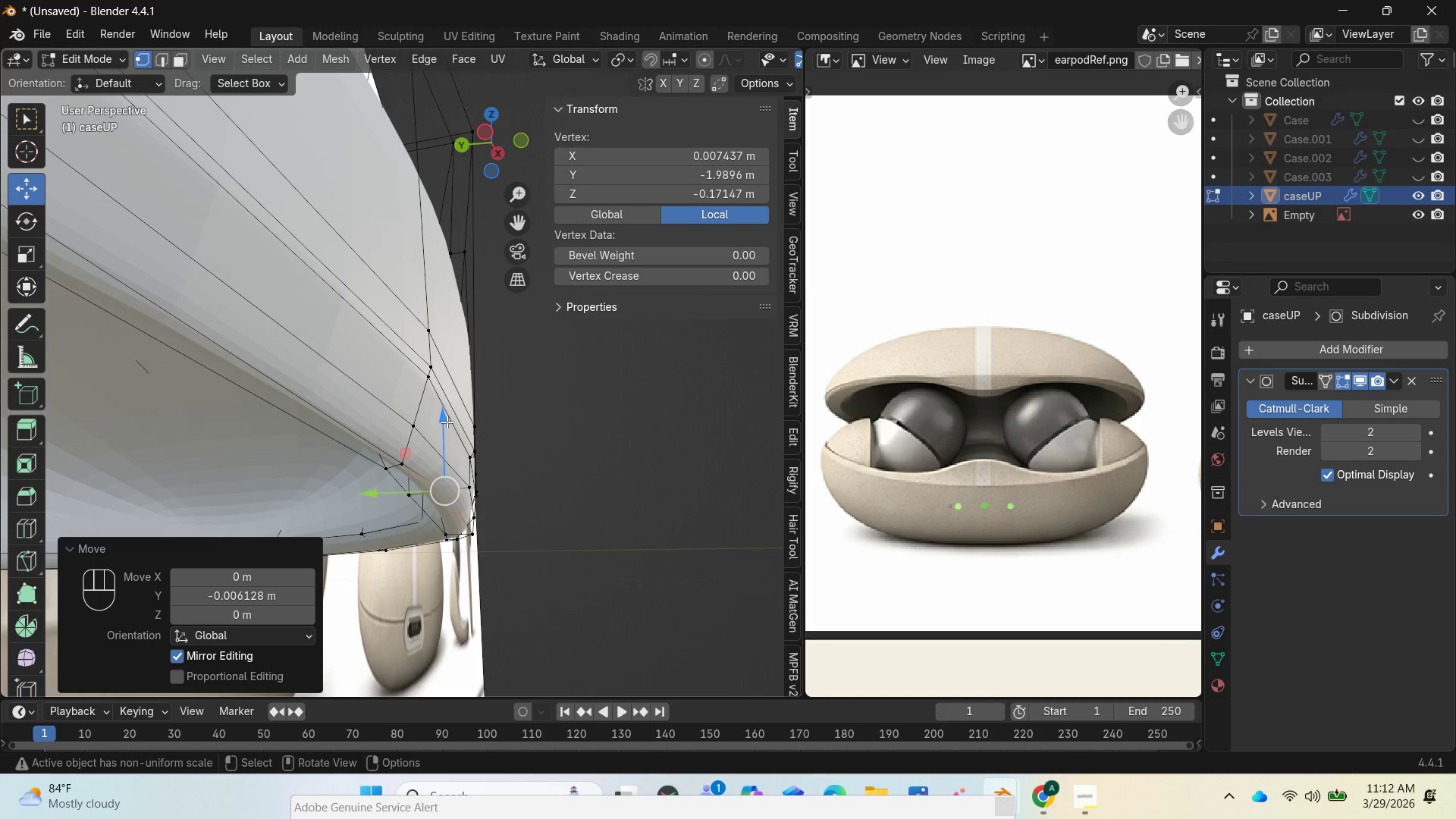 
left_click_drag(start_coordinate=[447, 420], to_coordinate=[441, 439])
 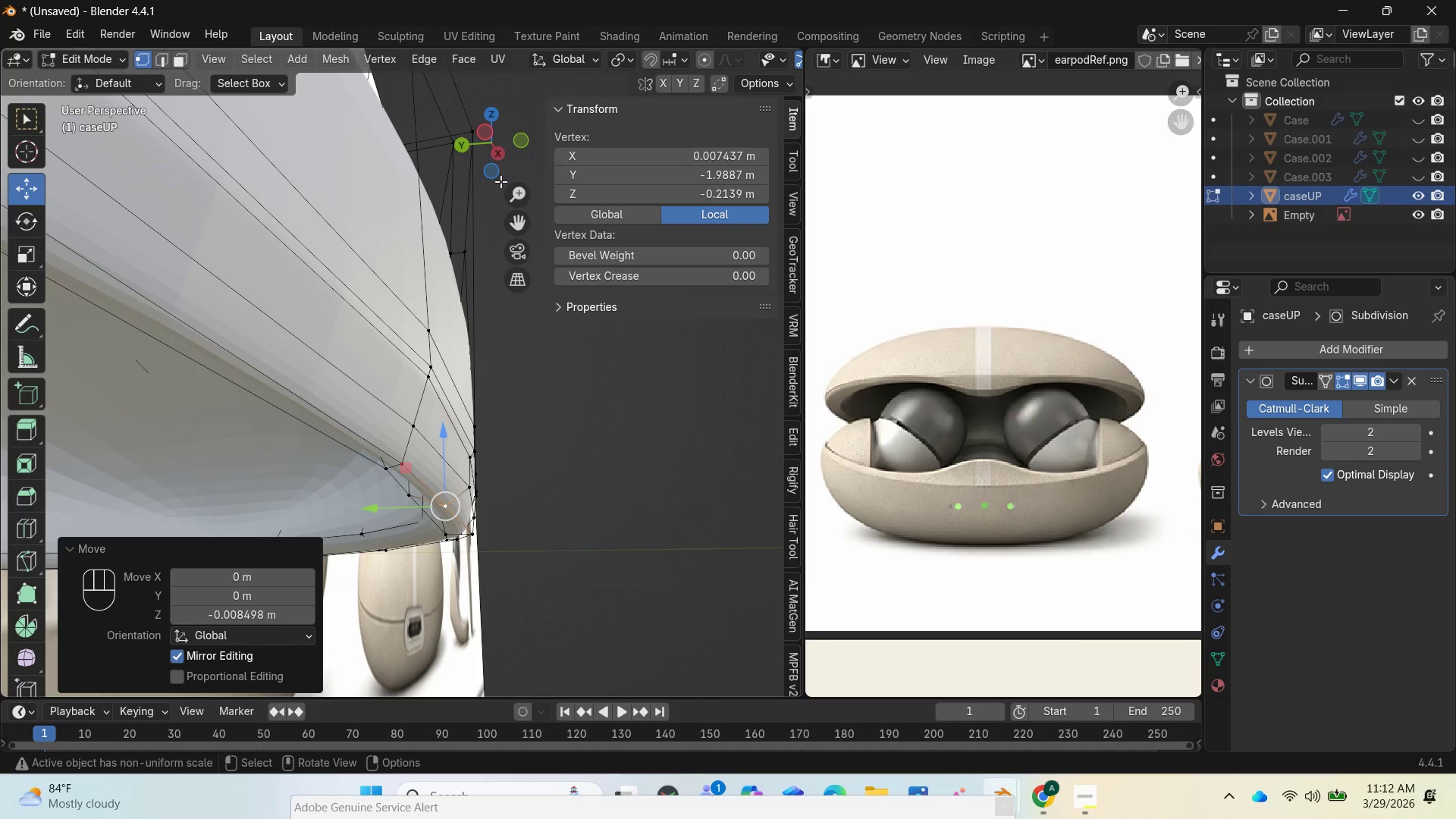 
left_click_drag(start_coordinate=[494, 150], to_coordinate=[349, 256])
 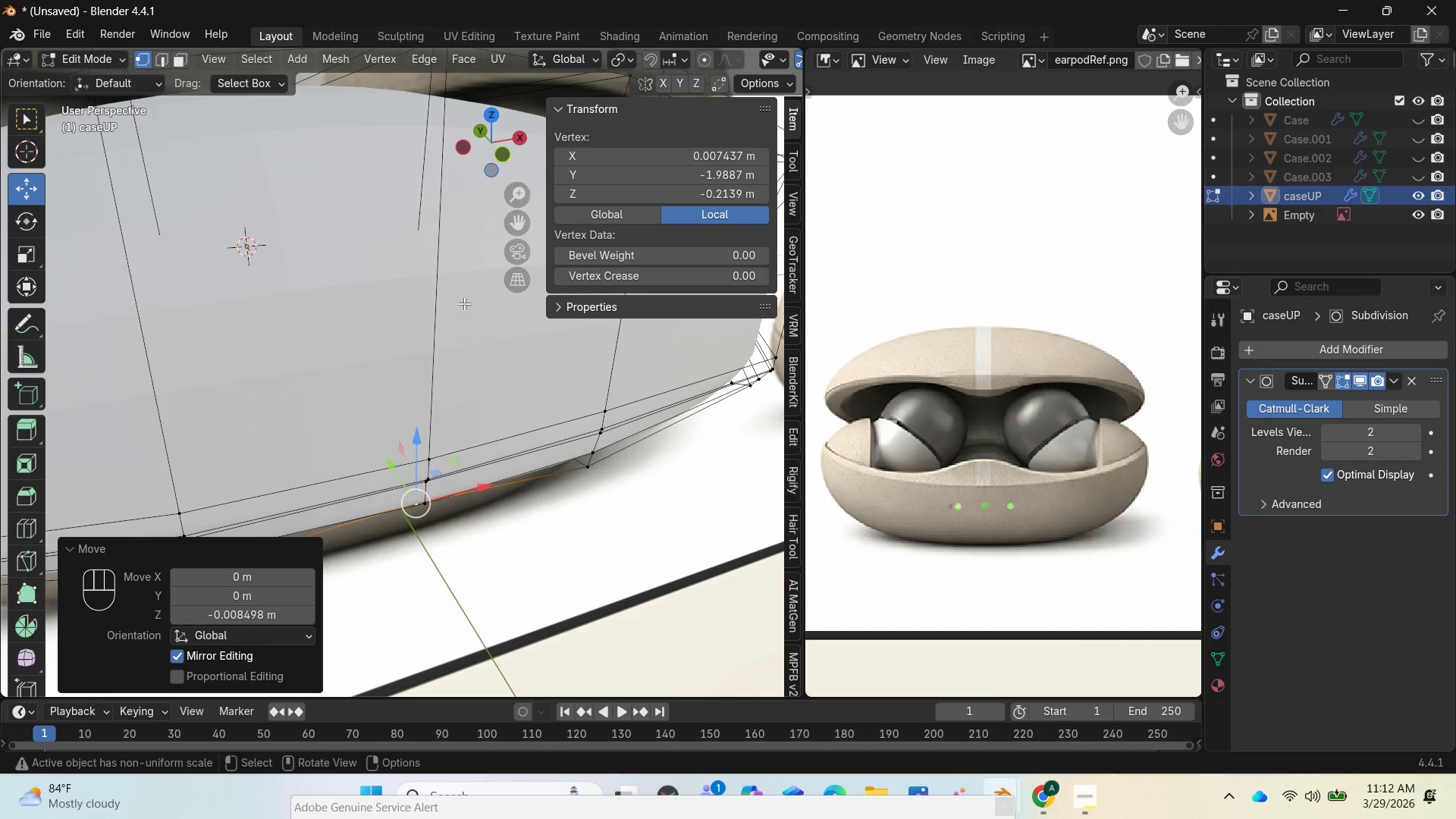 
key(Control+Z)
 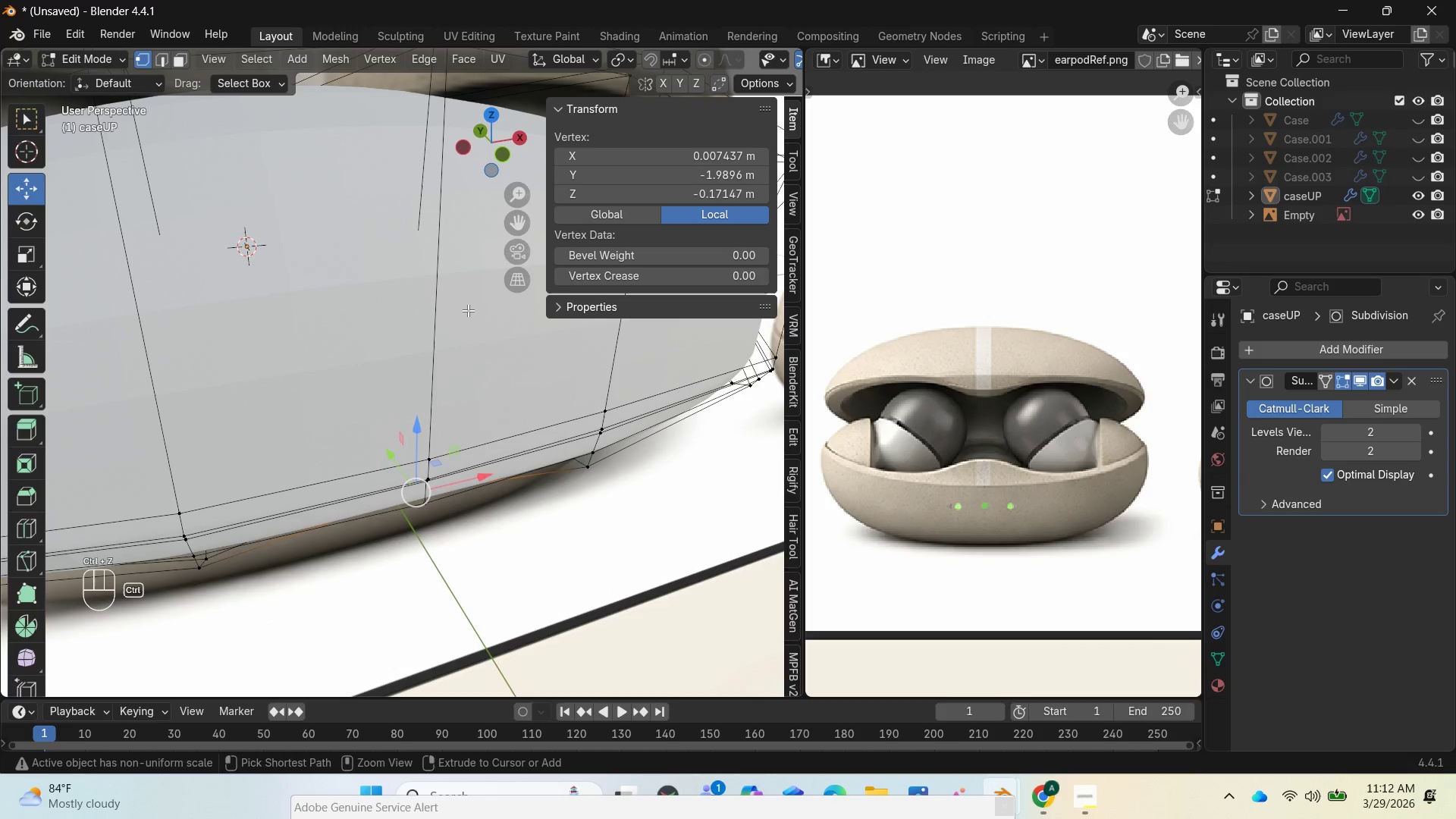 
key(Control+Z)
 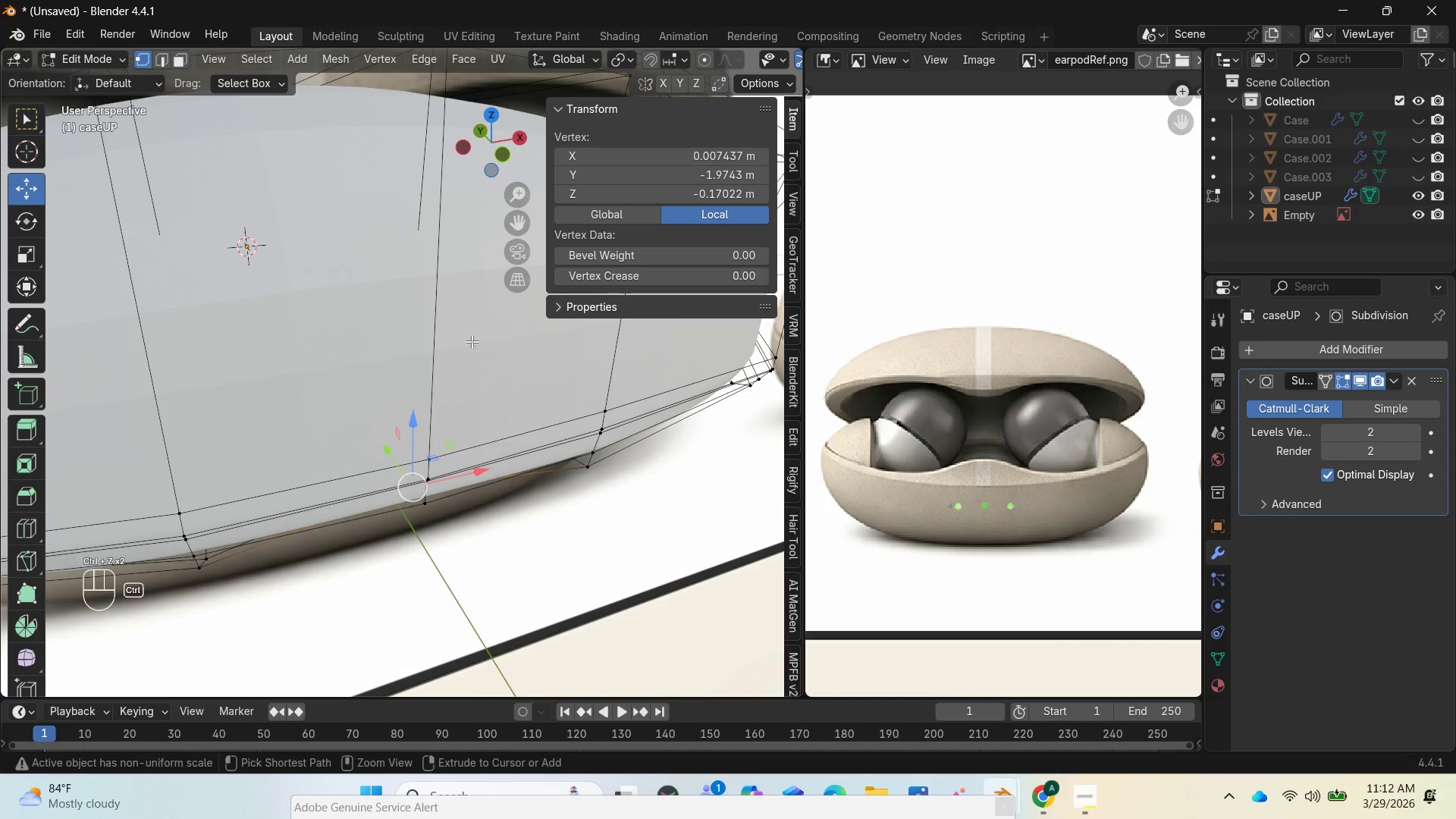 
key(Control+Z)
 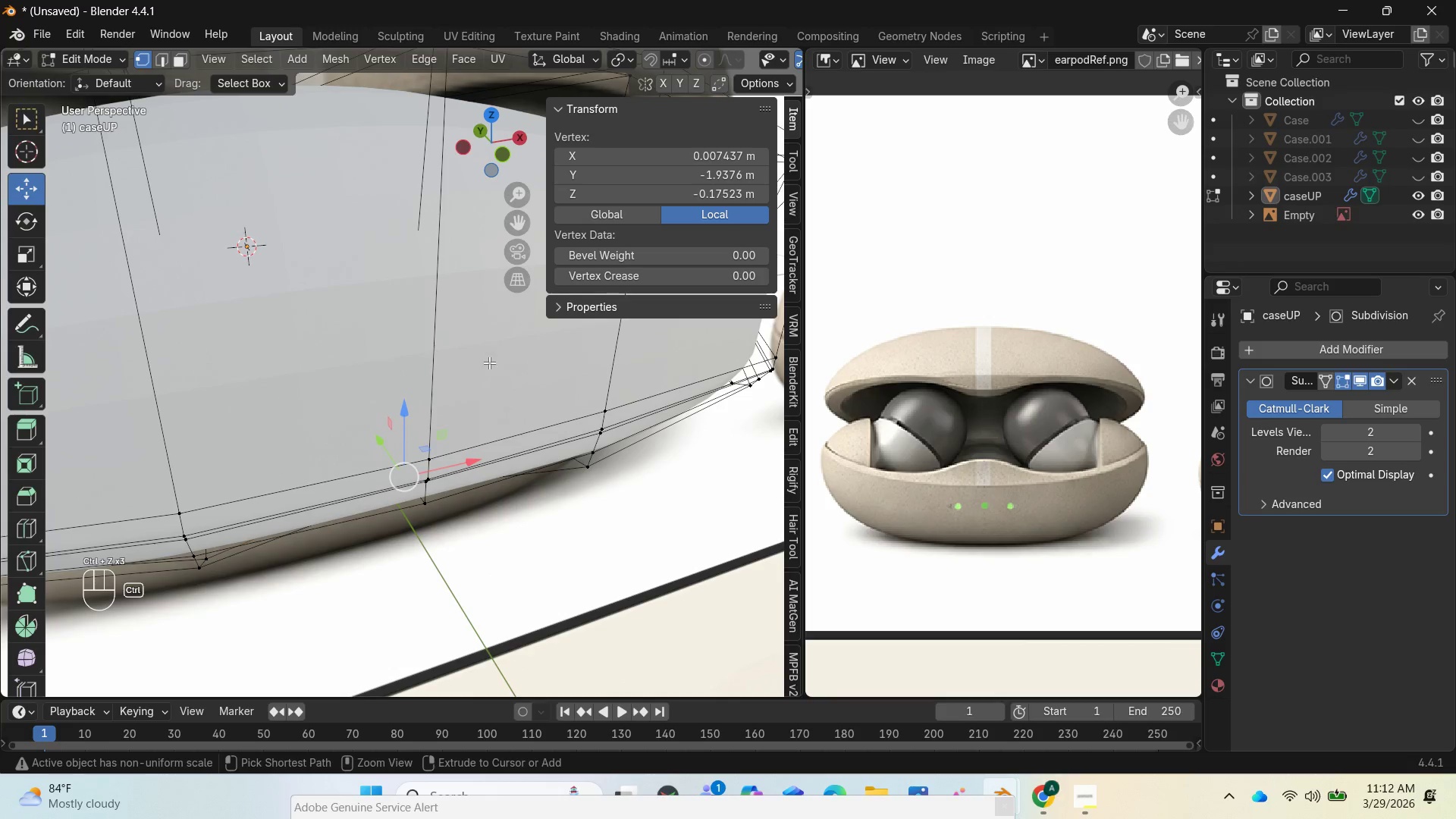 
key(Control+Z)
 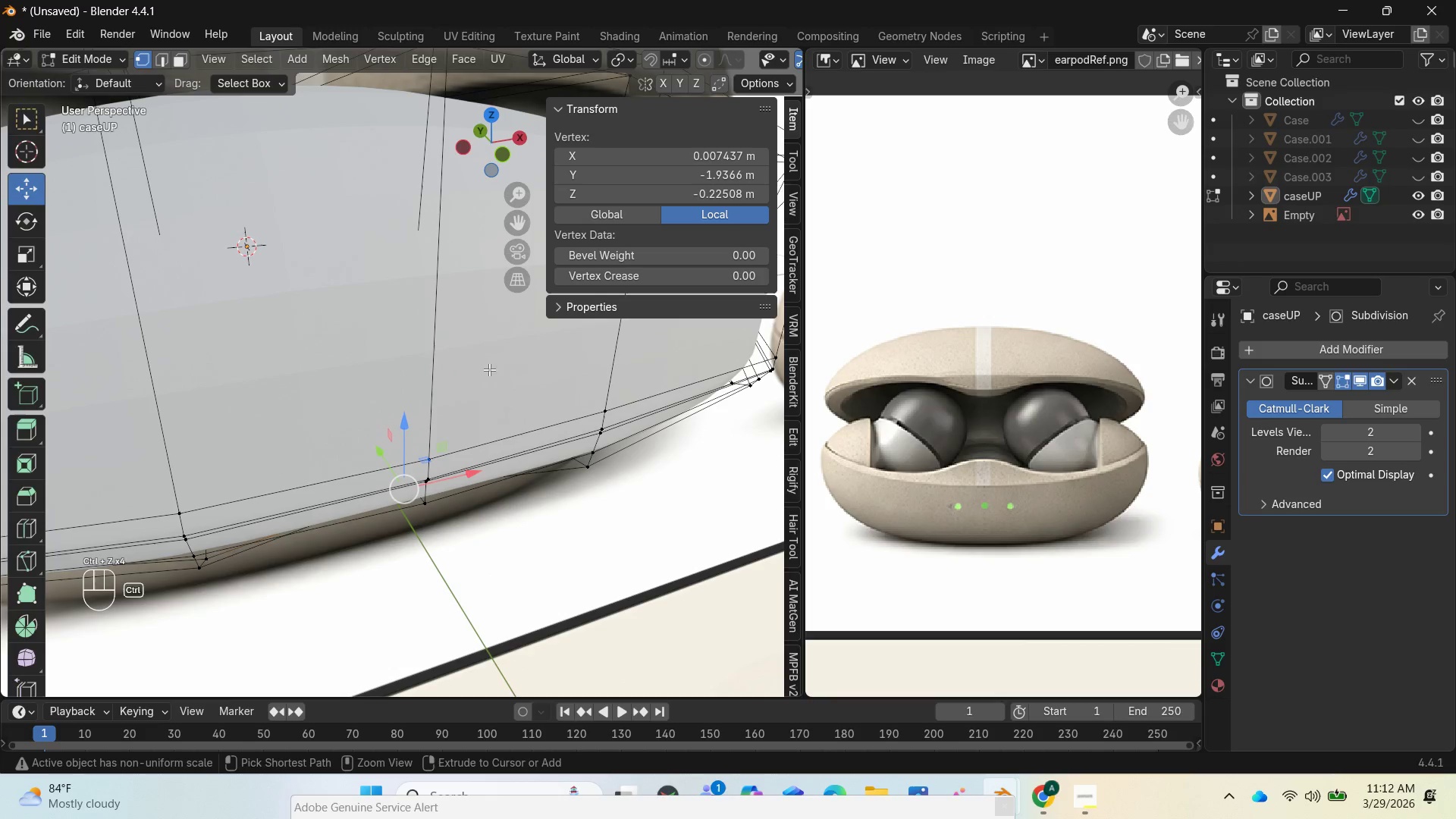 
key(Control+Z)
 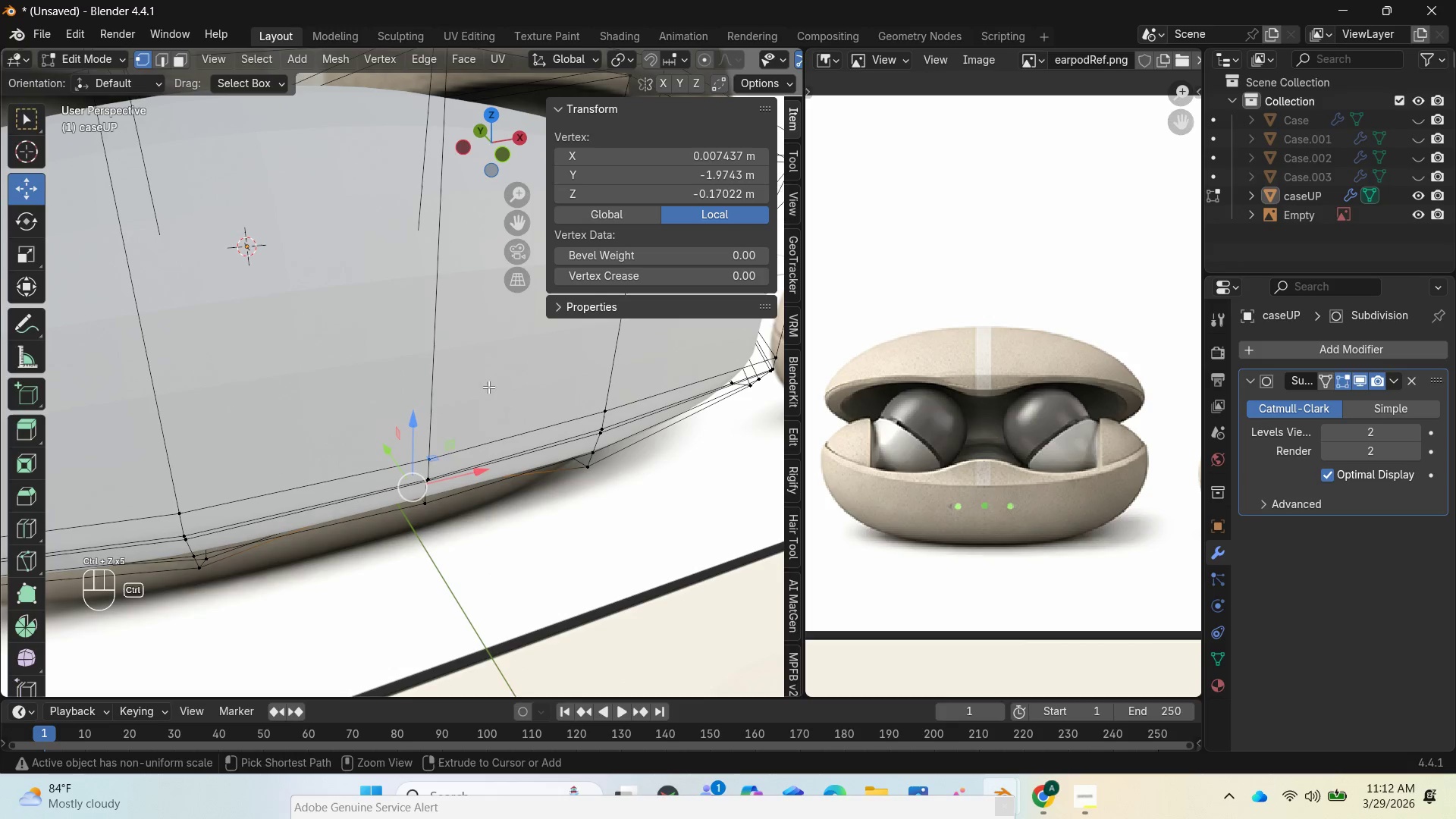 
key(Control+Z)
 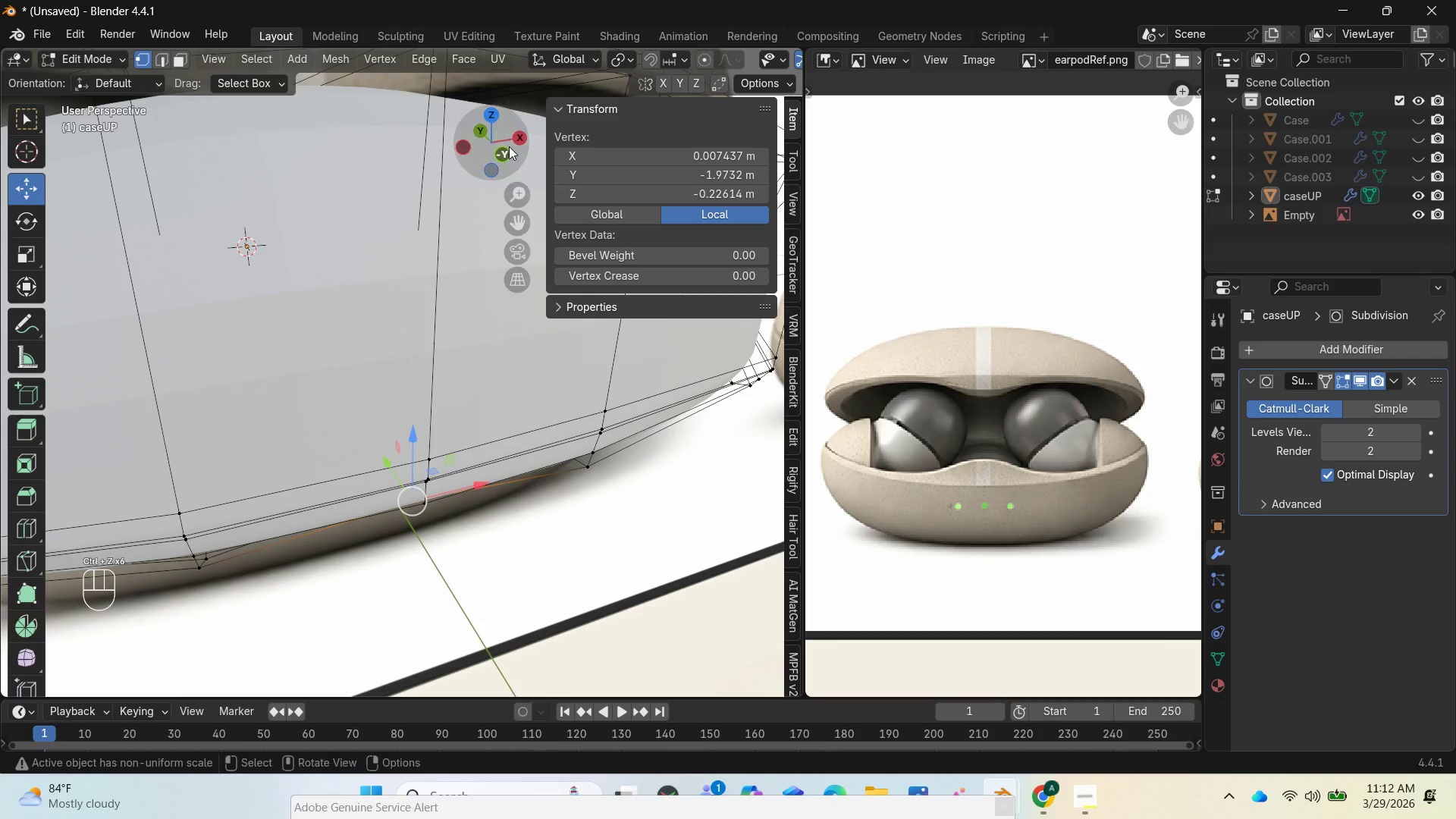 
left_click_drag(start_coordinate=[508, 138], to_coordinate=[586, 574])
 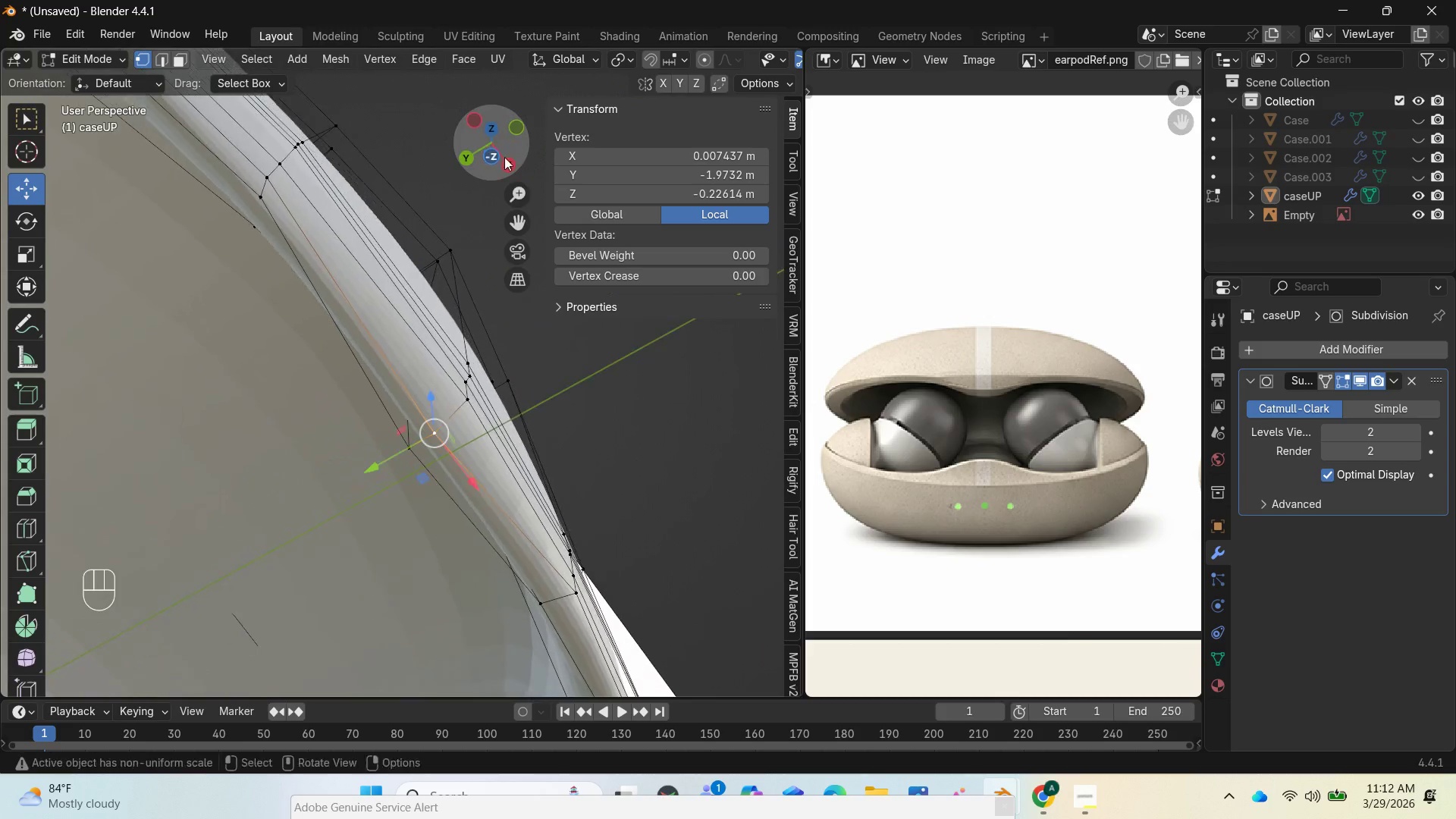 
key(Control+Z)
 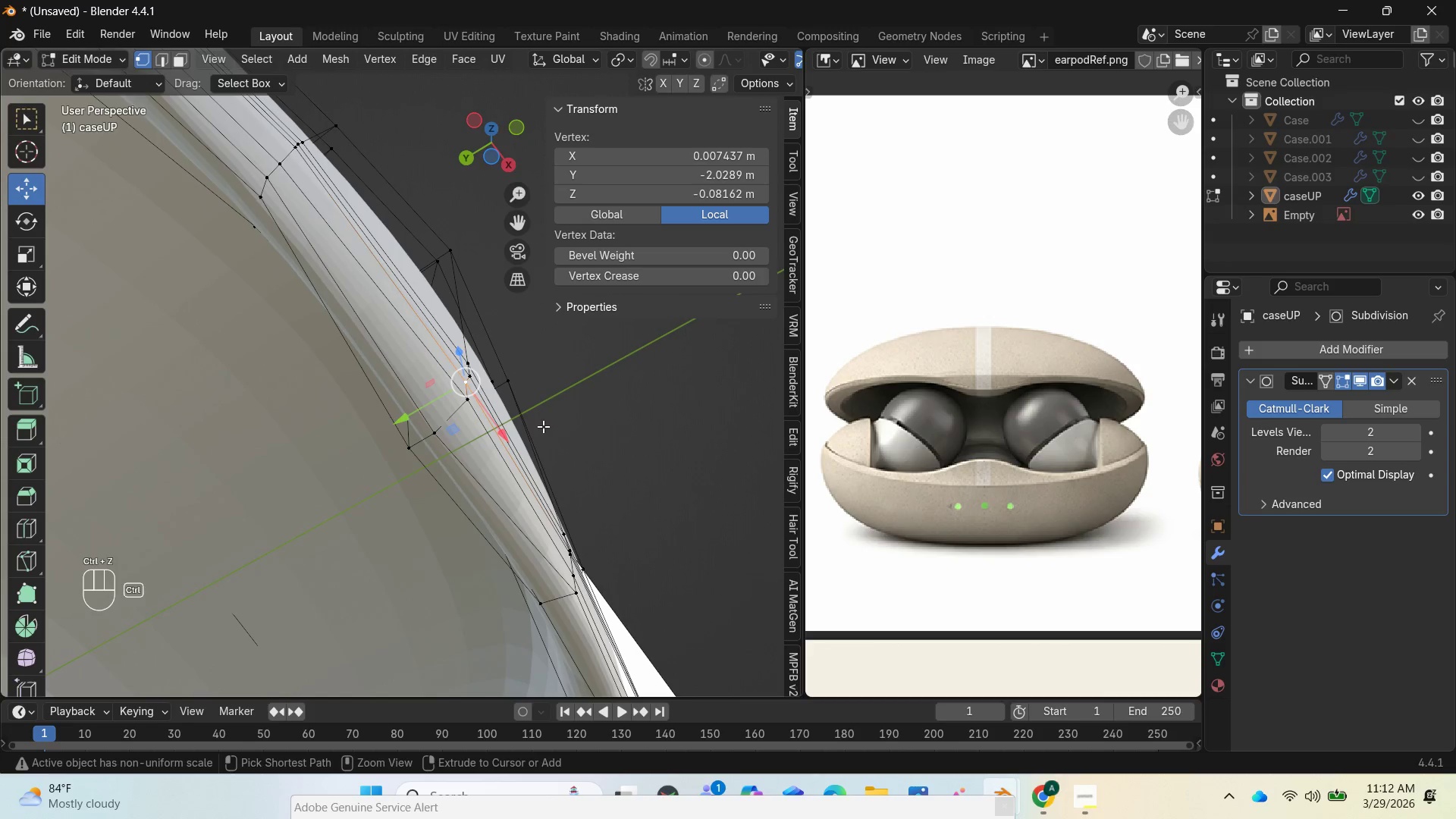 
key(Control+Z)
 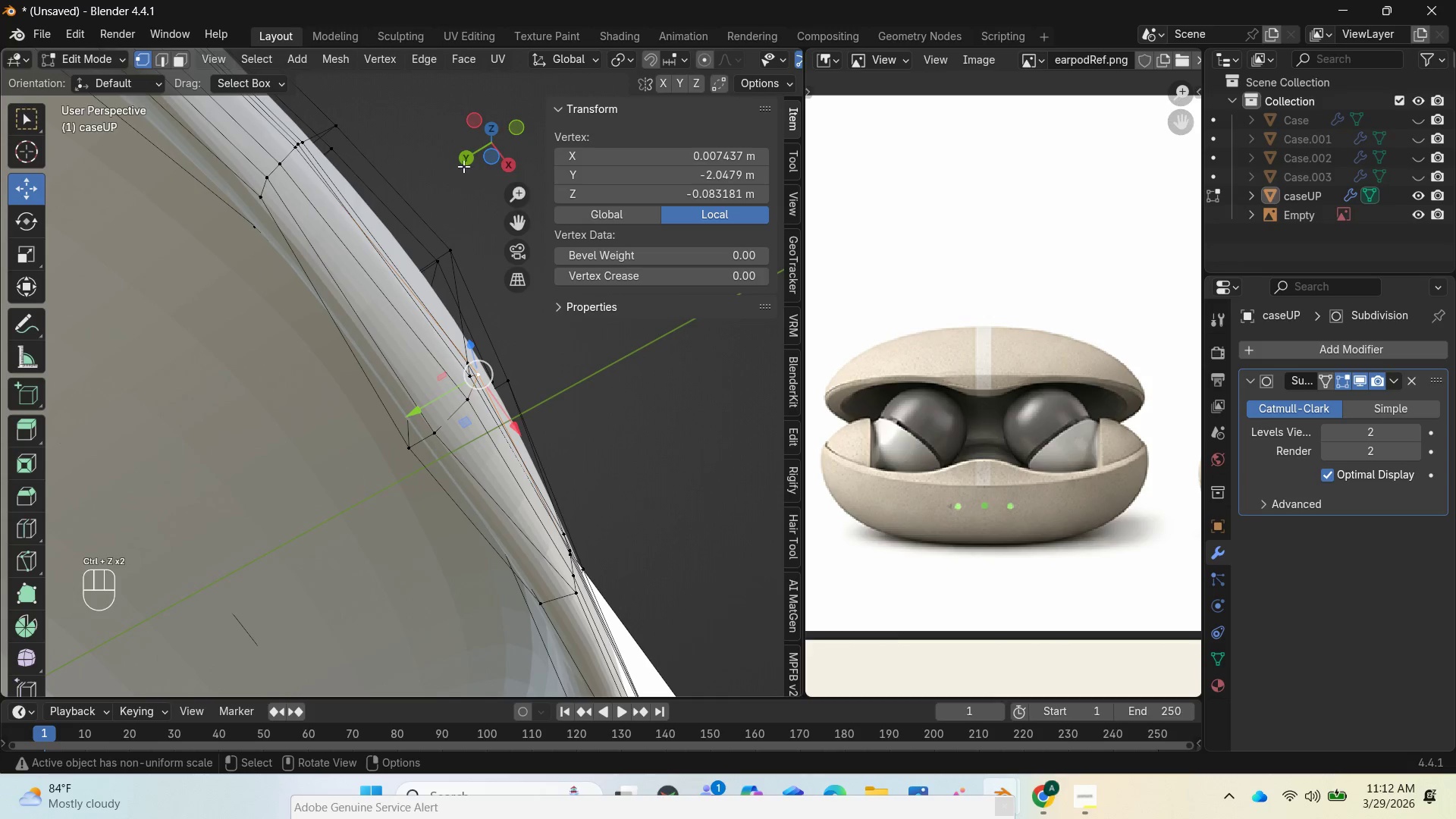 
left_click_drag(start_coordinate=[473, 149], to_coordinate=[244, 344])
 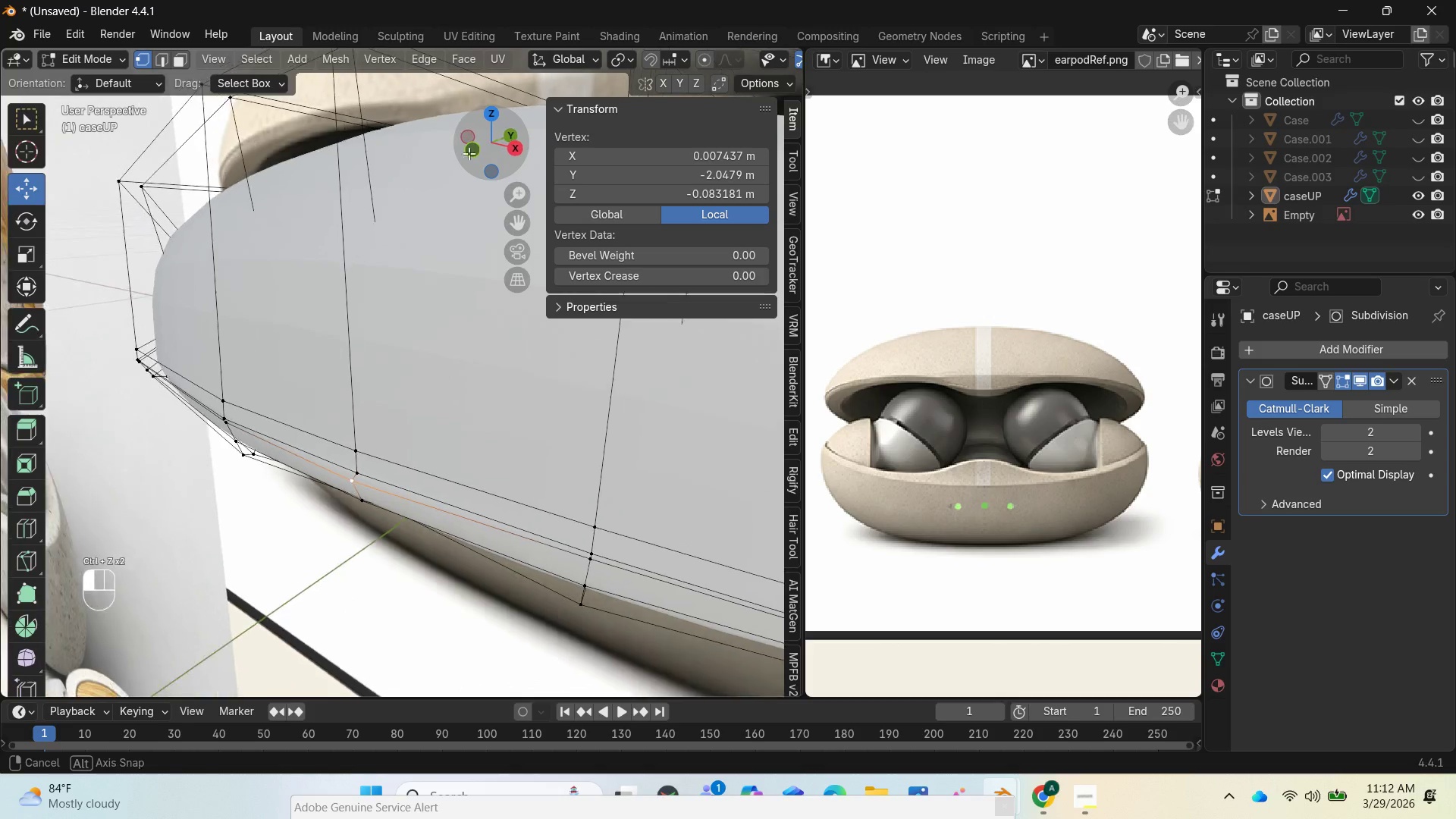 
key(Control+Z)
 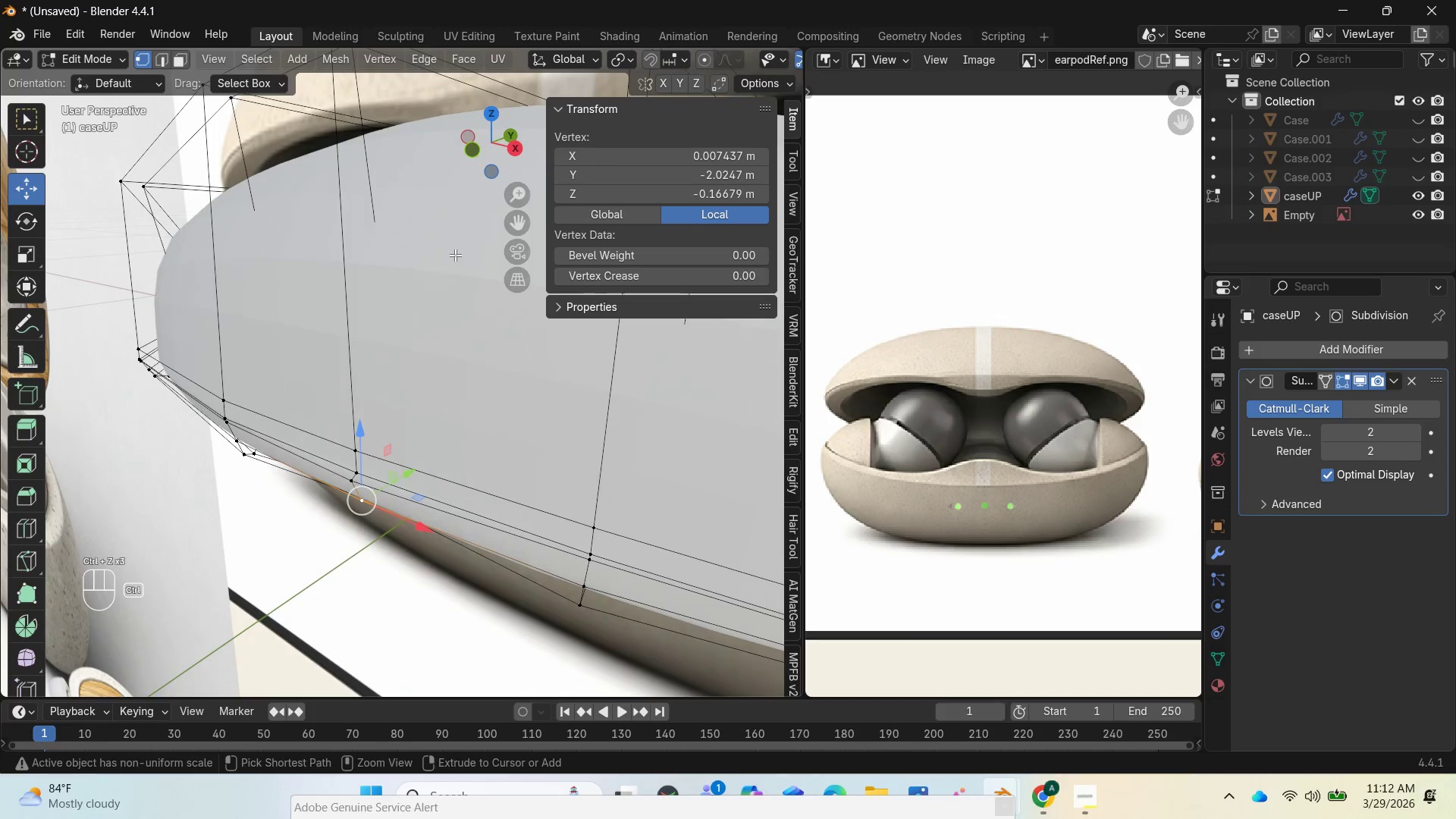 
key(Control+Z)
 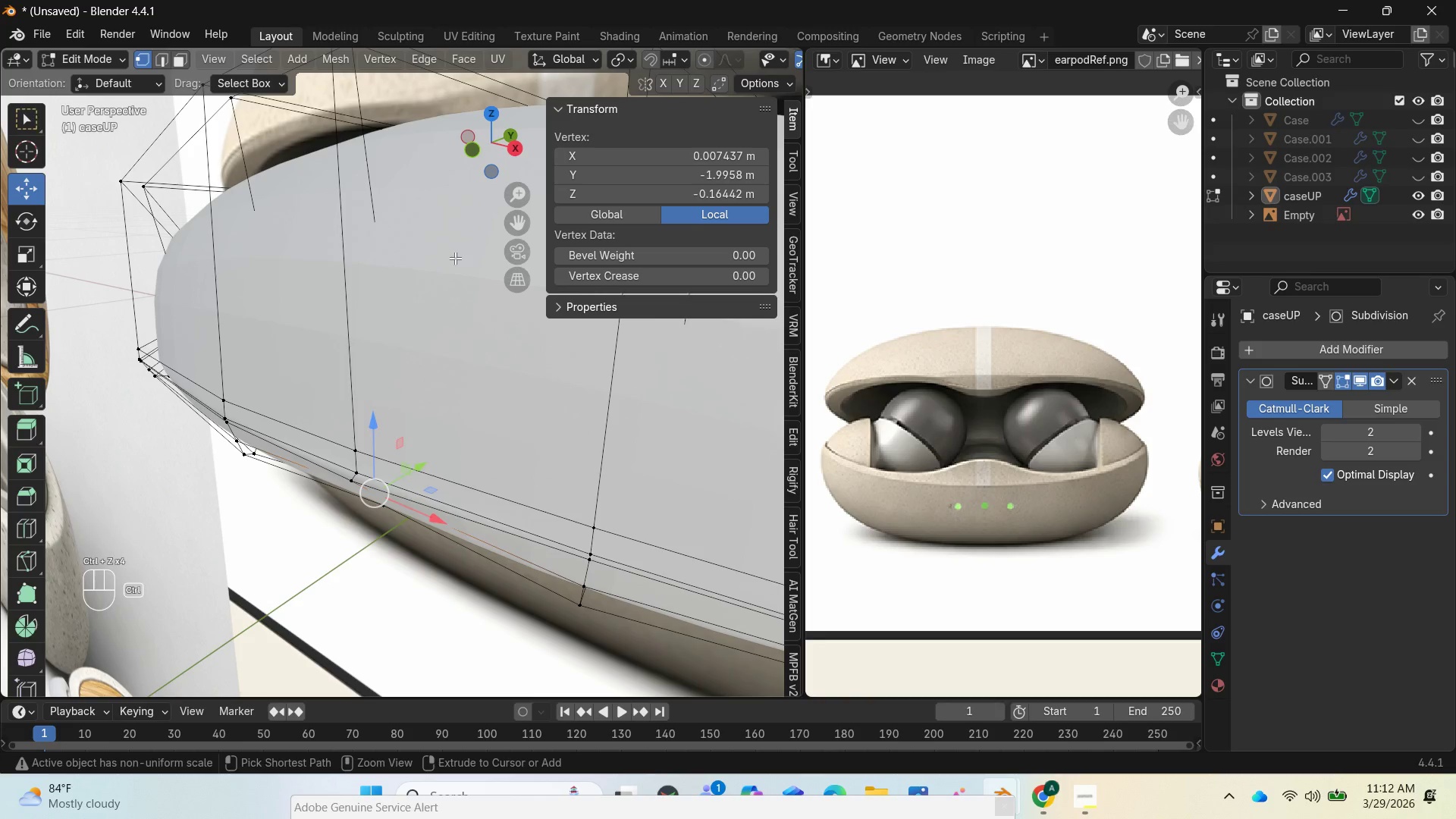 
key(Control+Z)
 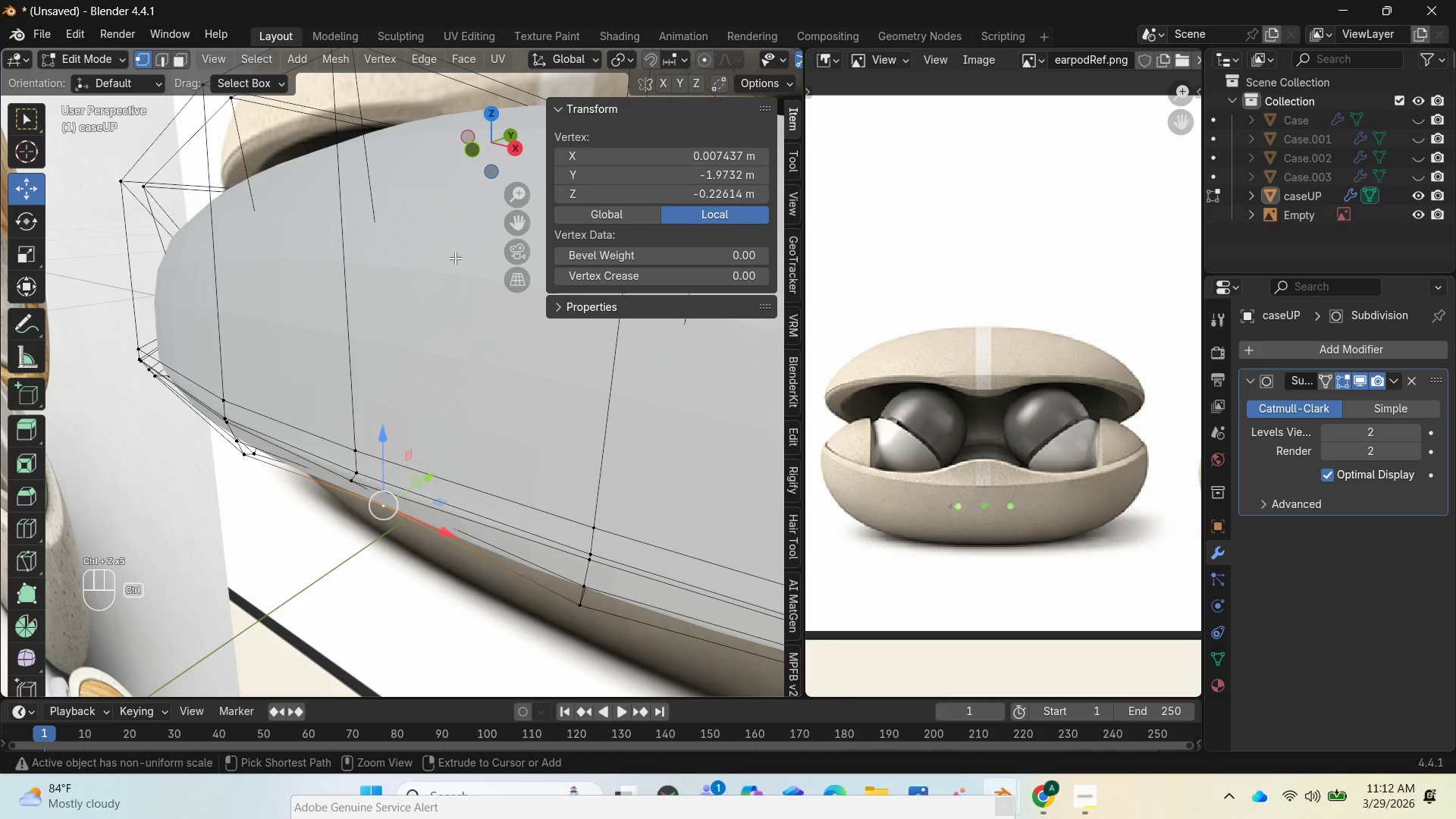 
key(Control+Z)
 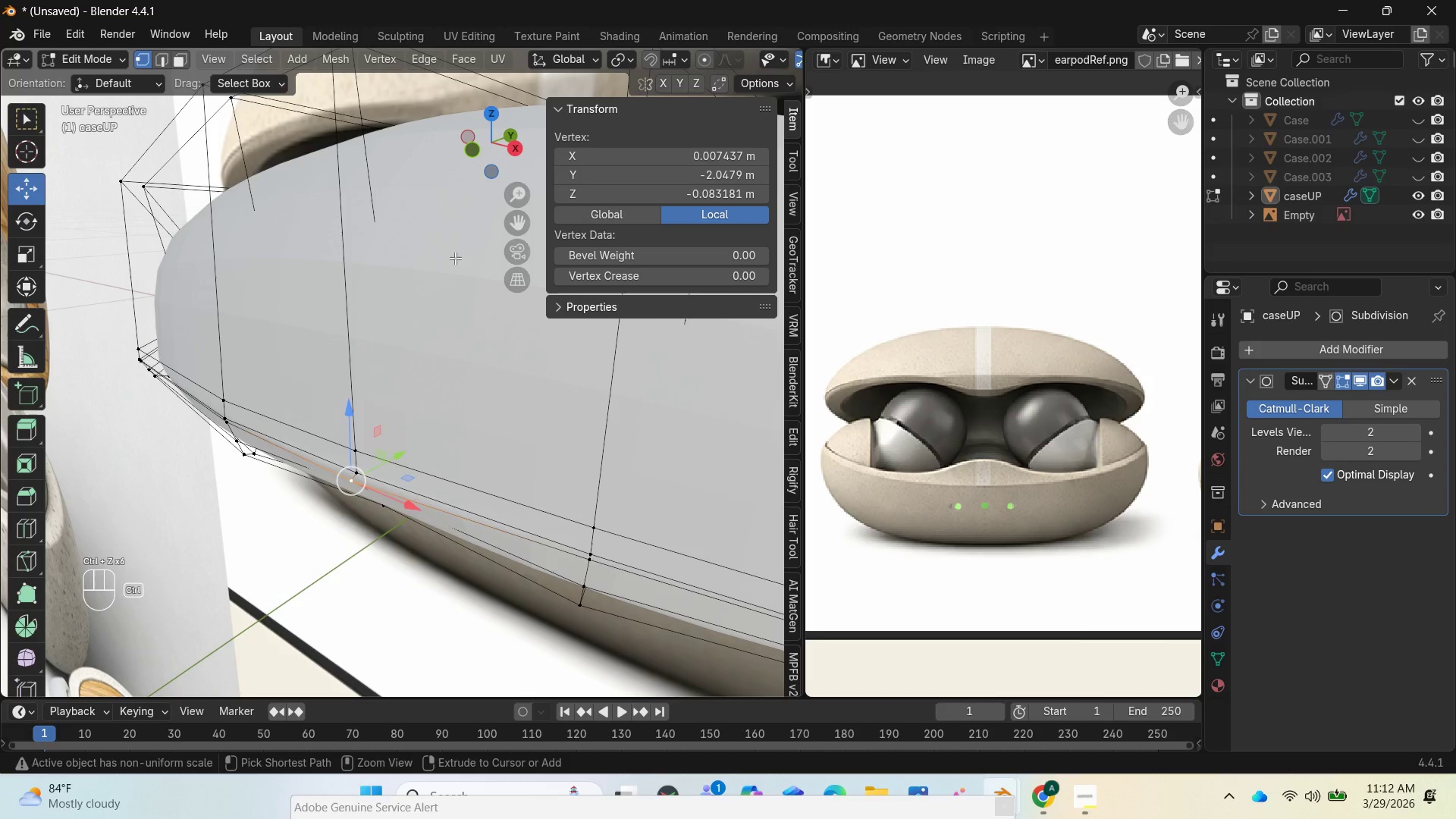 
key(Control+Z)
 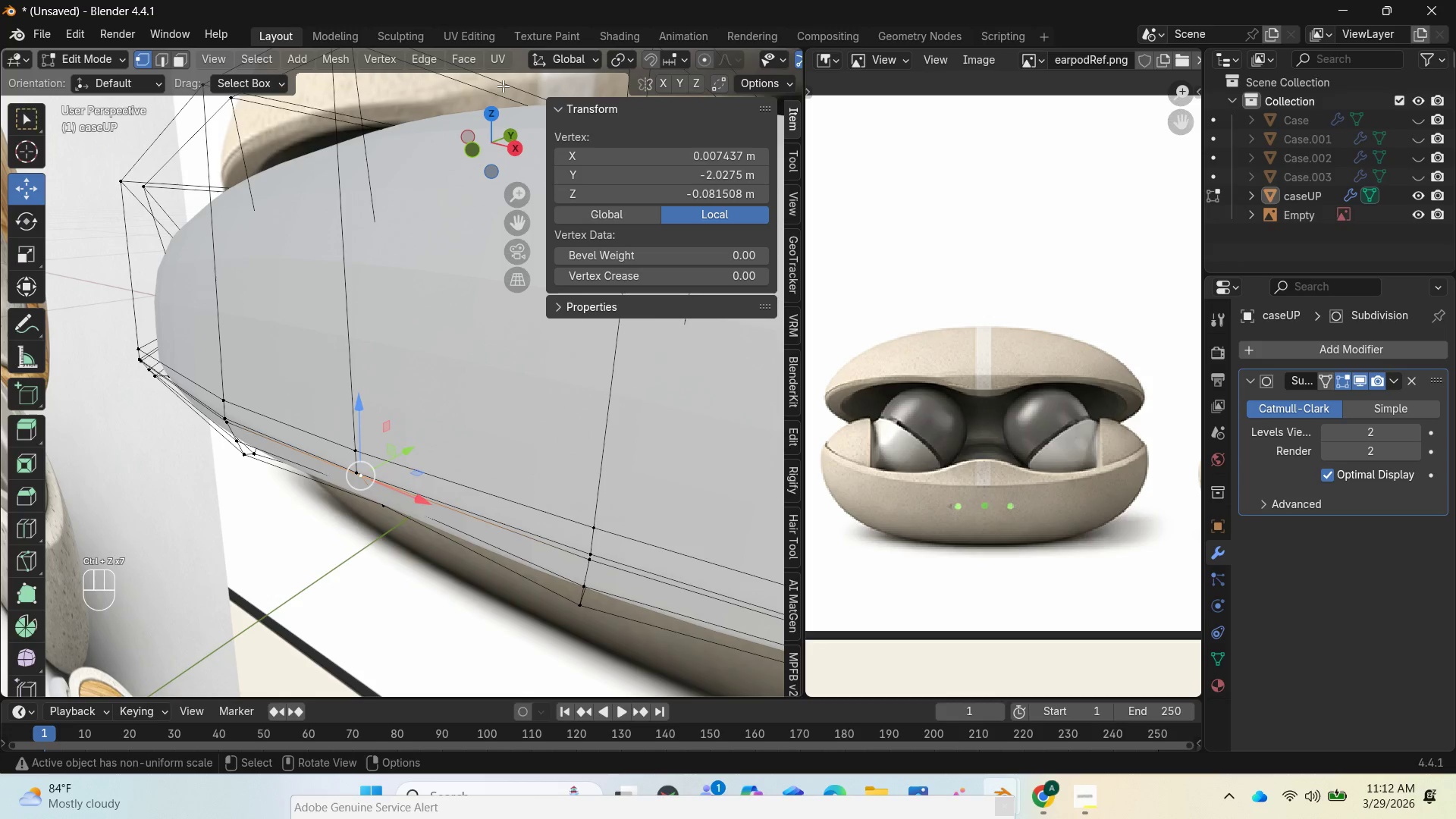 
left_click_drag(start_coordinate=[497, 115], to_coordinate=[700, 682])
 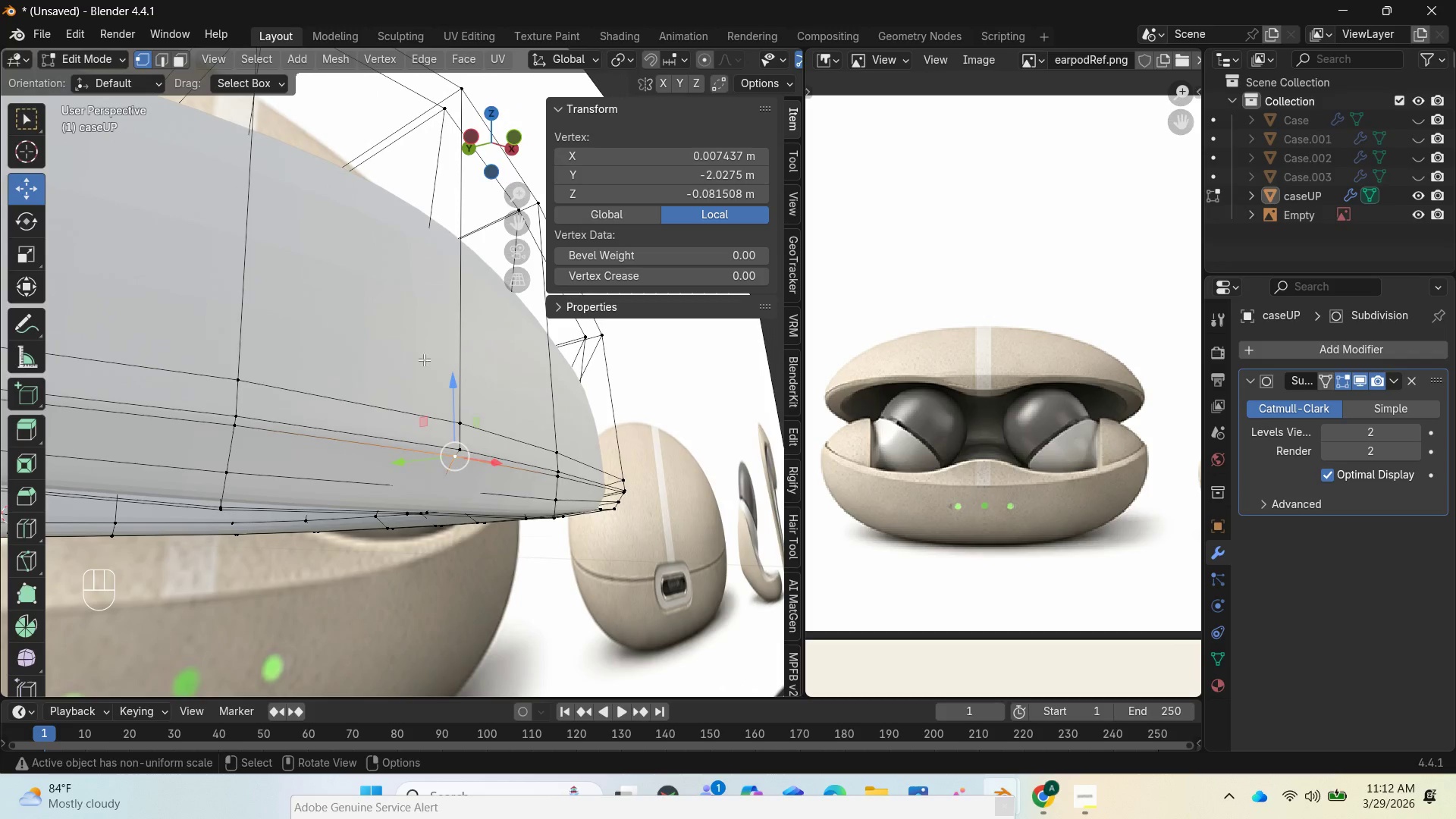 
key(Control+Z)
 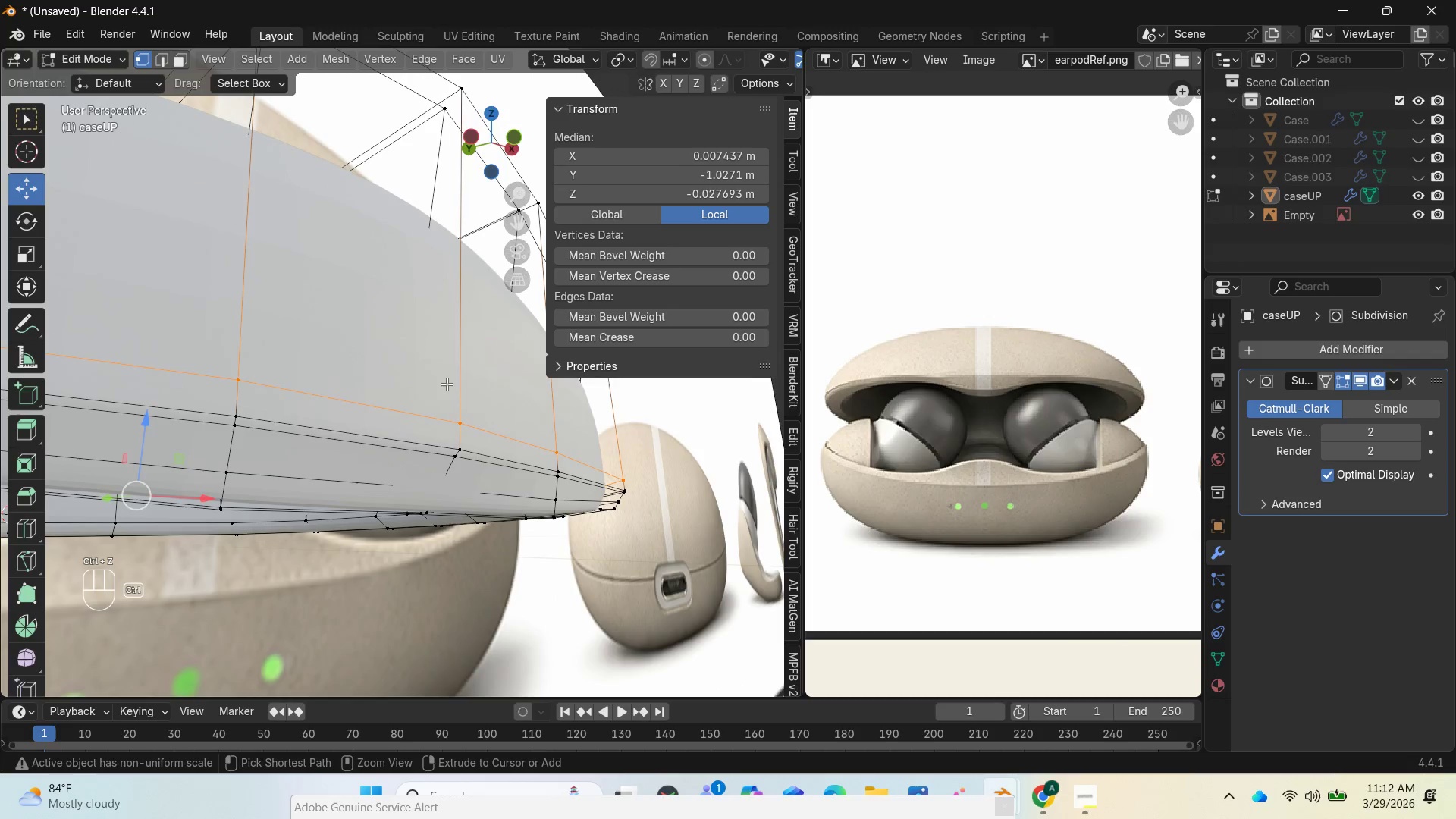 
key(Control+Z)
 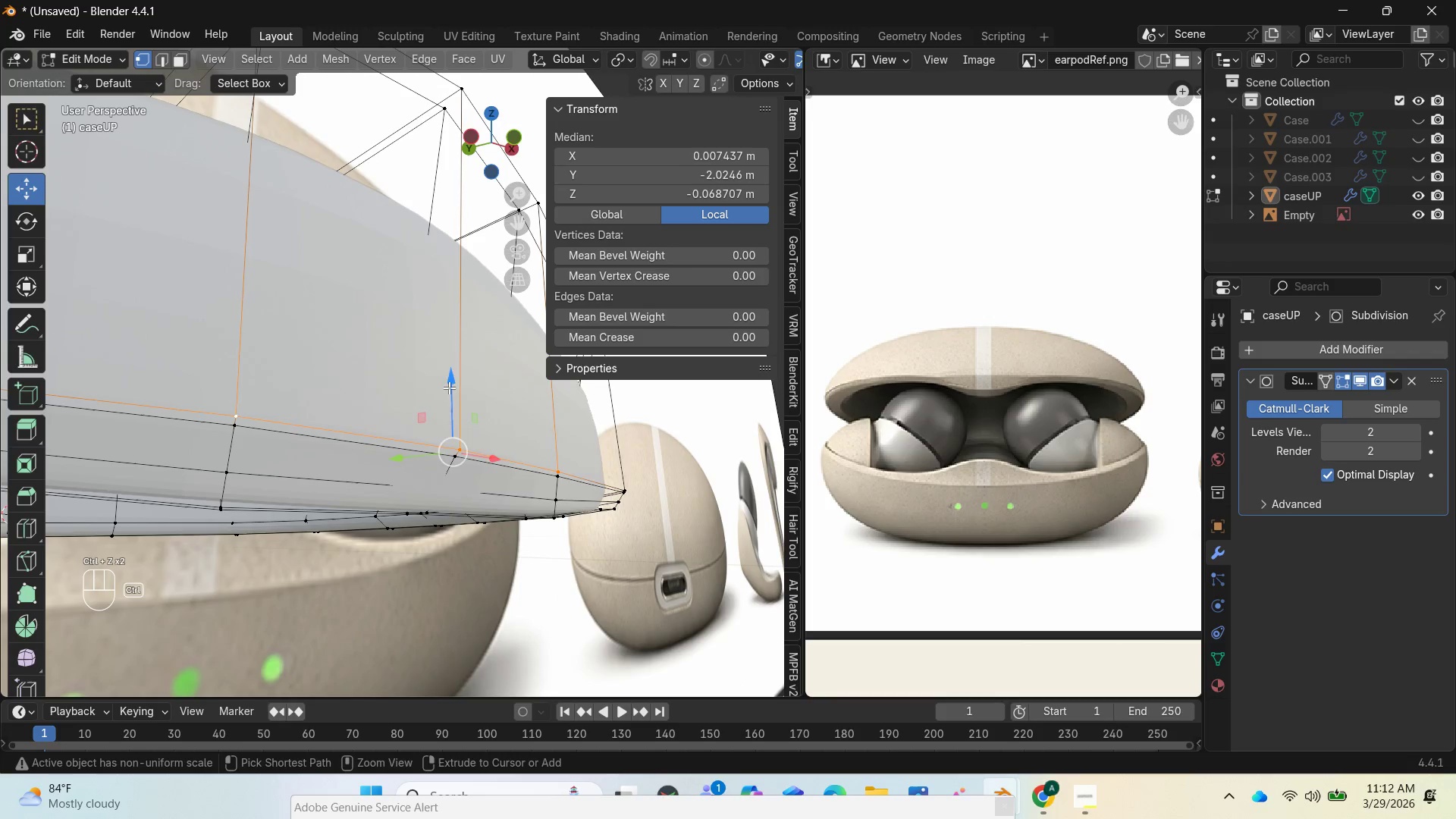 
key(Control+Z)
 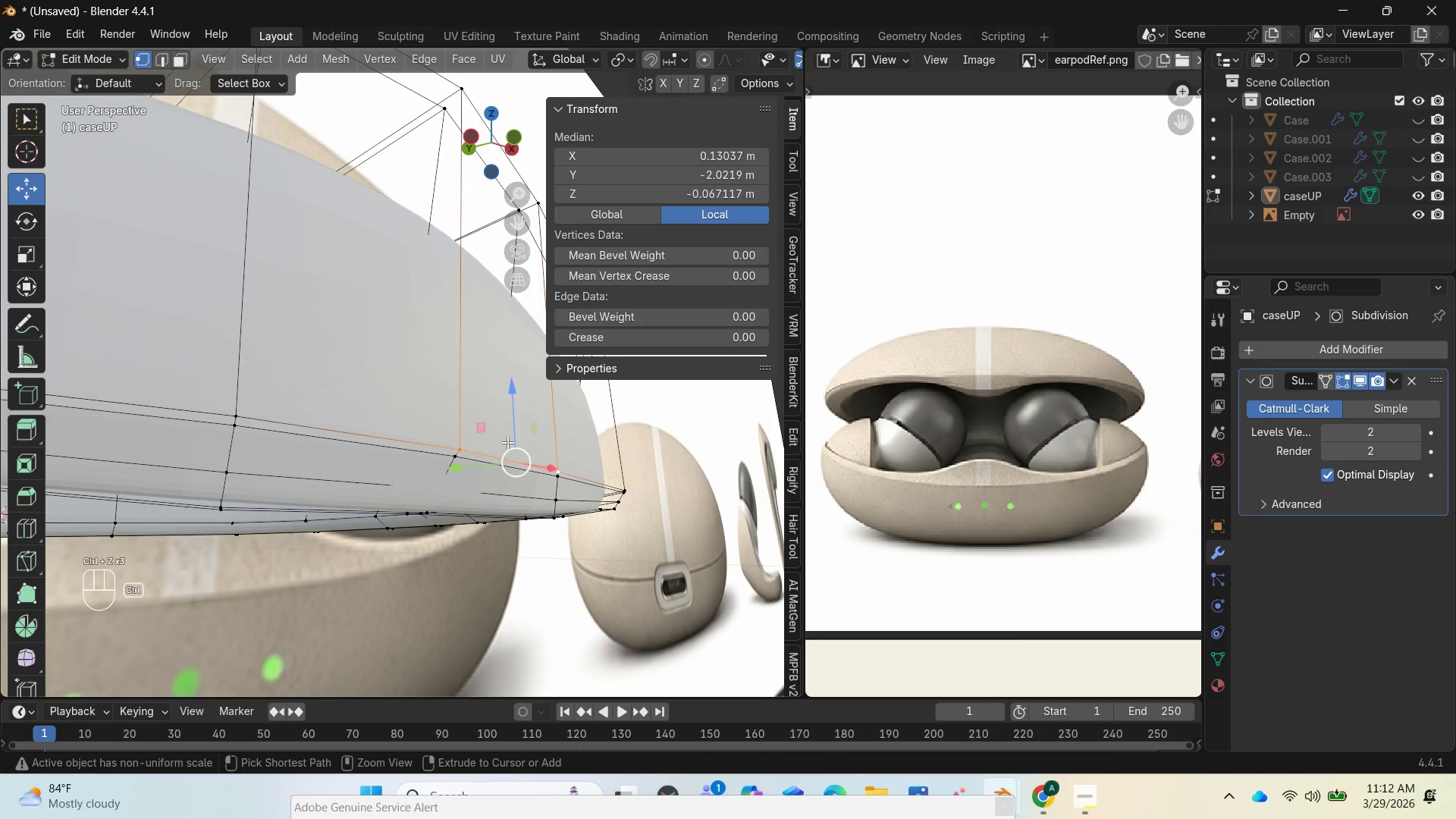 
key(Control+Z)
 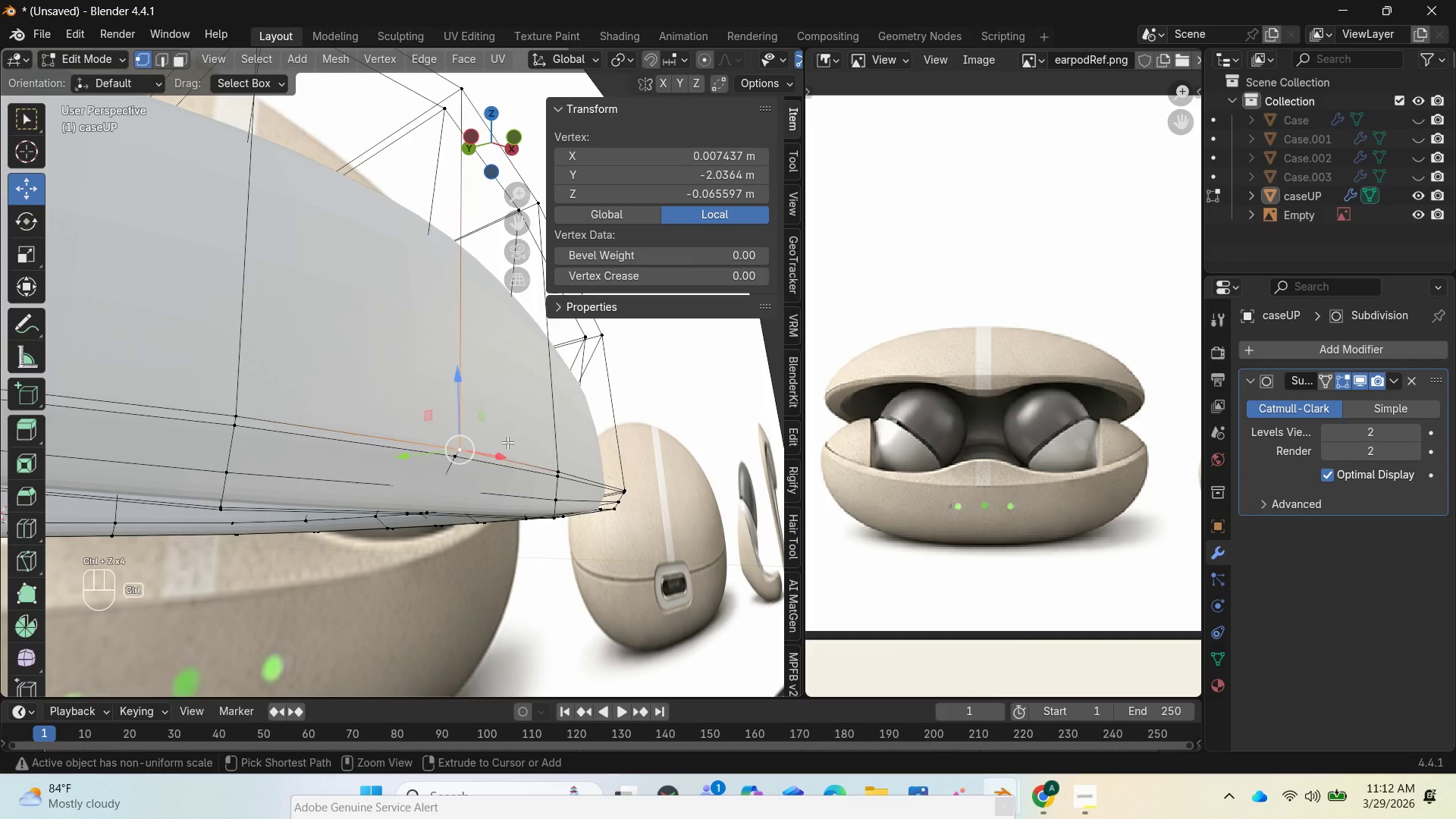 
key(Control+Z)
 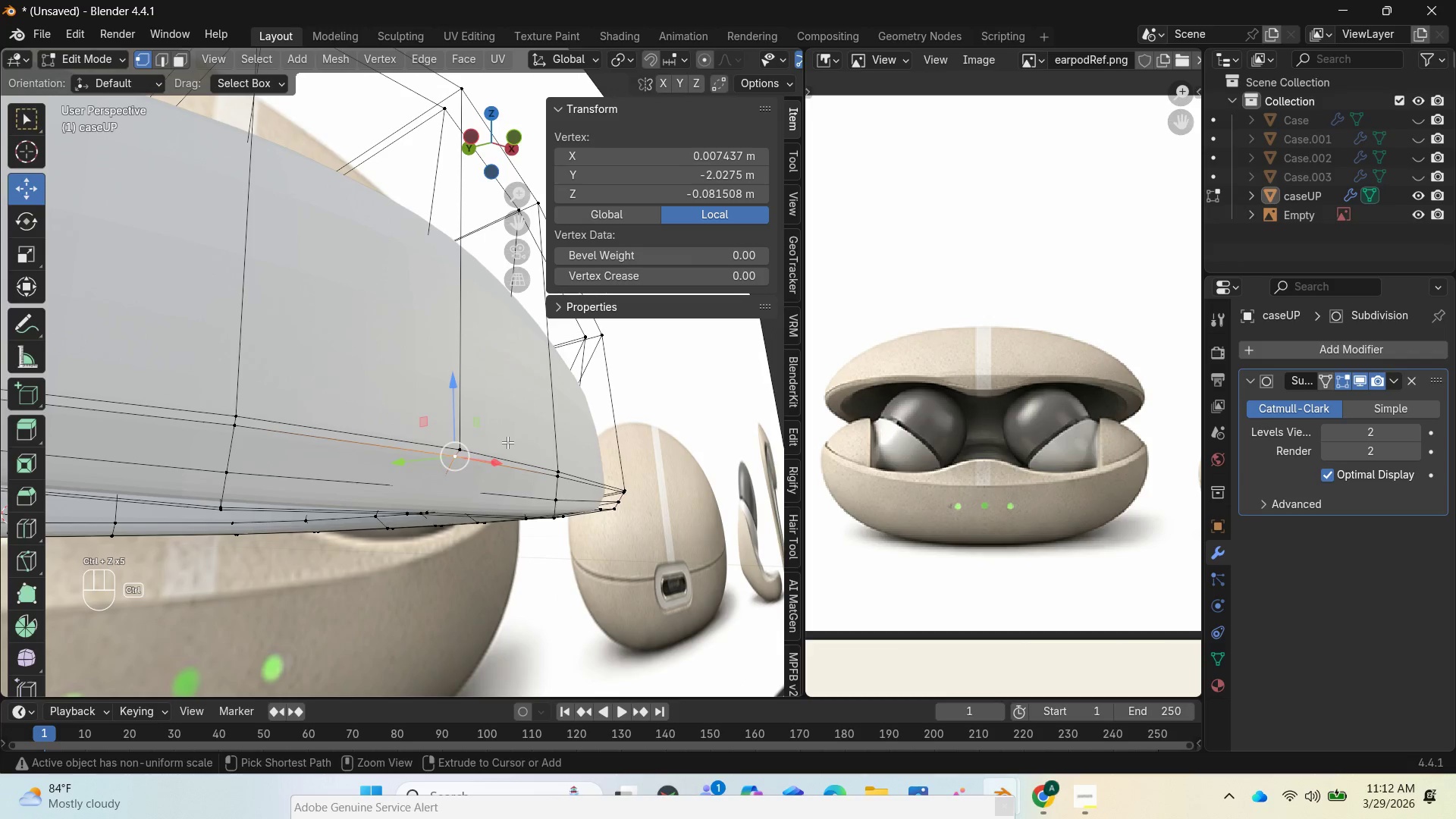 
key(Control+Z)
 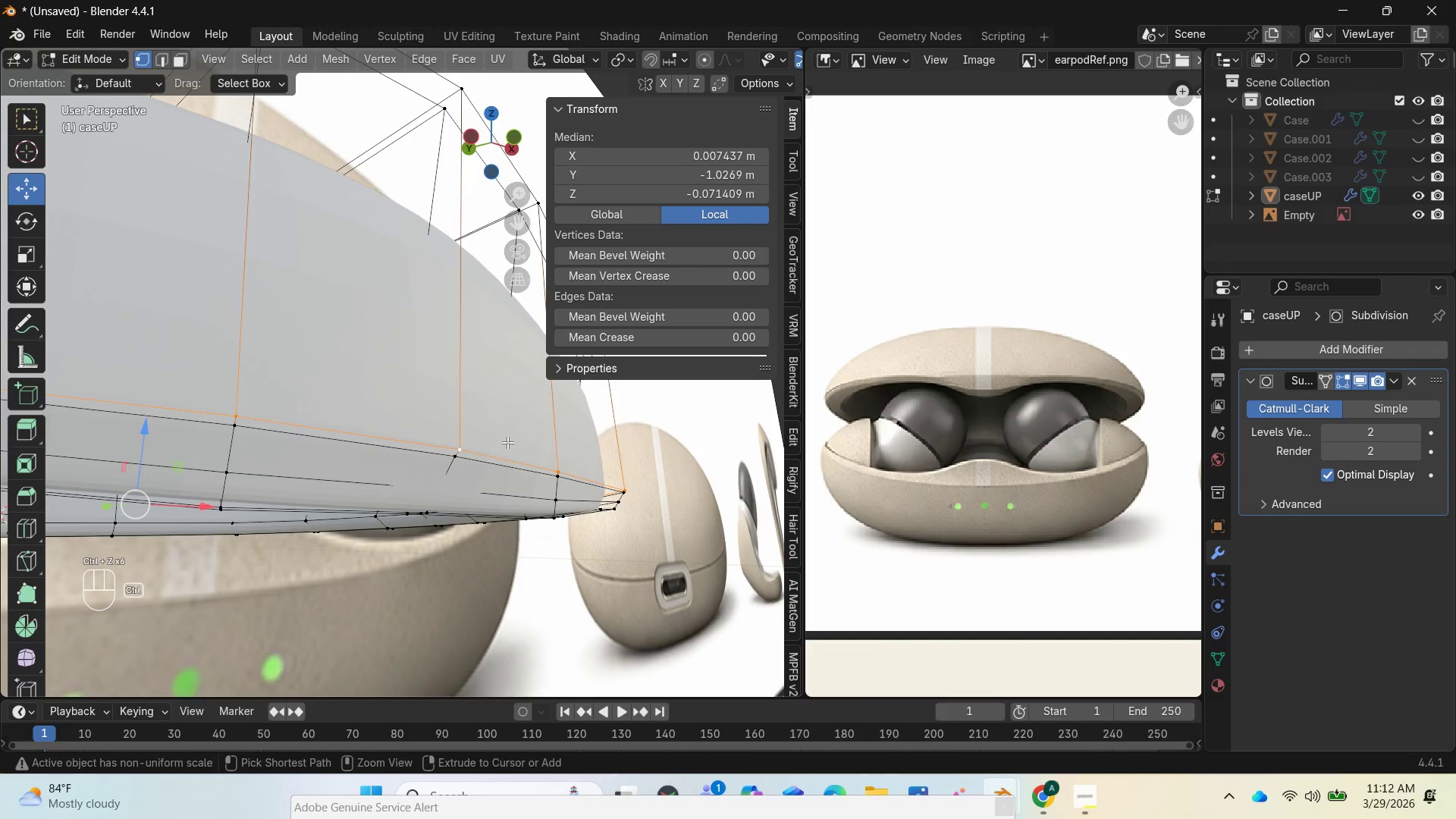 
key(Control+Z)
 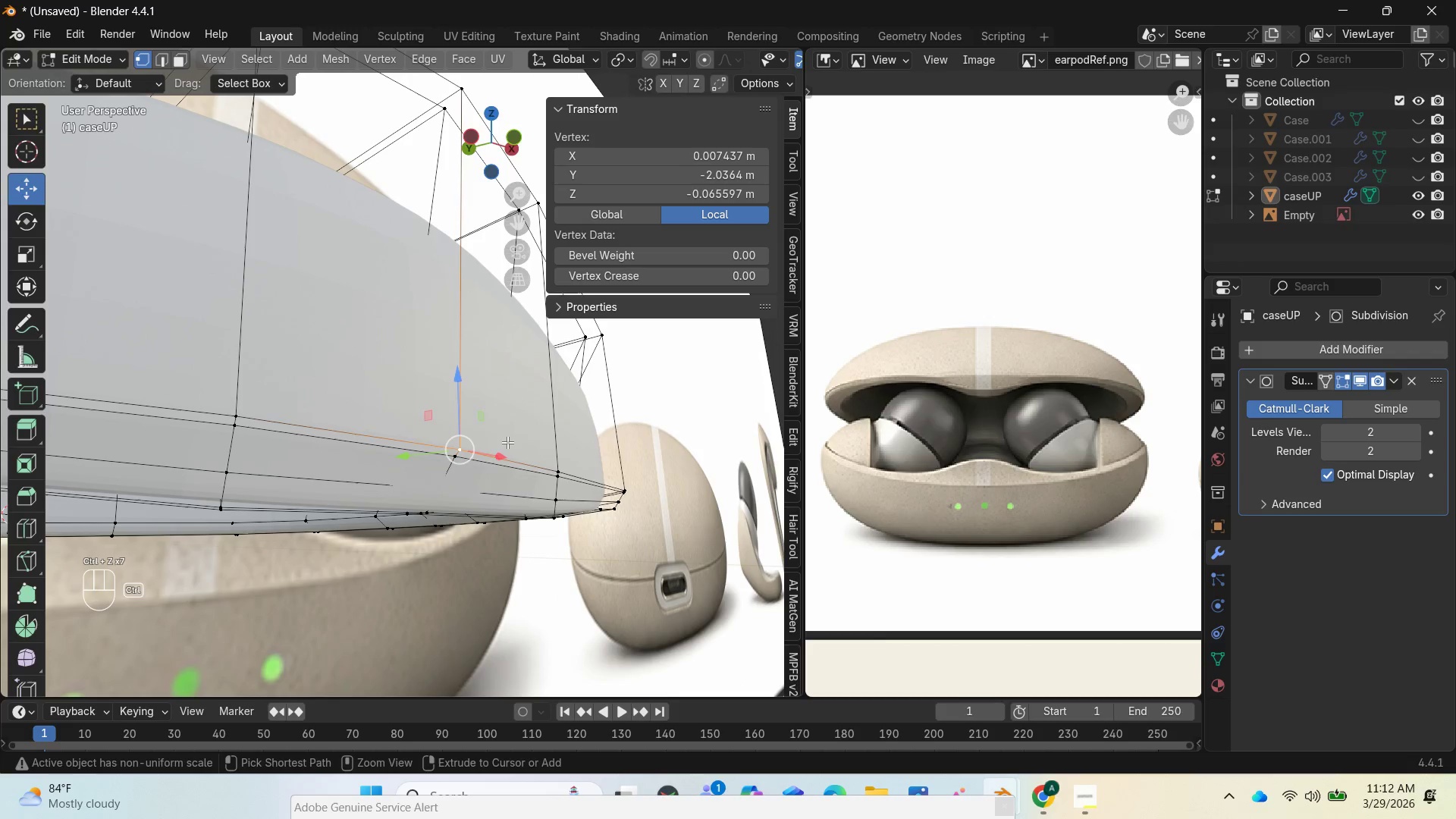 
key(Control+Z)
 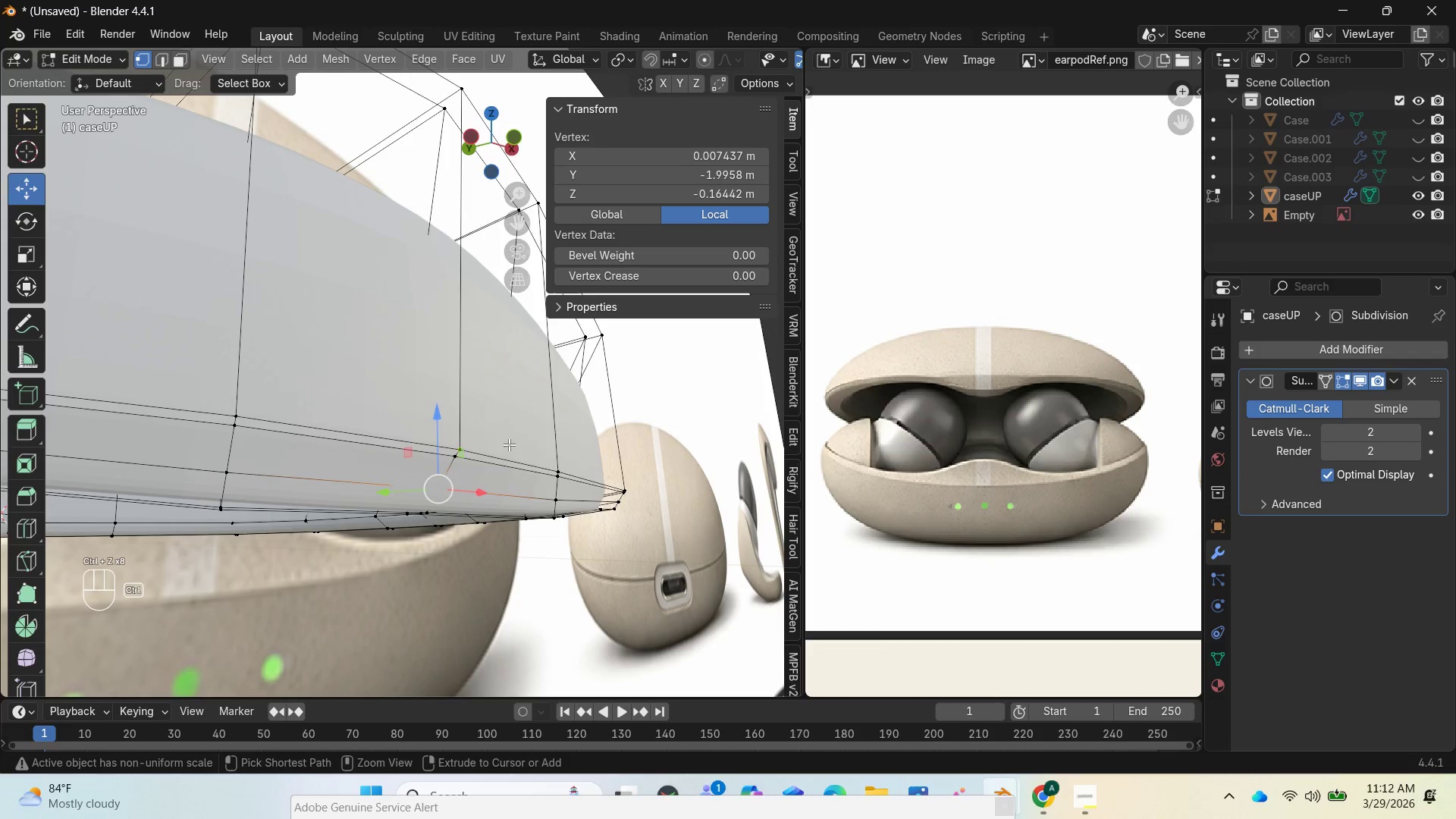 
key(Control+Z)
 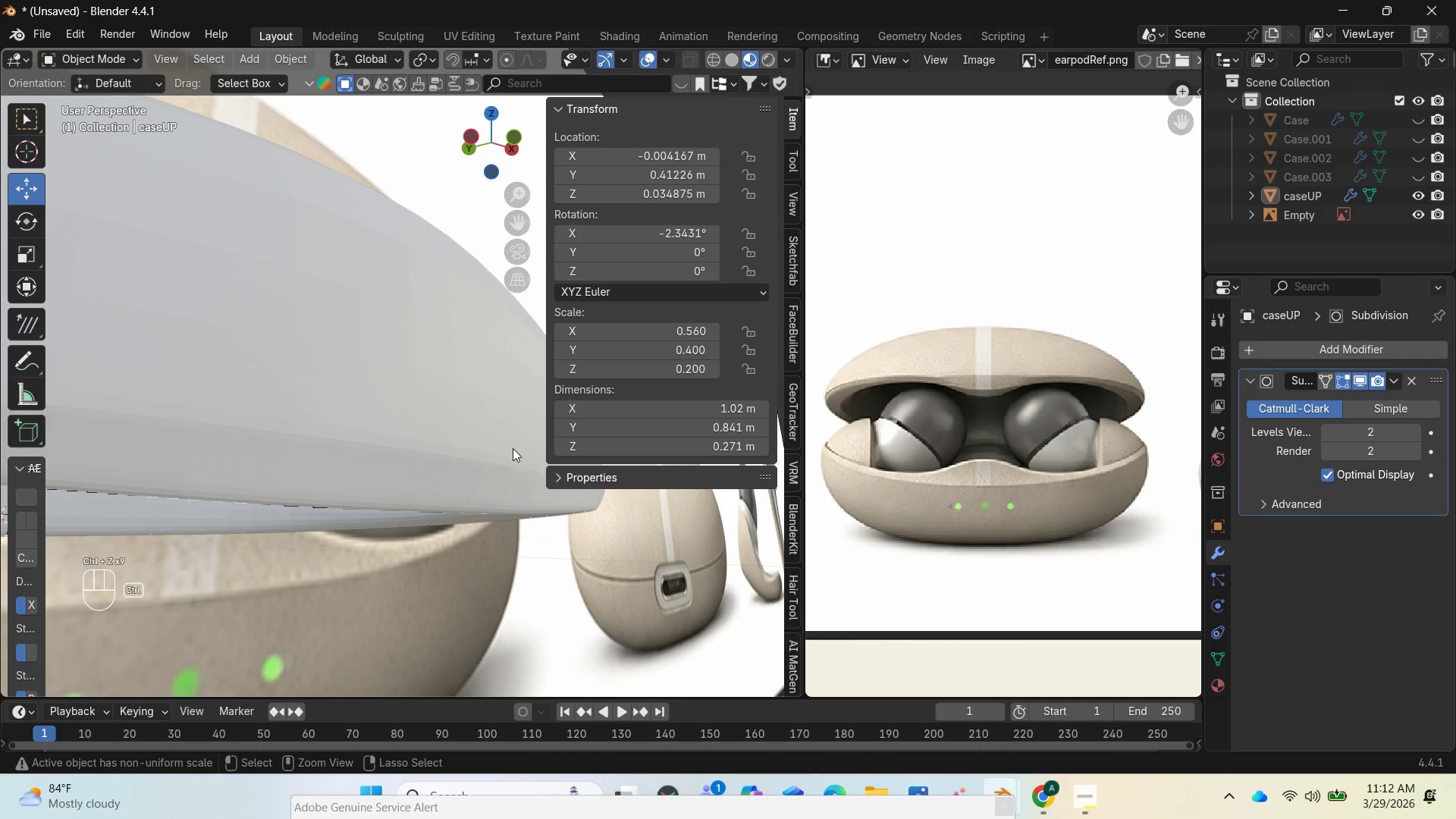 
key(Control+Z)
 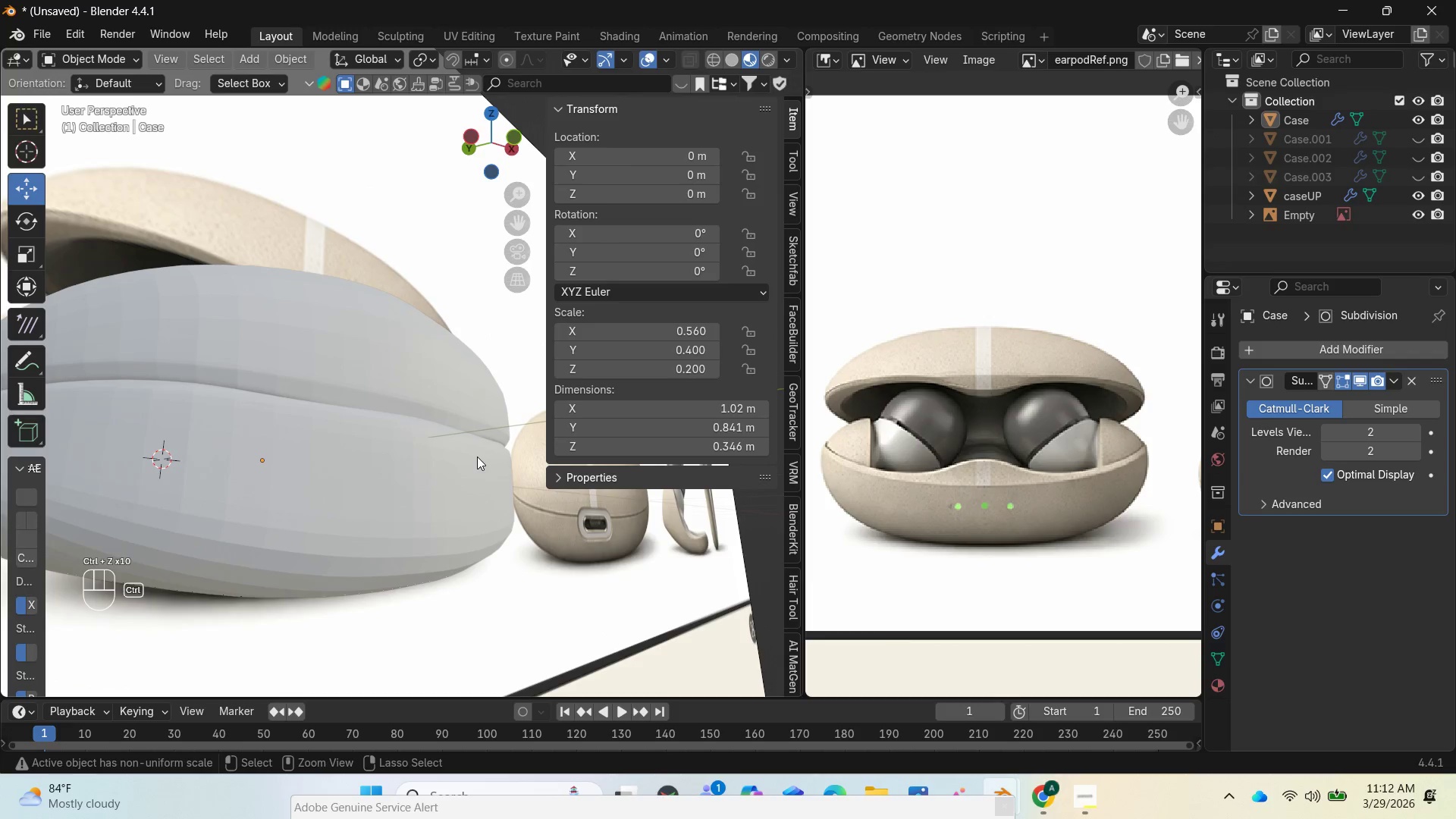 
scroll: coordinate [479, 457], scroll_direction: down, amount: 5.0
 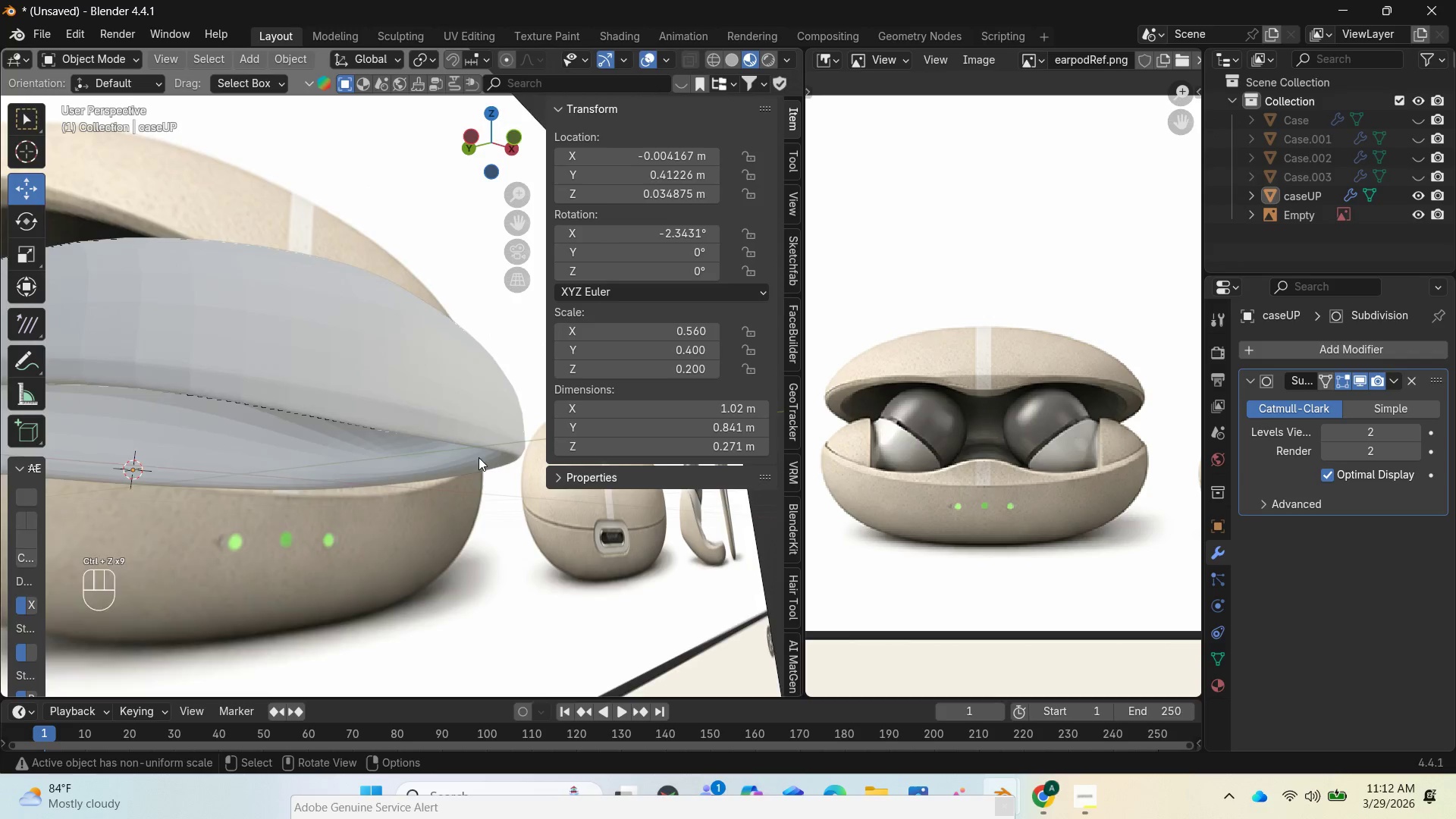 
key(Control+Z)
 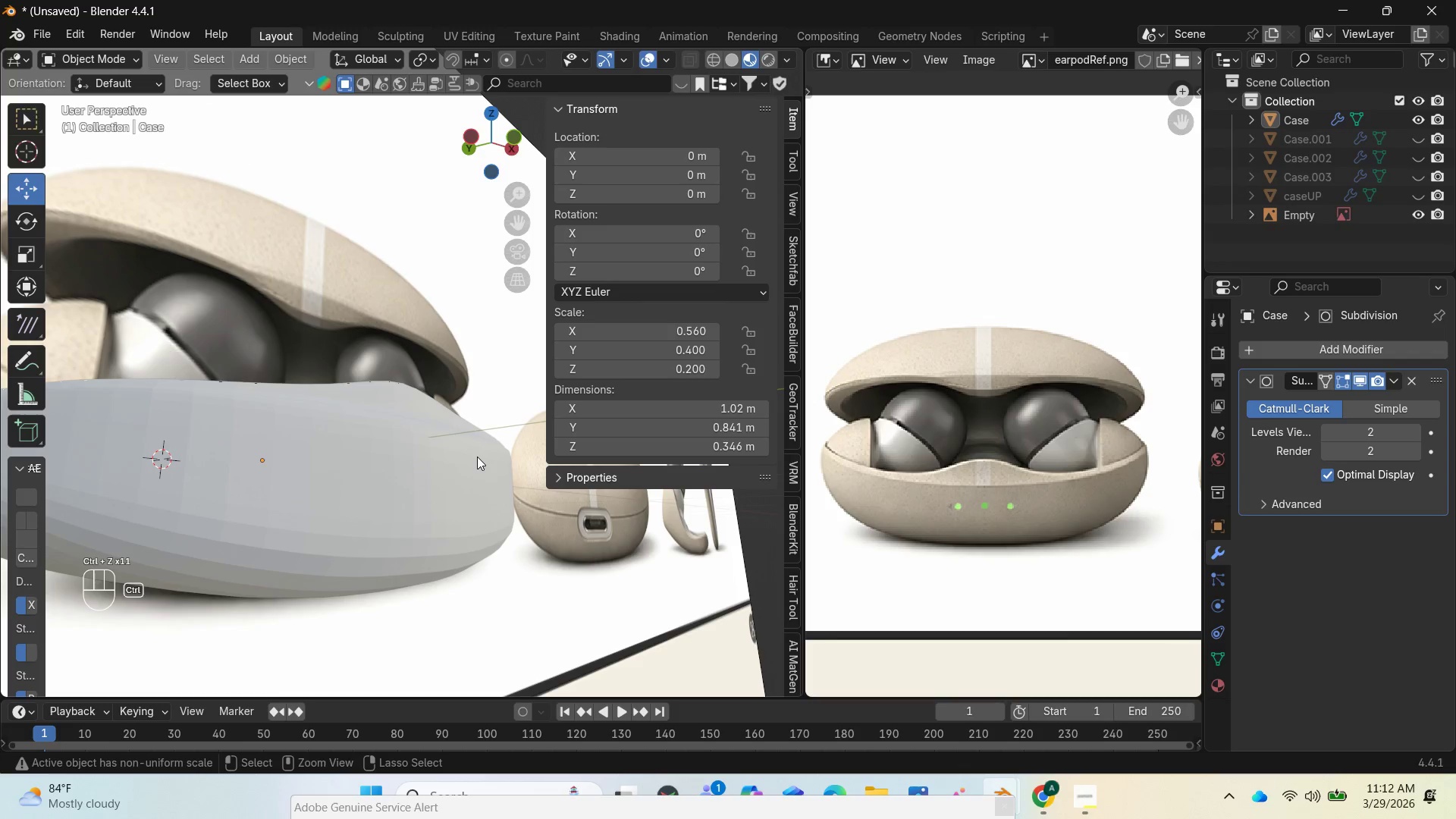 
key(Control+Z)
 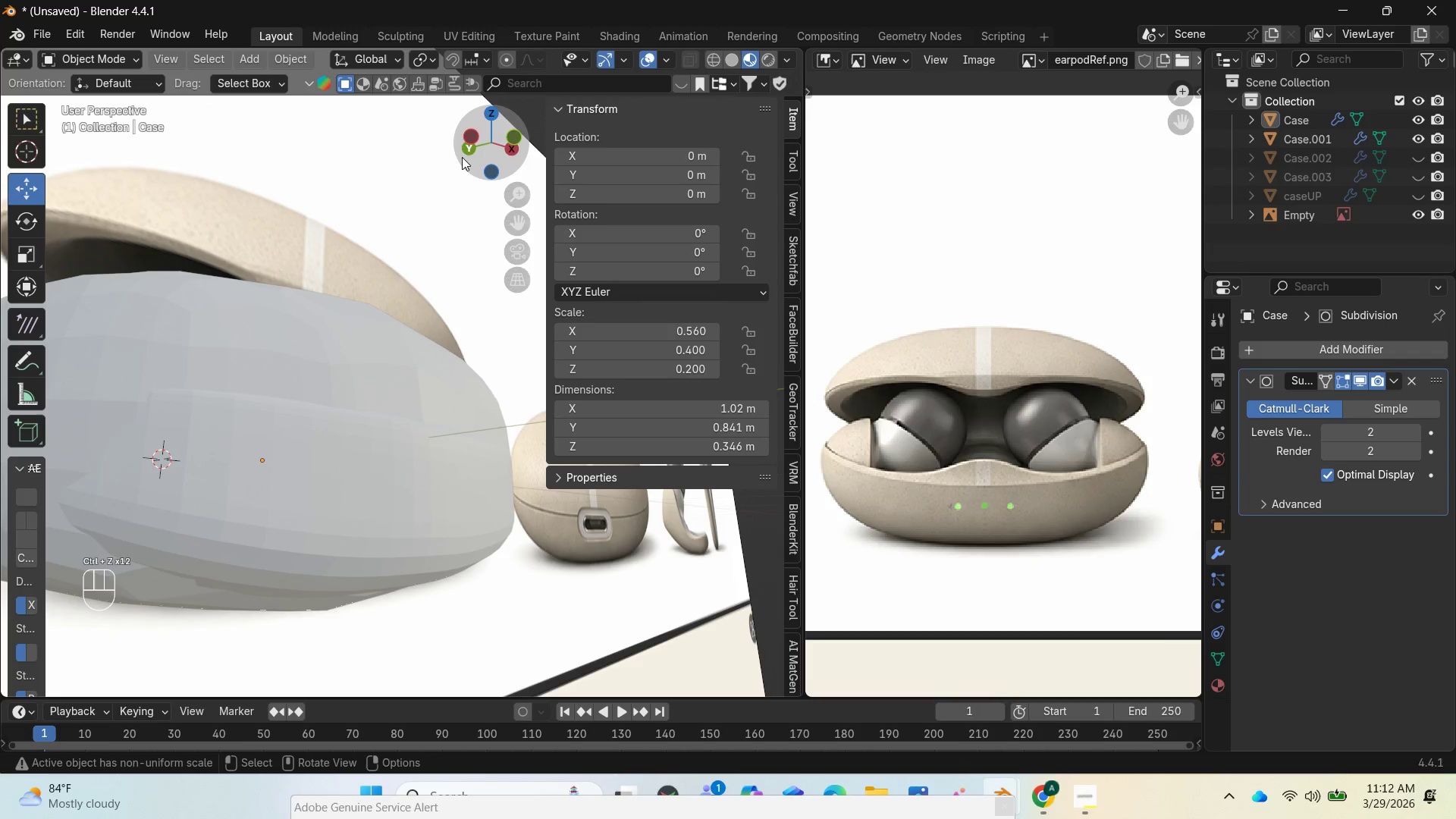 
left_click_drag(start_coordinate=[475, 146], to_coordinate=[282, 171])
 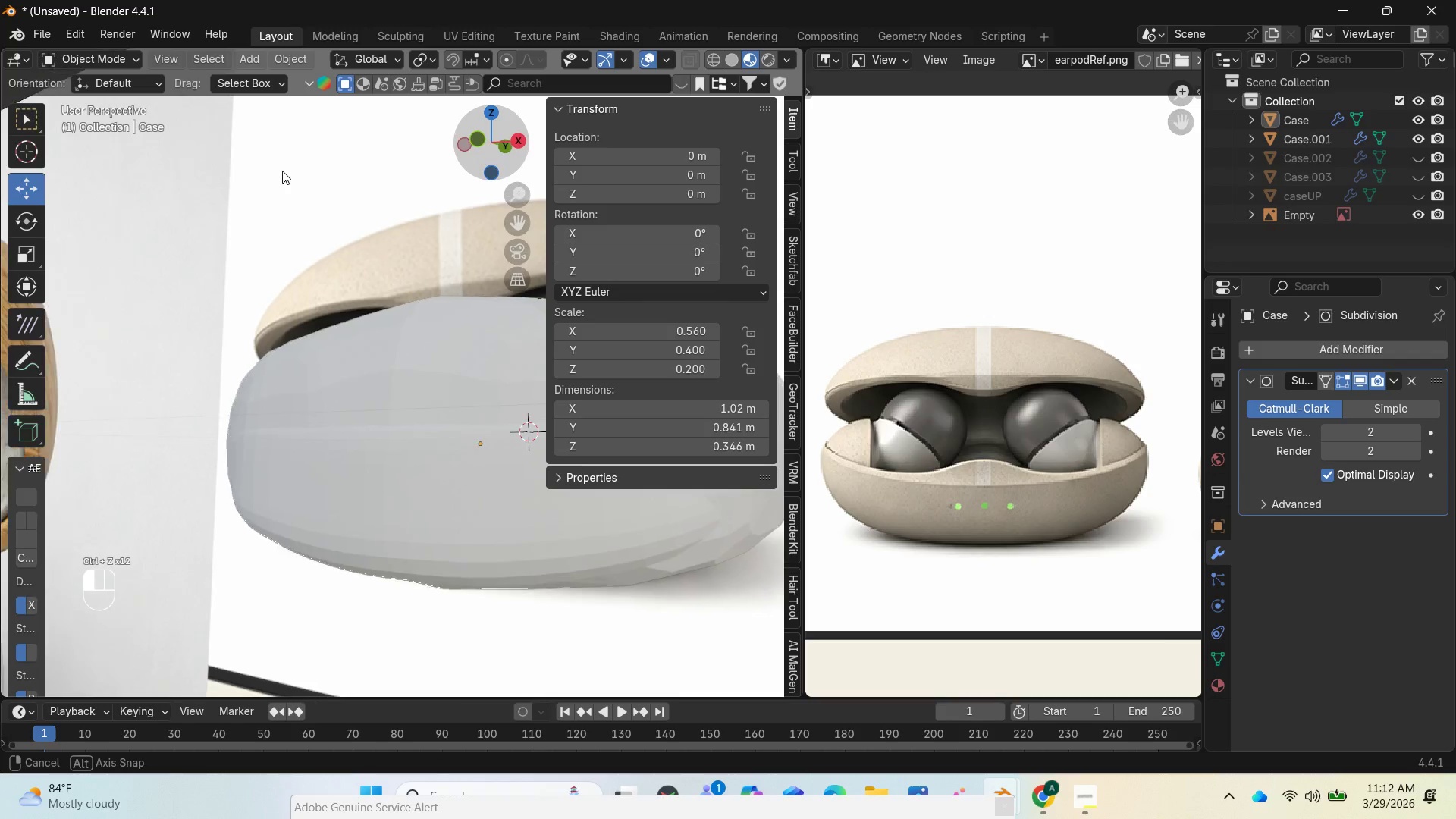 
key(Control+Z)
 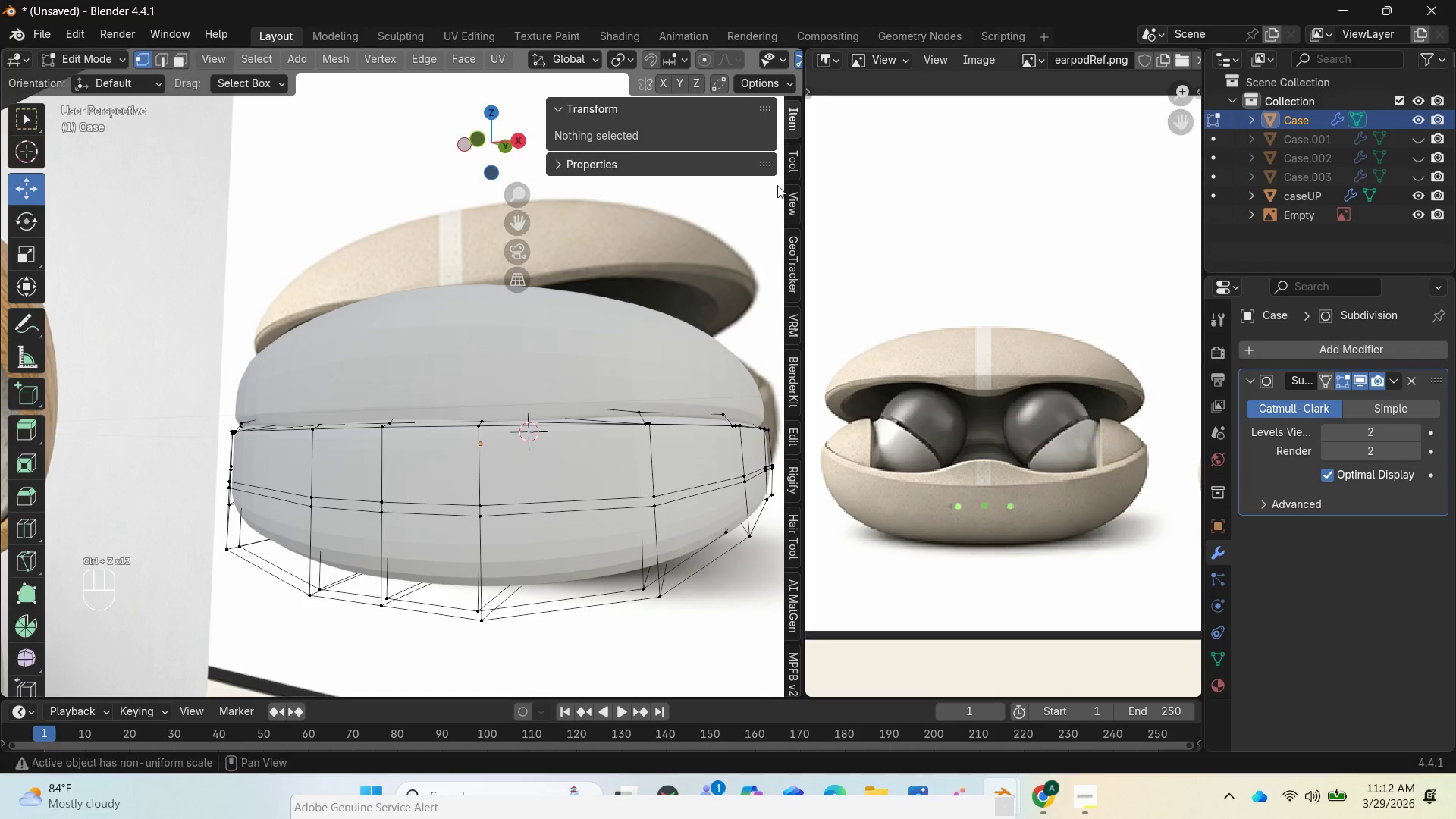 
left_click_drag(start_coordinate=[491, 139], to_coordinate=[737, 165])
 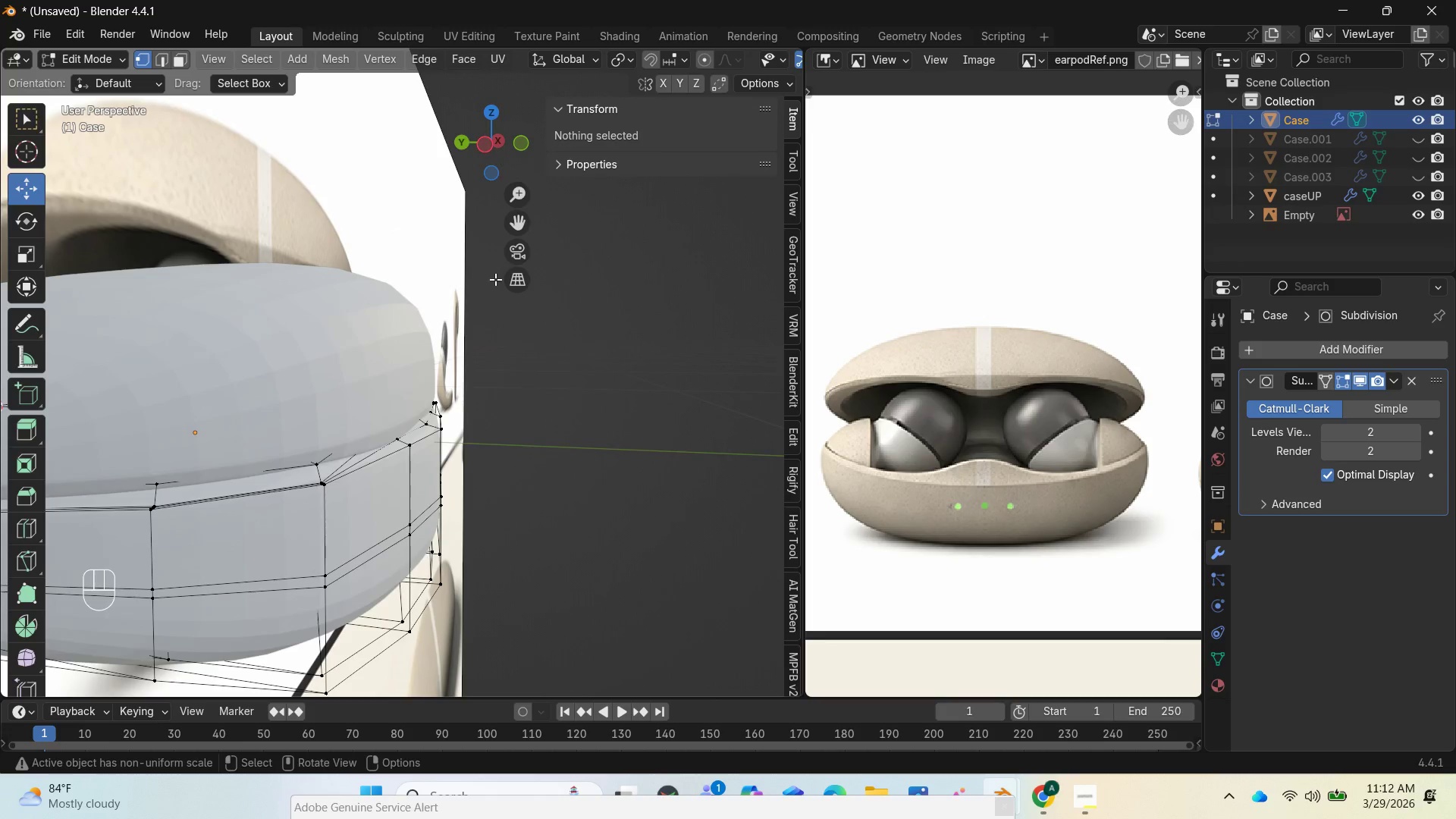 
key(CapsLock)
 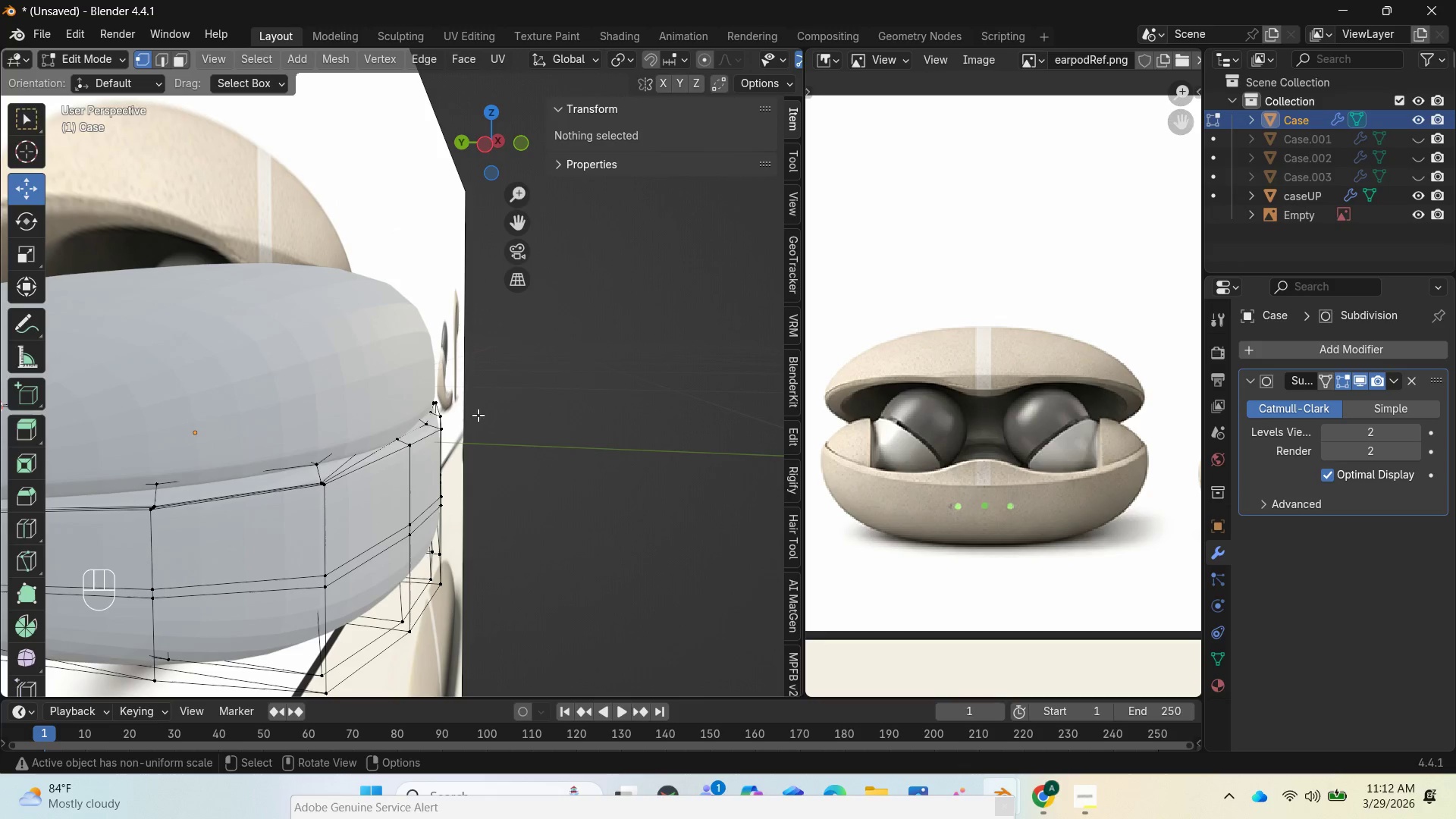 
key(Tab)
 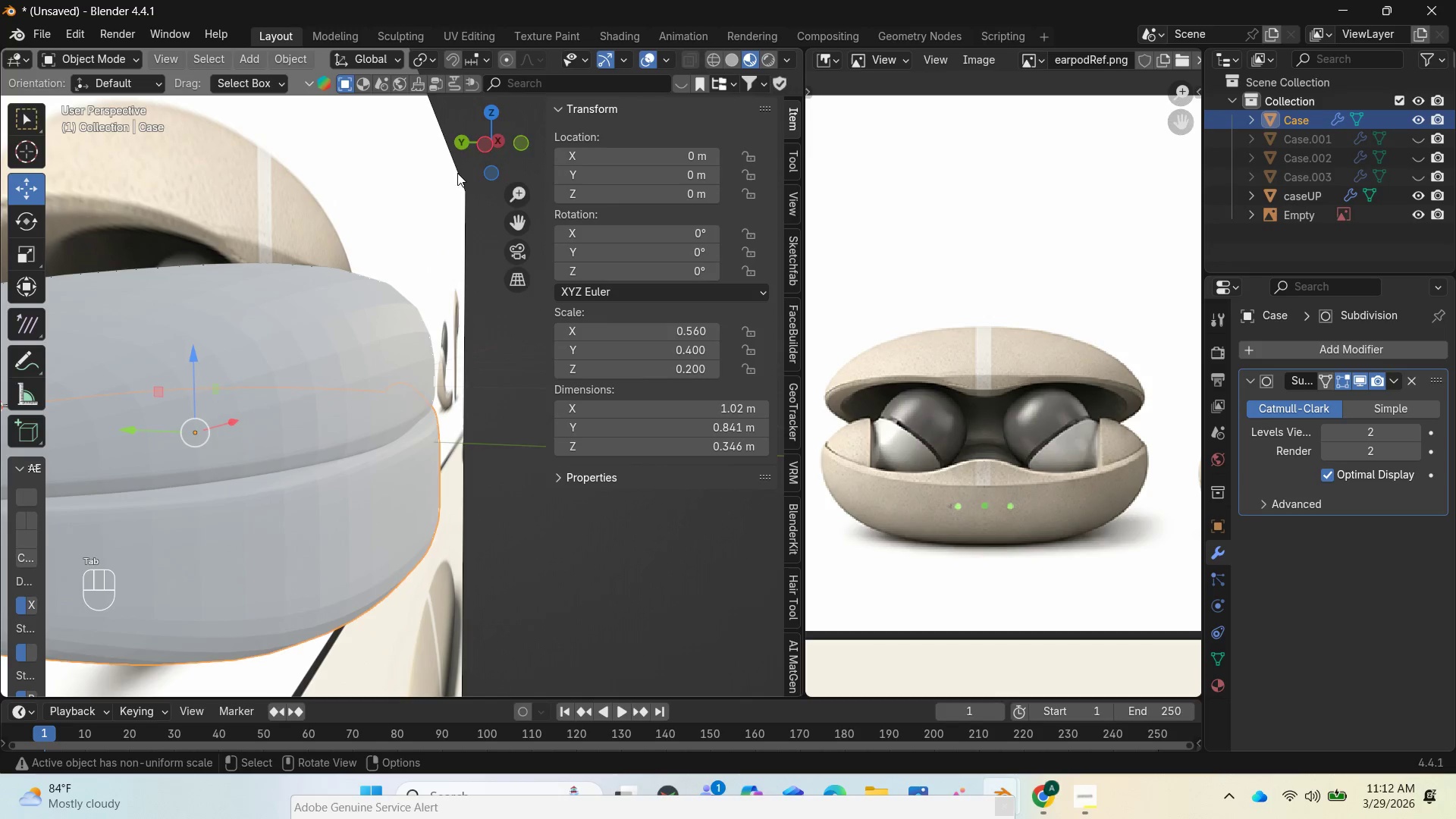 
left_click_drag(start_coordinate=[476, 155], to_coordinate=[189, 115])
 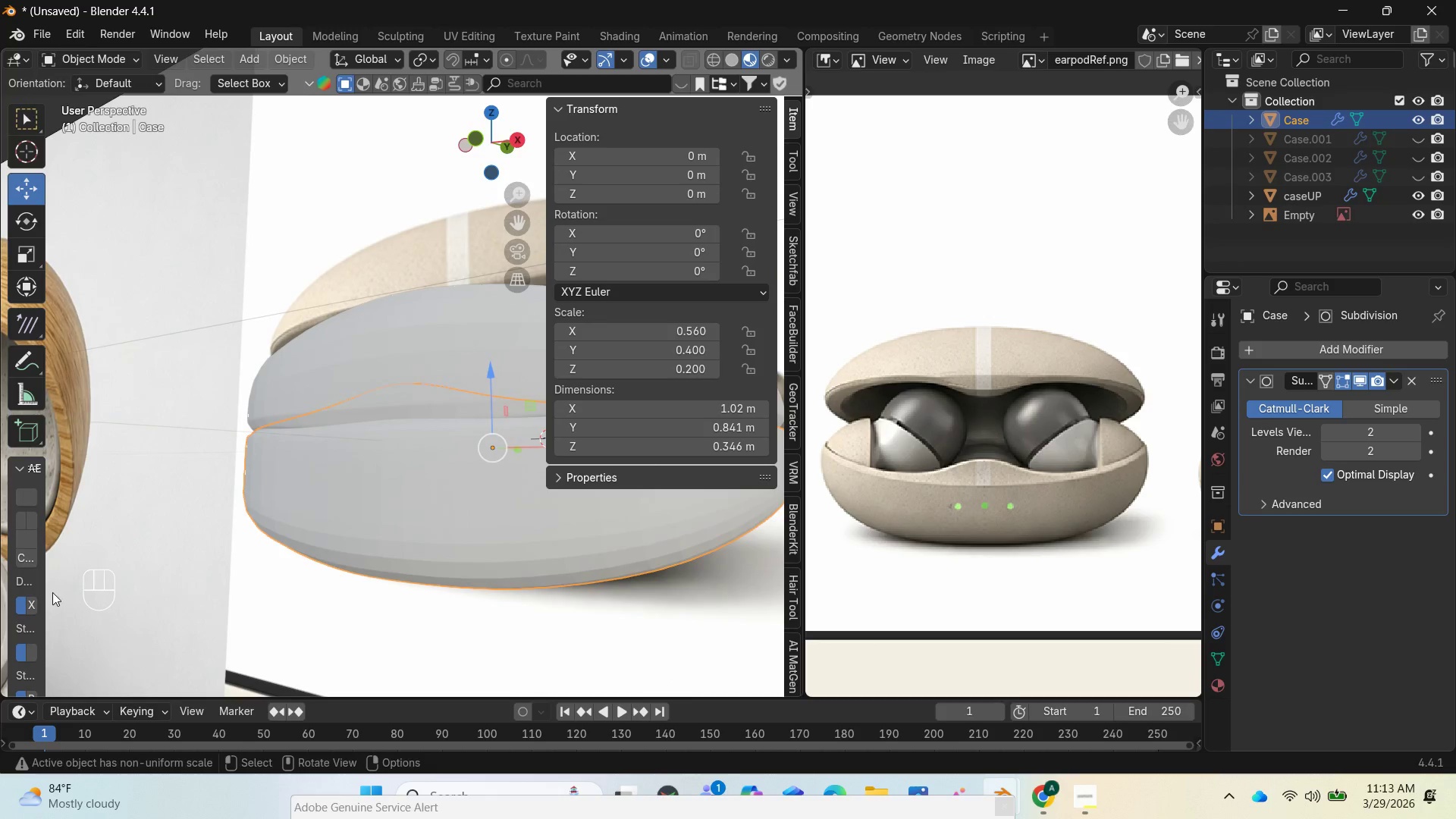 
left_click([51, 592])
 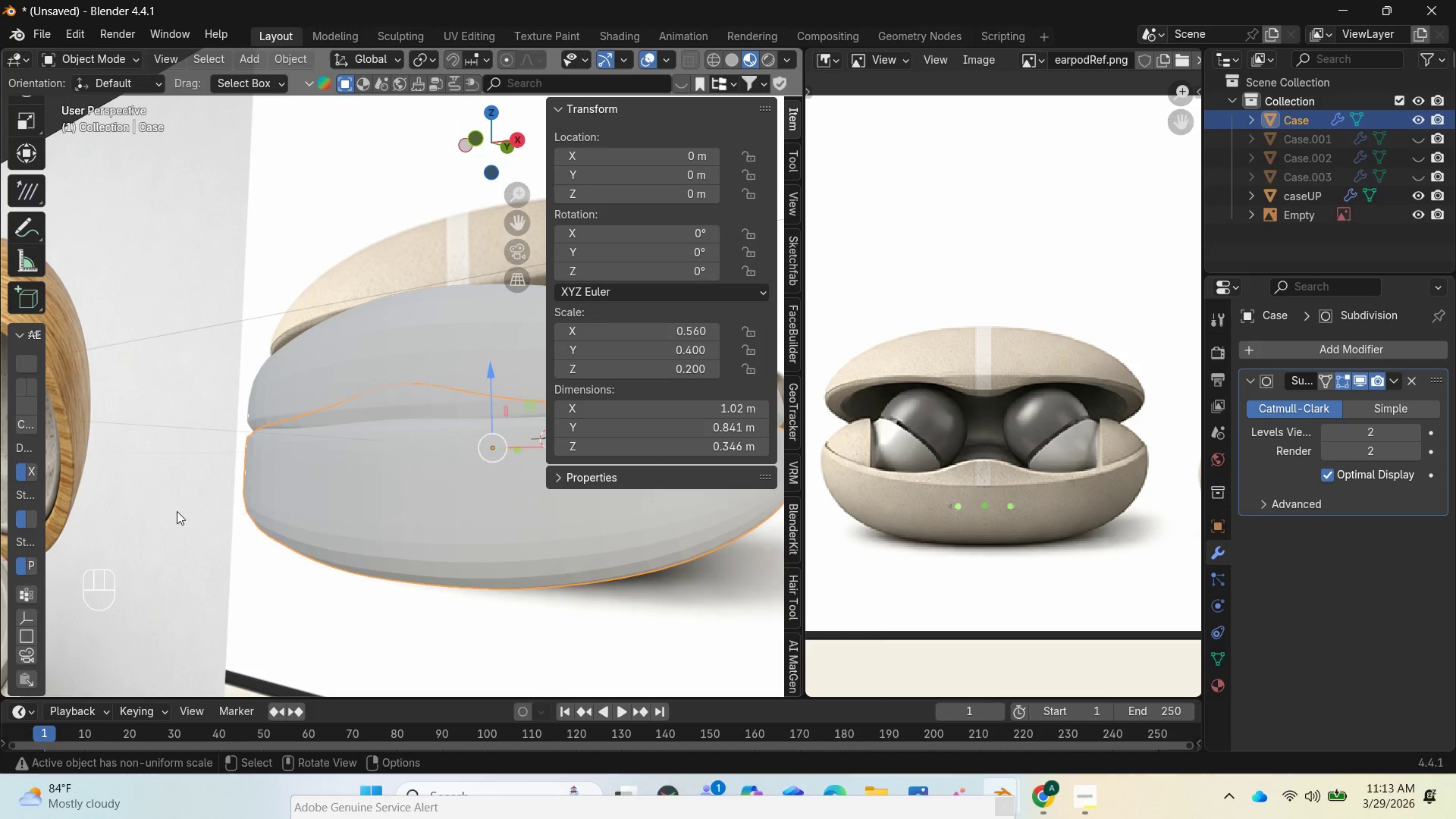 
left_click([179, 511])
 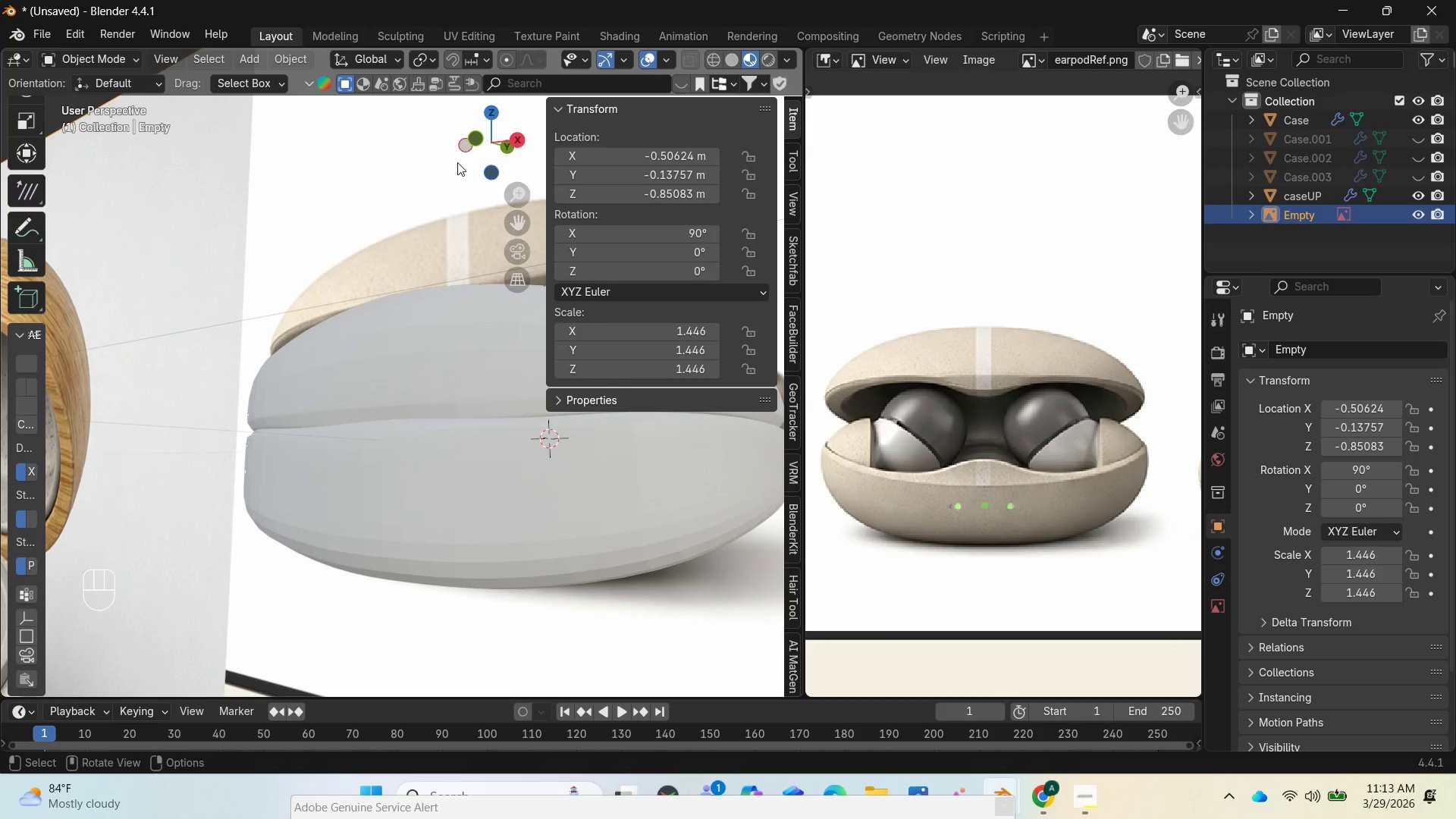 
left_click_drag(start_coordinate=[487, 157], to_coordinate=[425, 199])
 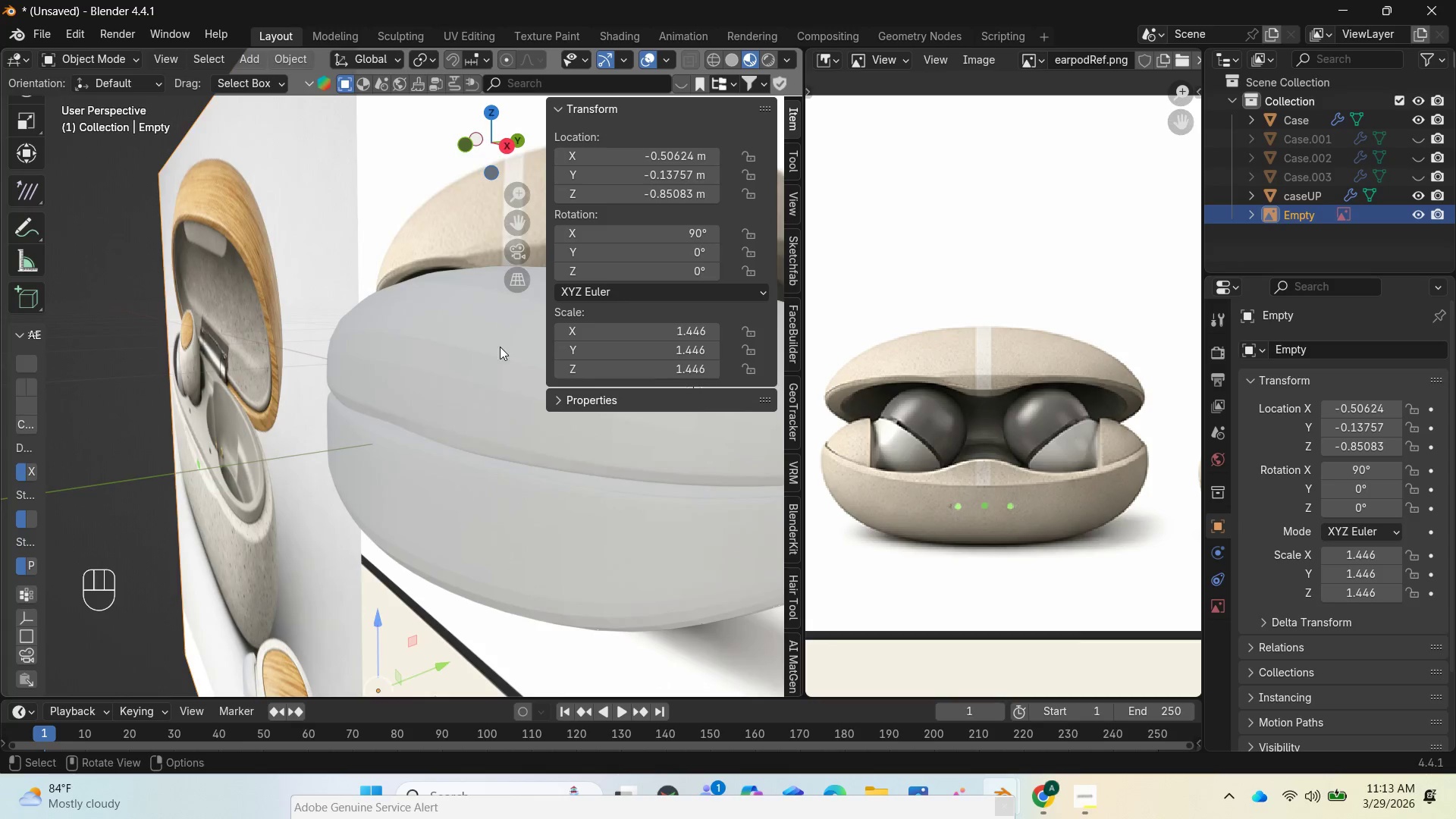 
scroll: coordinate [494, 369], scroll_direction: down, amount: 2.0
 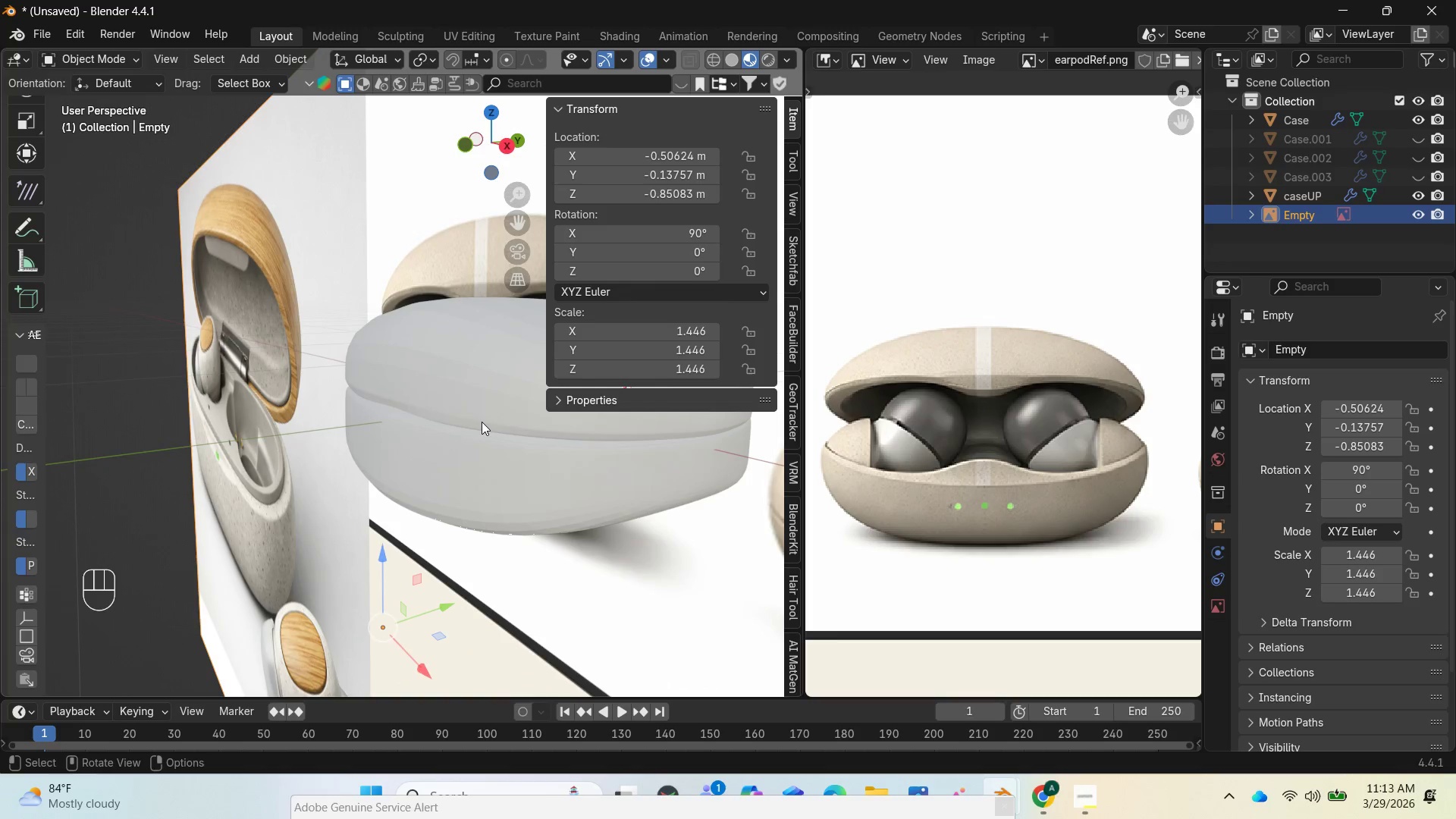 
left_click([482, 422])
 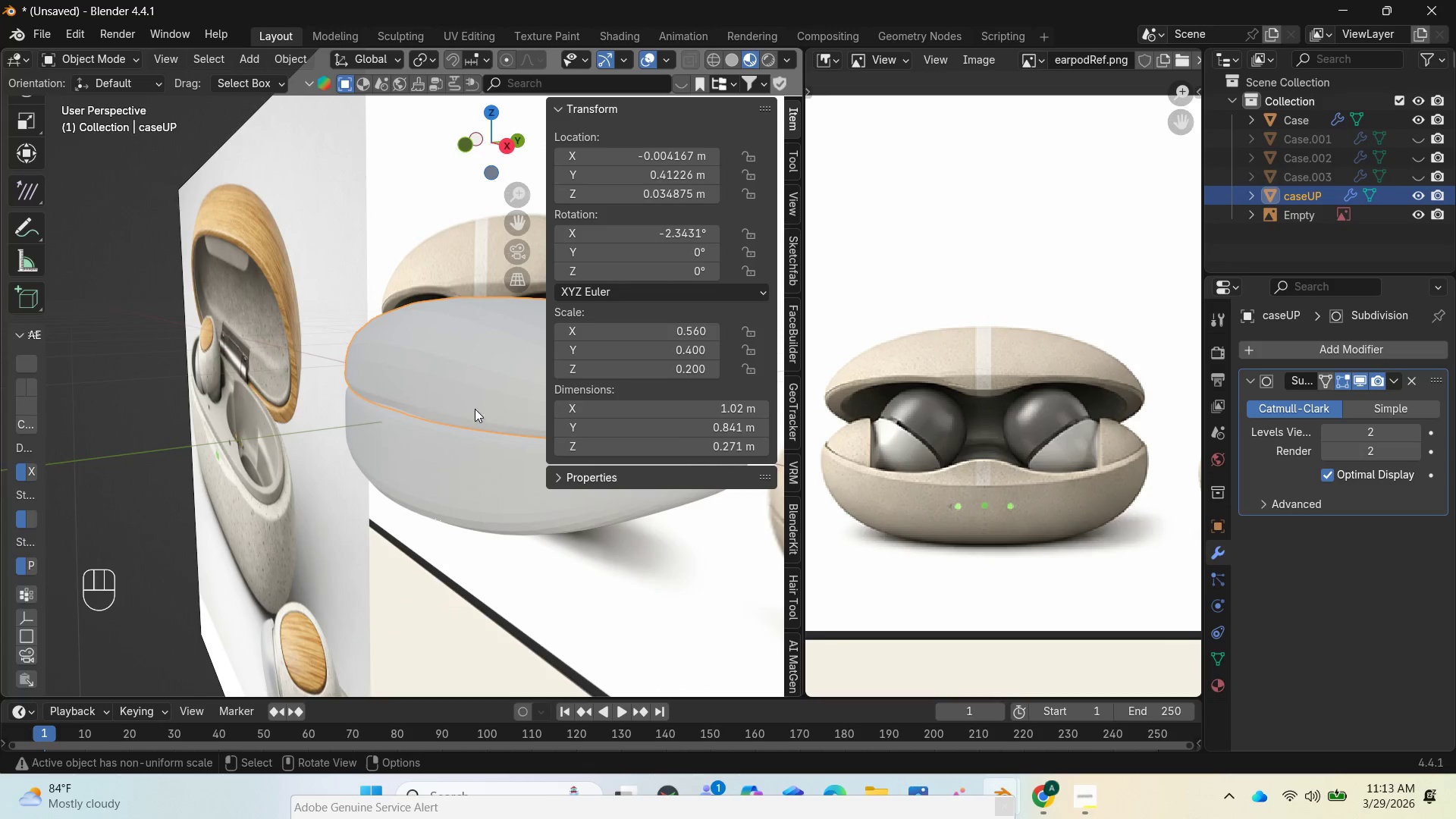 
right_click([475, 407])
 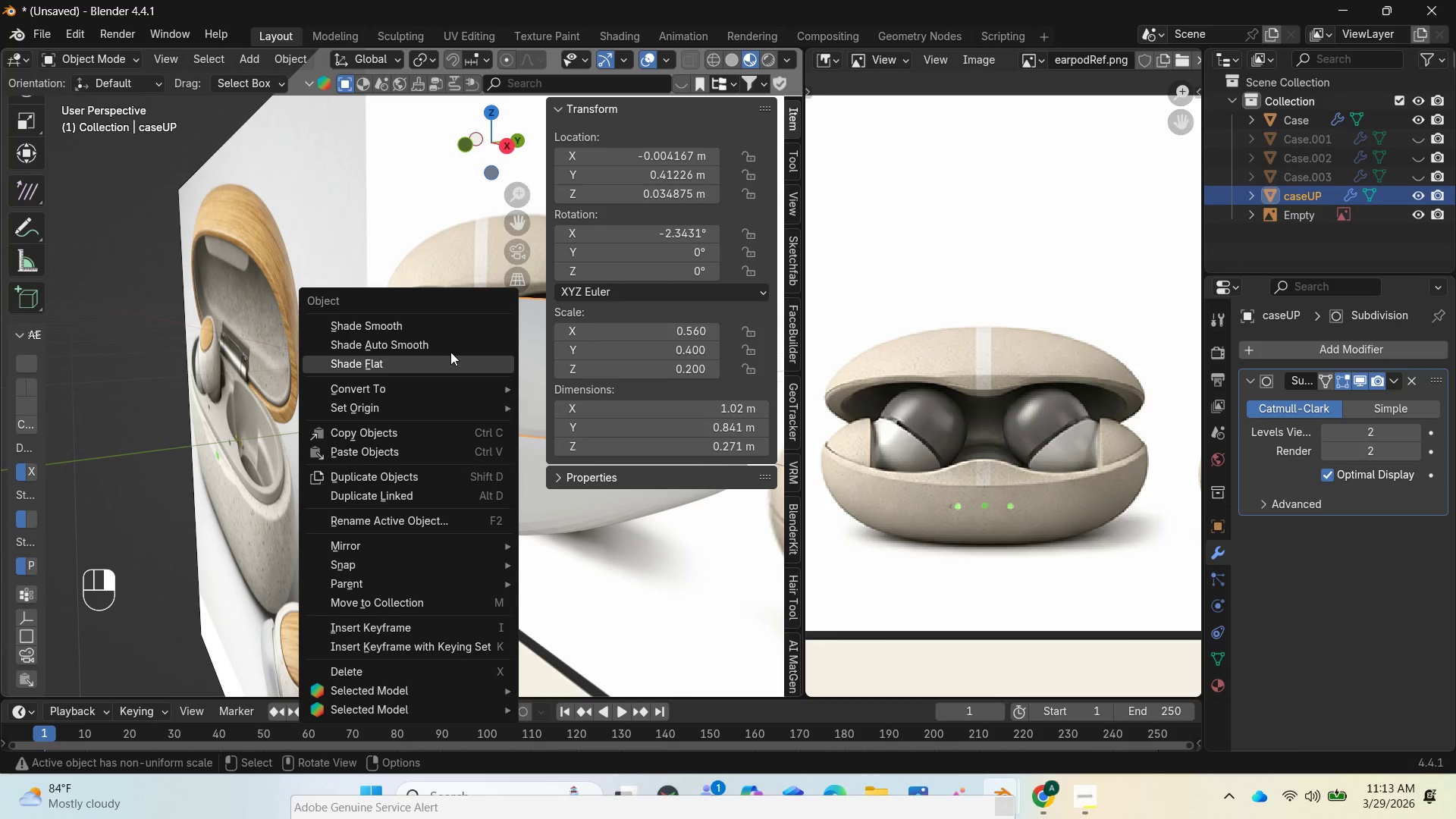 
left_click([449, 350])
 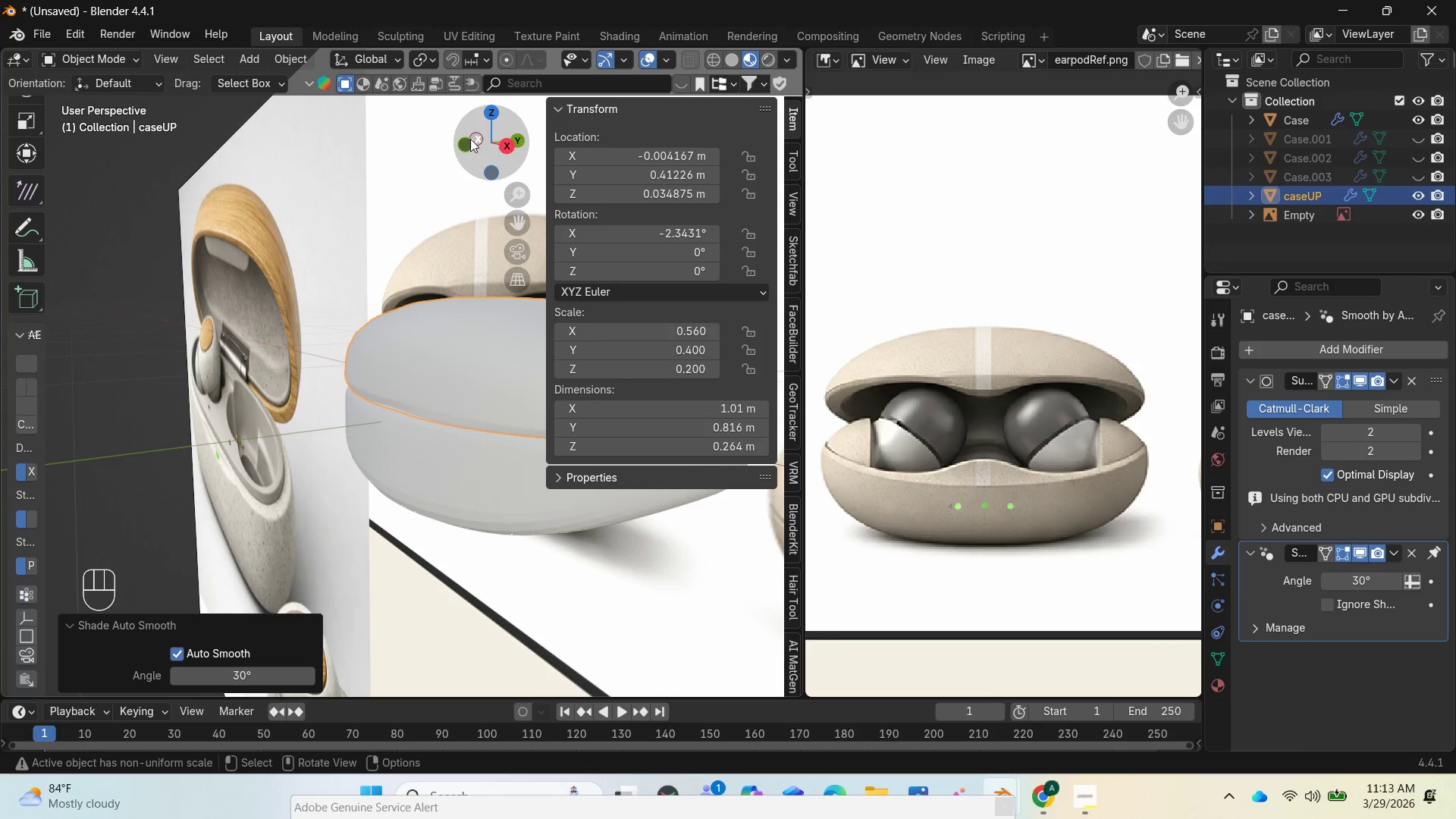 
left_click_drag(start_coordinate=[481, 136], to_coordinate=[547, 81])
 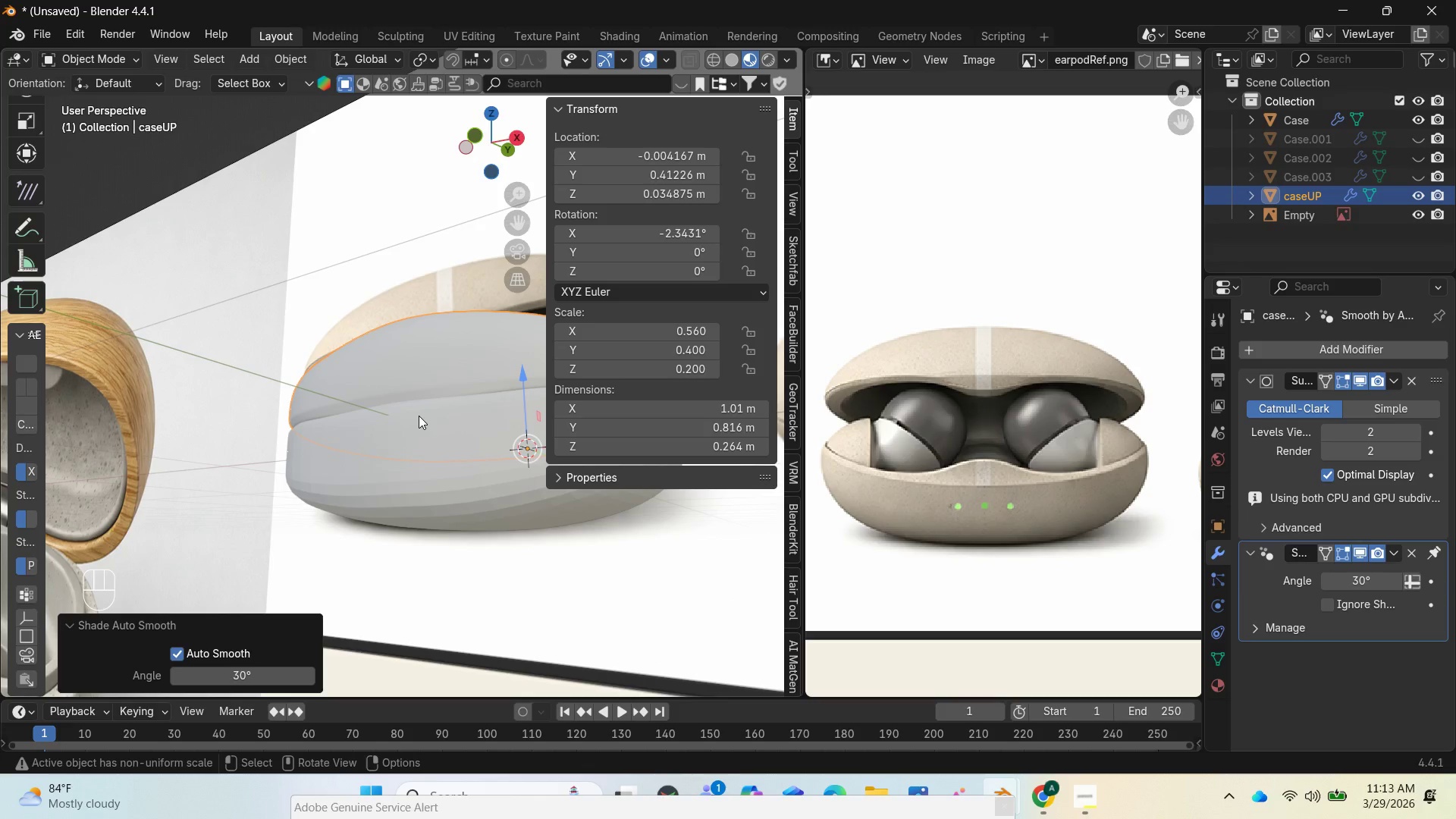 
left_click_drag(start_coordinate=[419, 418], to_coordinate=[419, 422])
 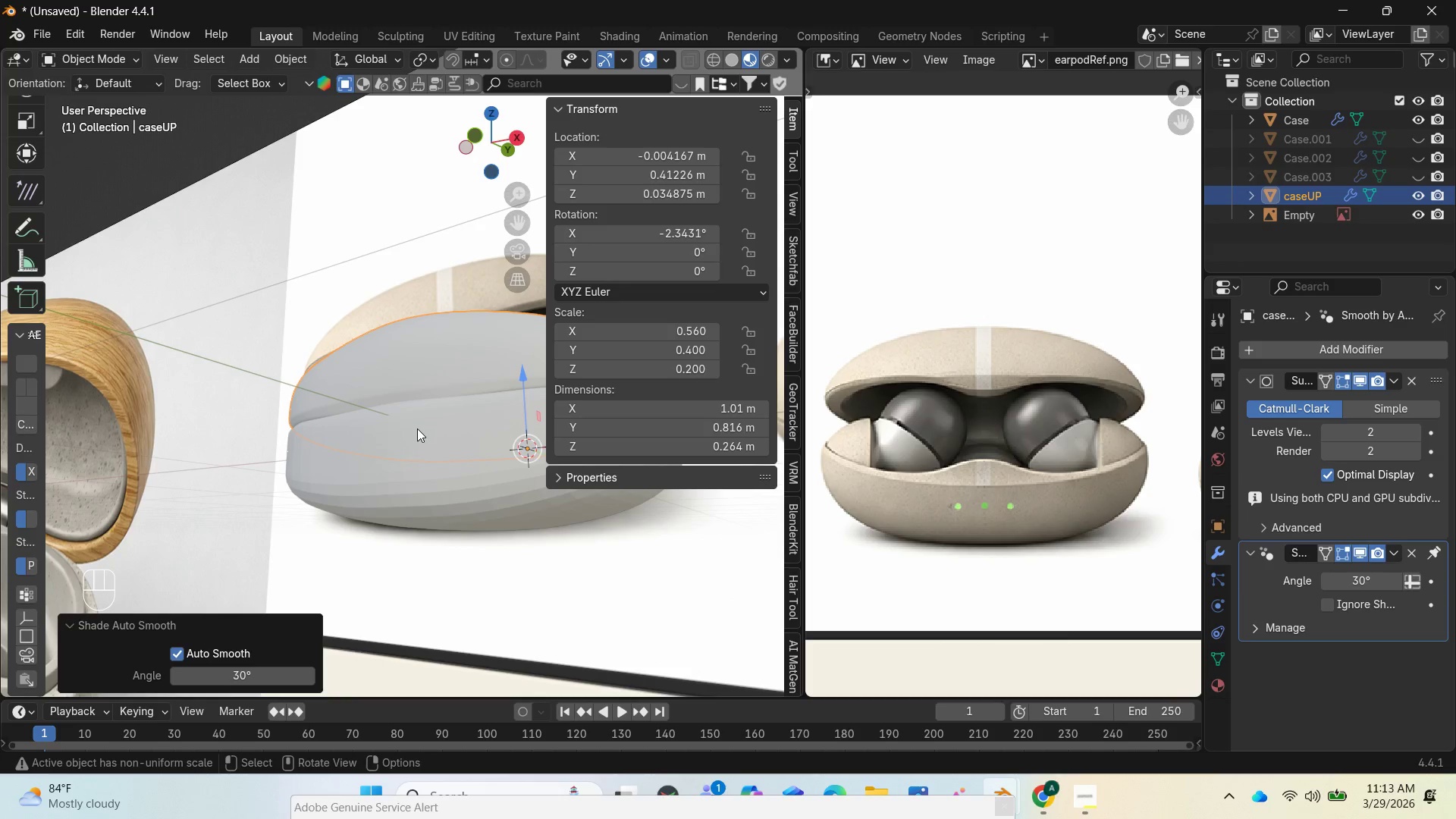 
right_click([417, 430])
 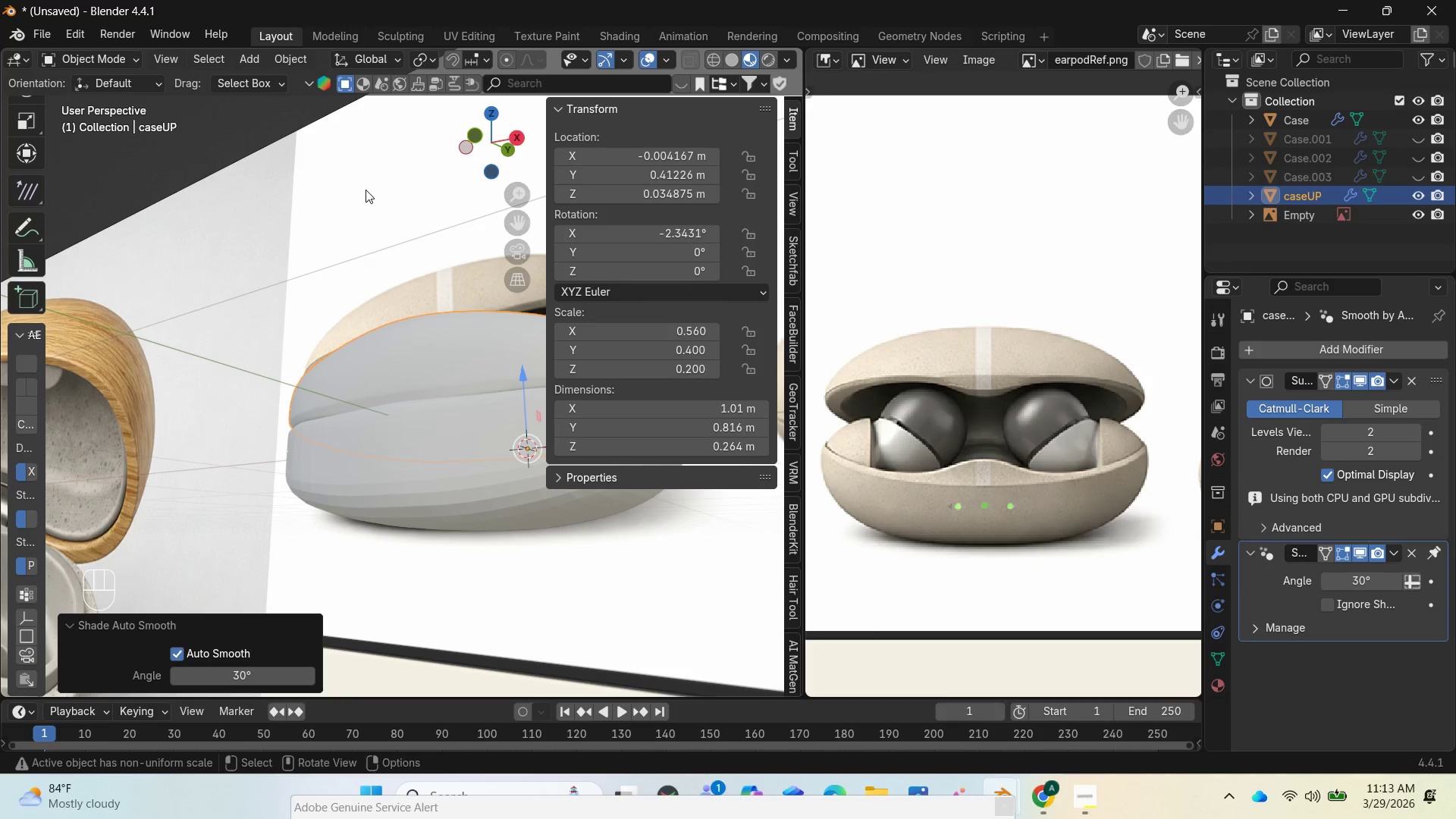 
left_click([427, 495])
 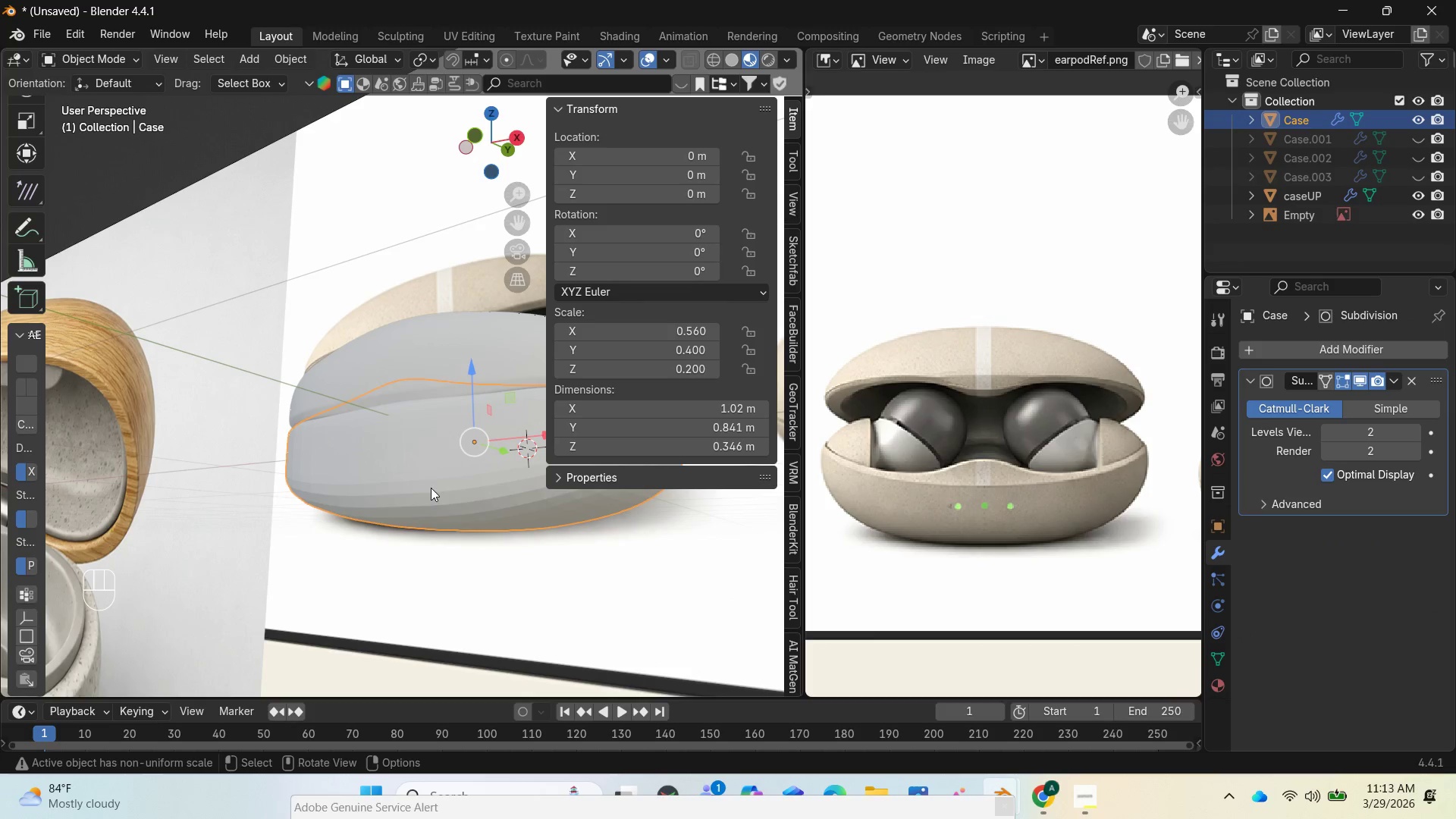 
right_click([433, 484])
 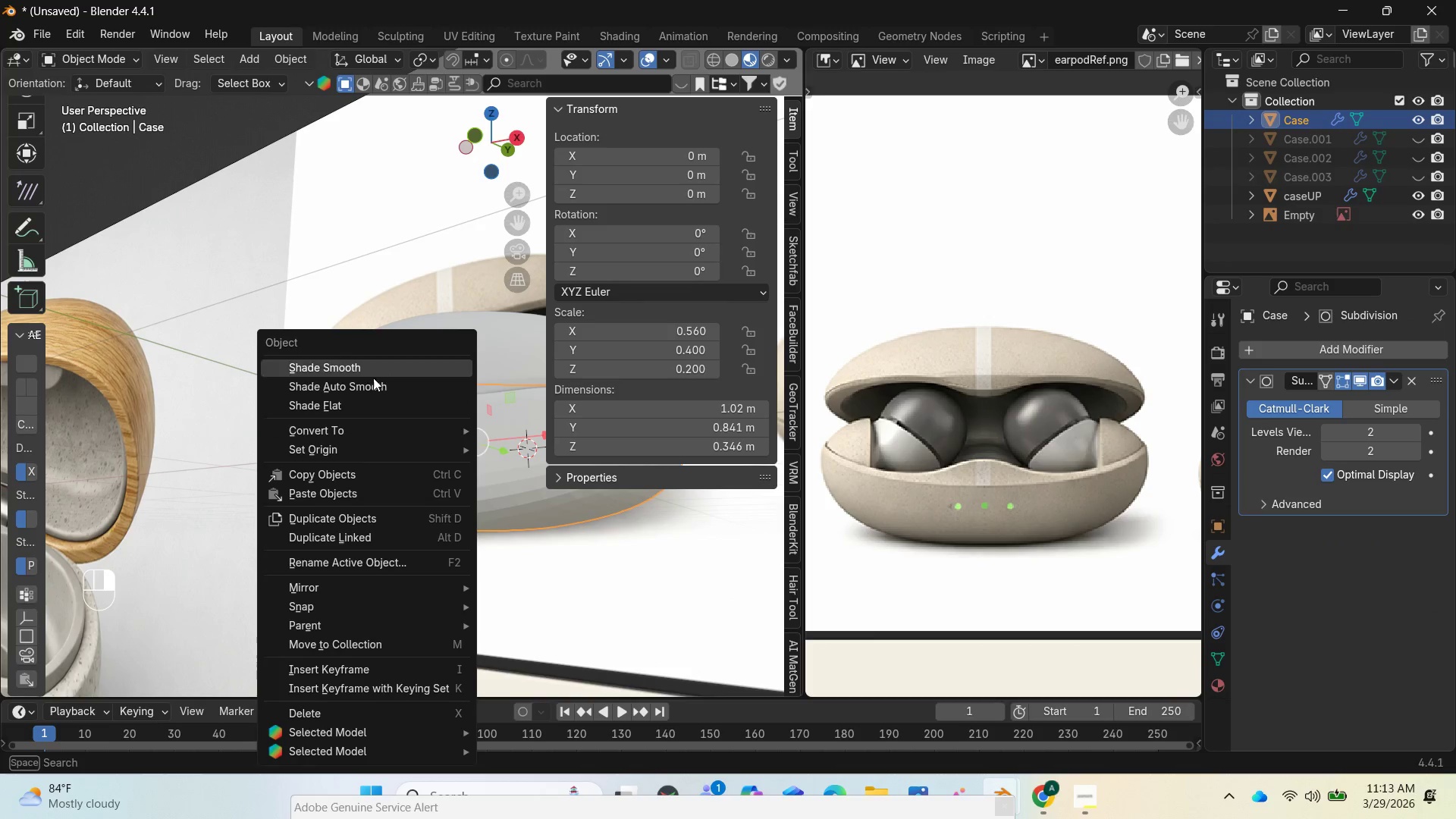 
left_click([372, 380])
 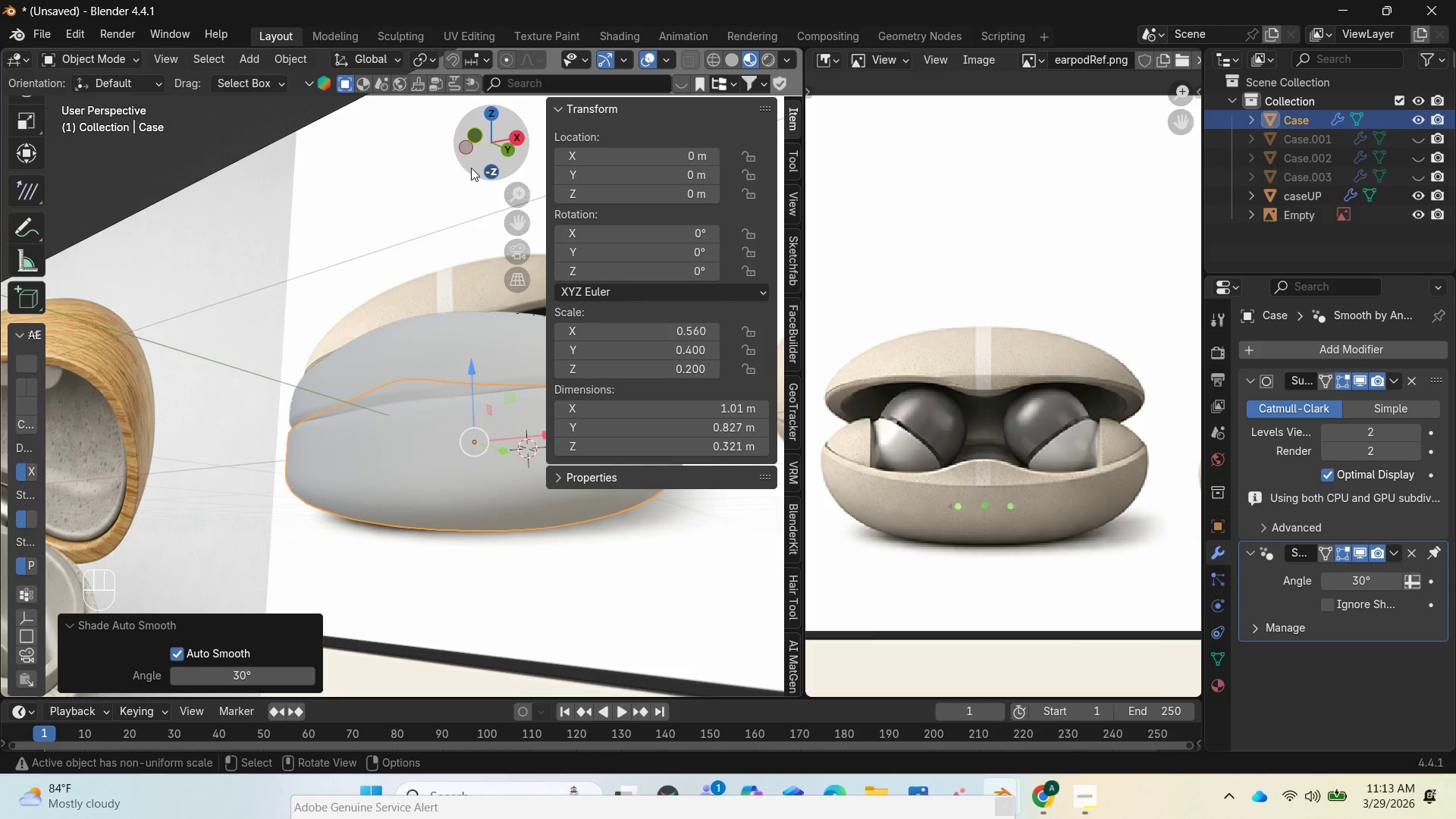 
left_click_drag(start_coordinate=[475, 156], to_coordinate=[664, 209])
 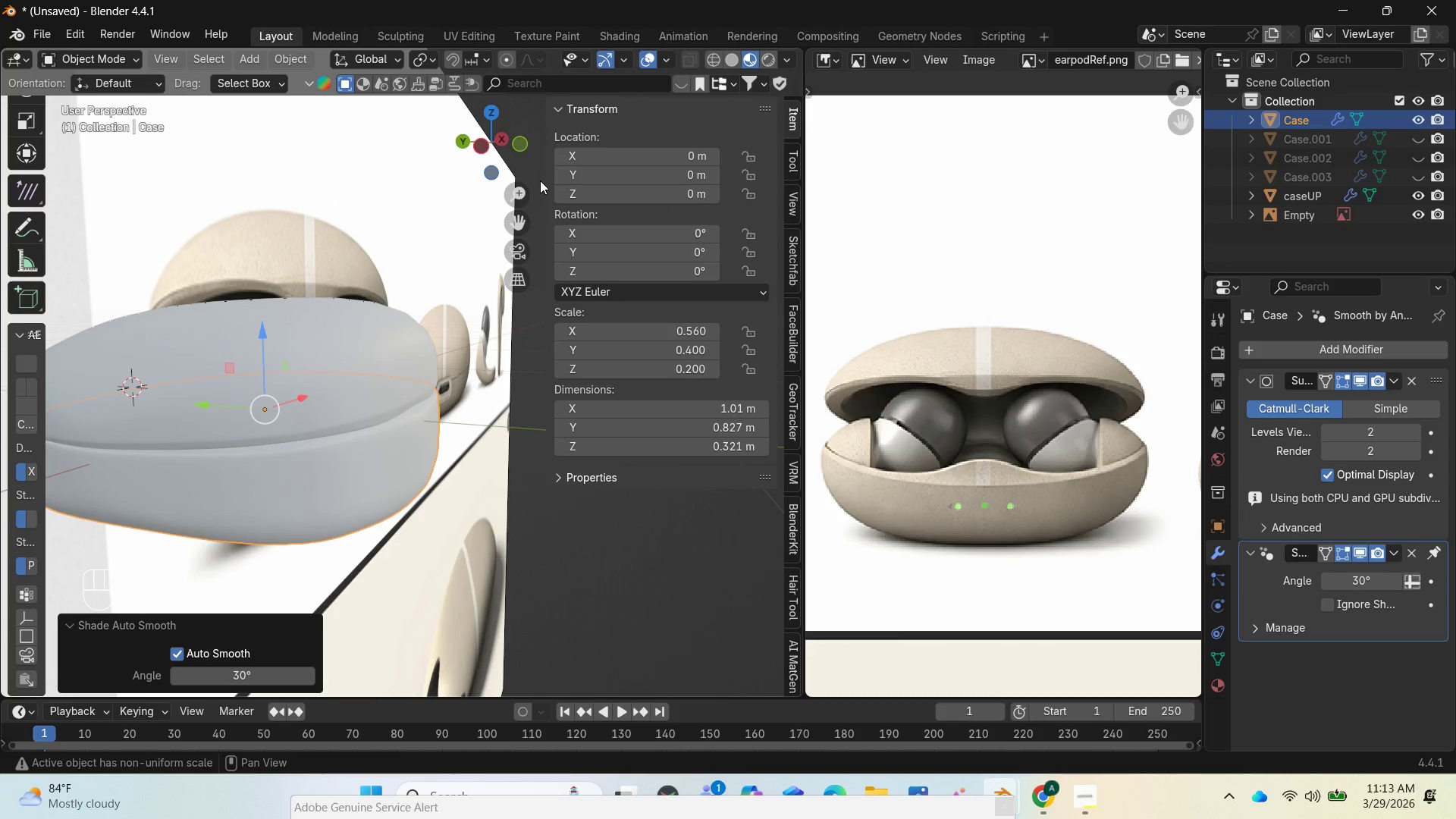 
wait(5.62)
 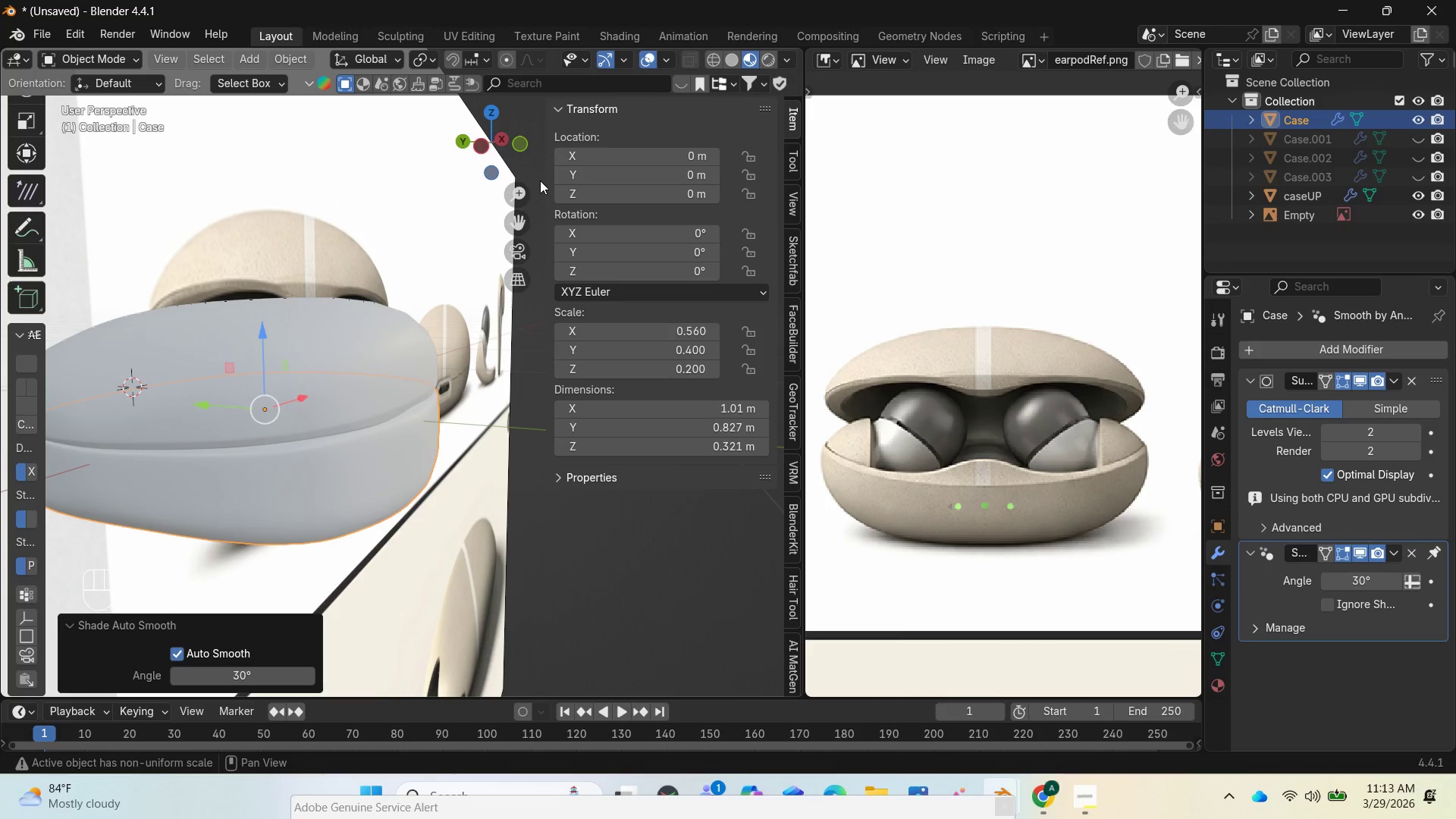 
left_click_drag(start_coordinate=[506, 139], to_coordinate=[400, 107])
 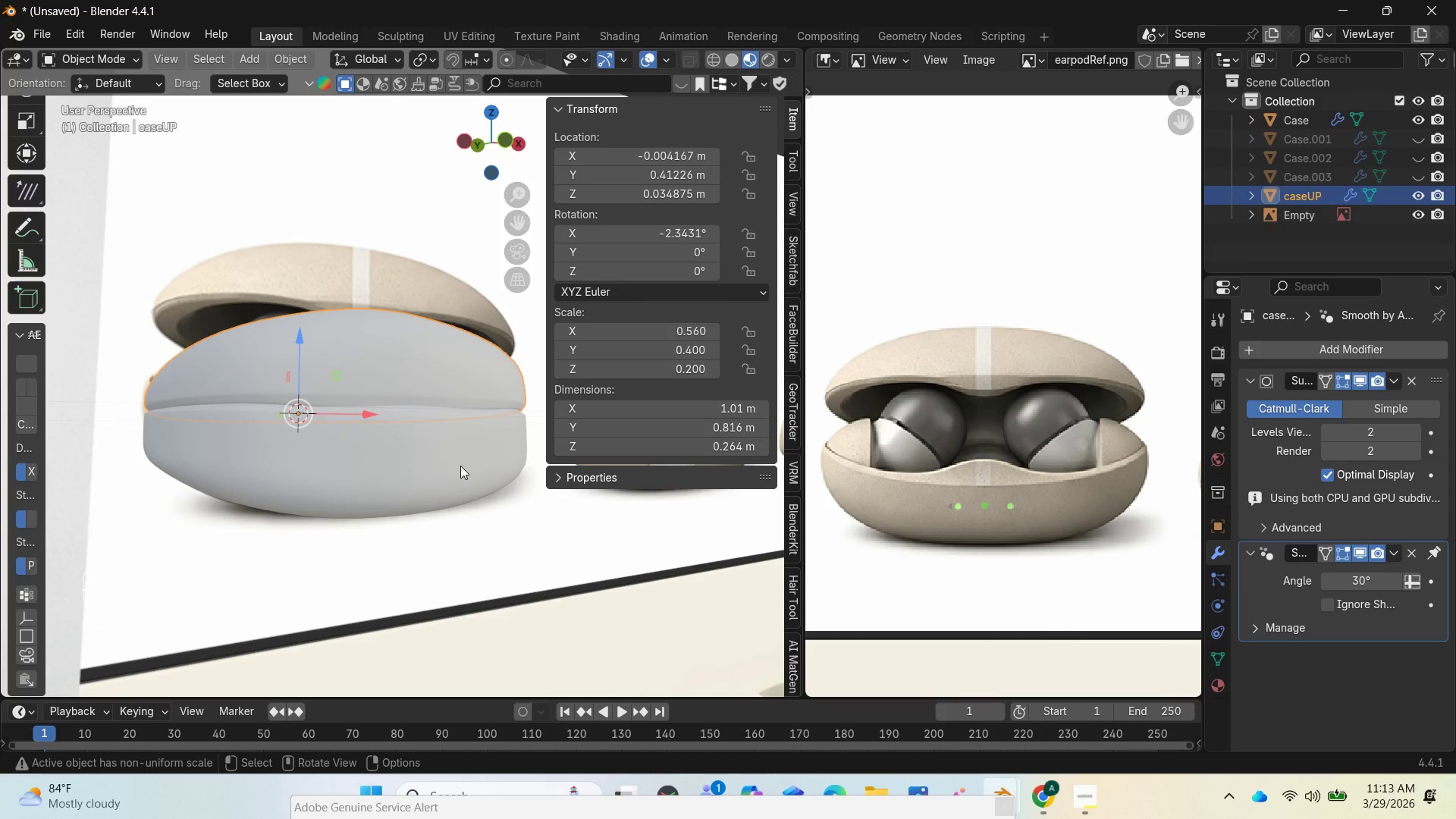 
type(rzx)
 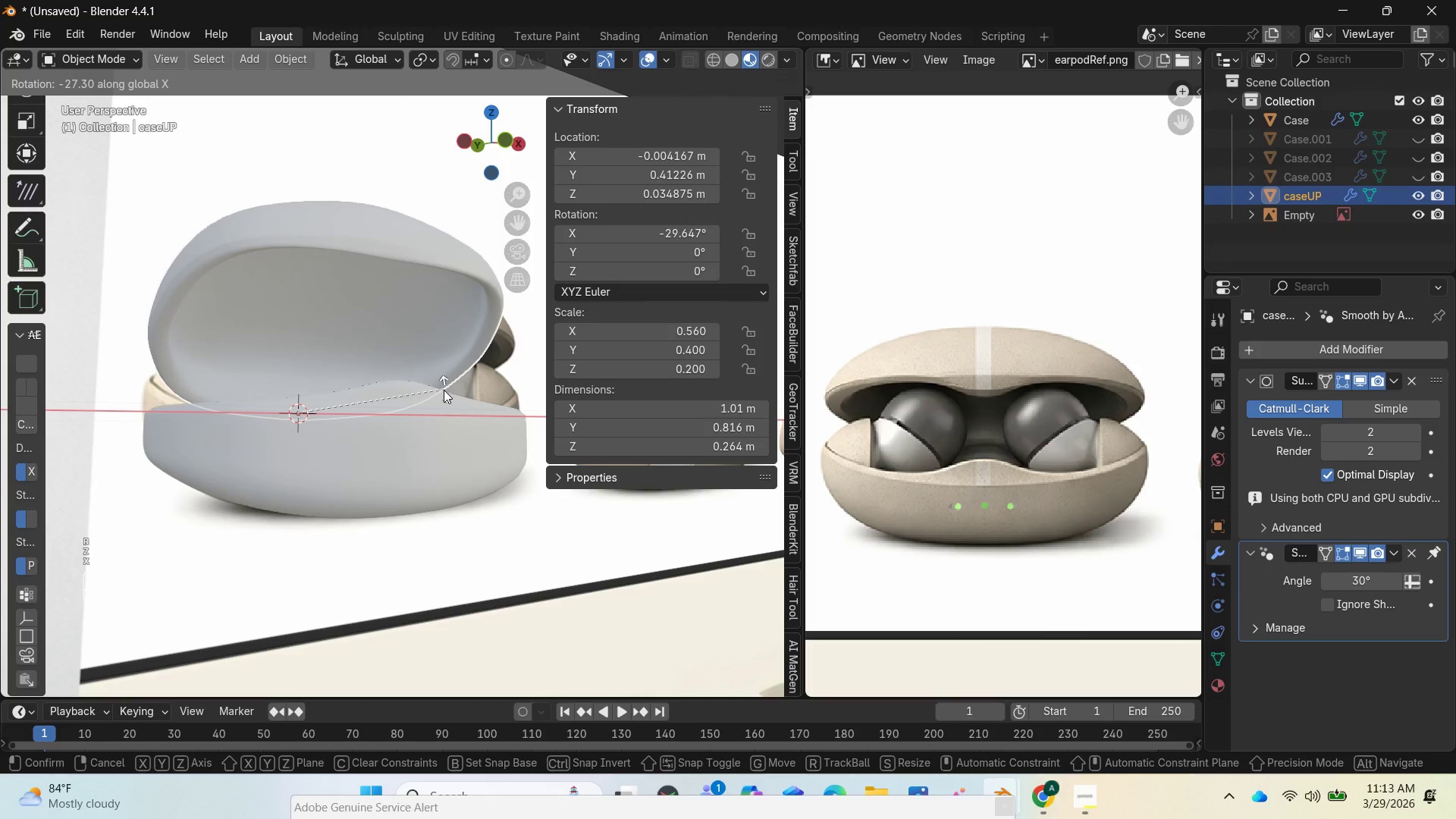 
left_click([441, 395])
 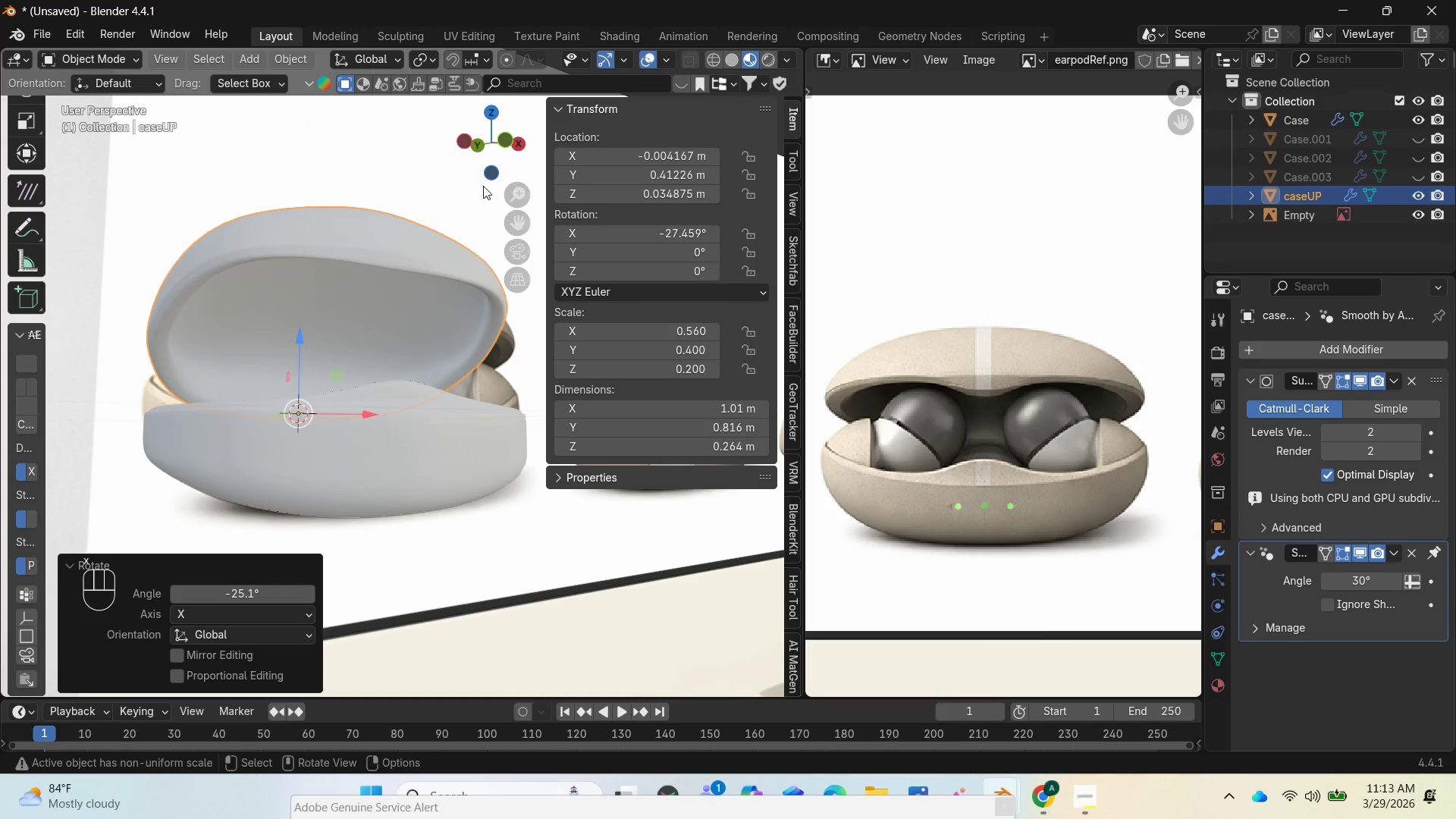 
left_click_drag(start_coordinate=[494, 157], to_coordinate=[280, 244])
 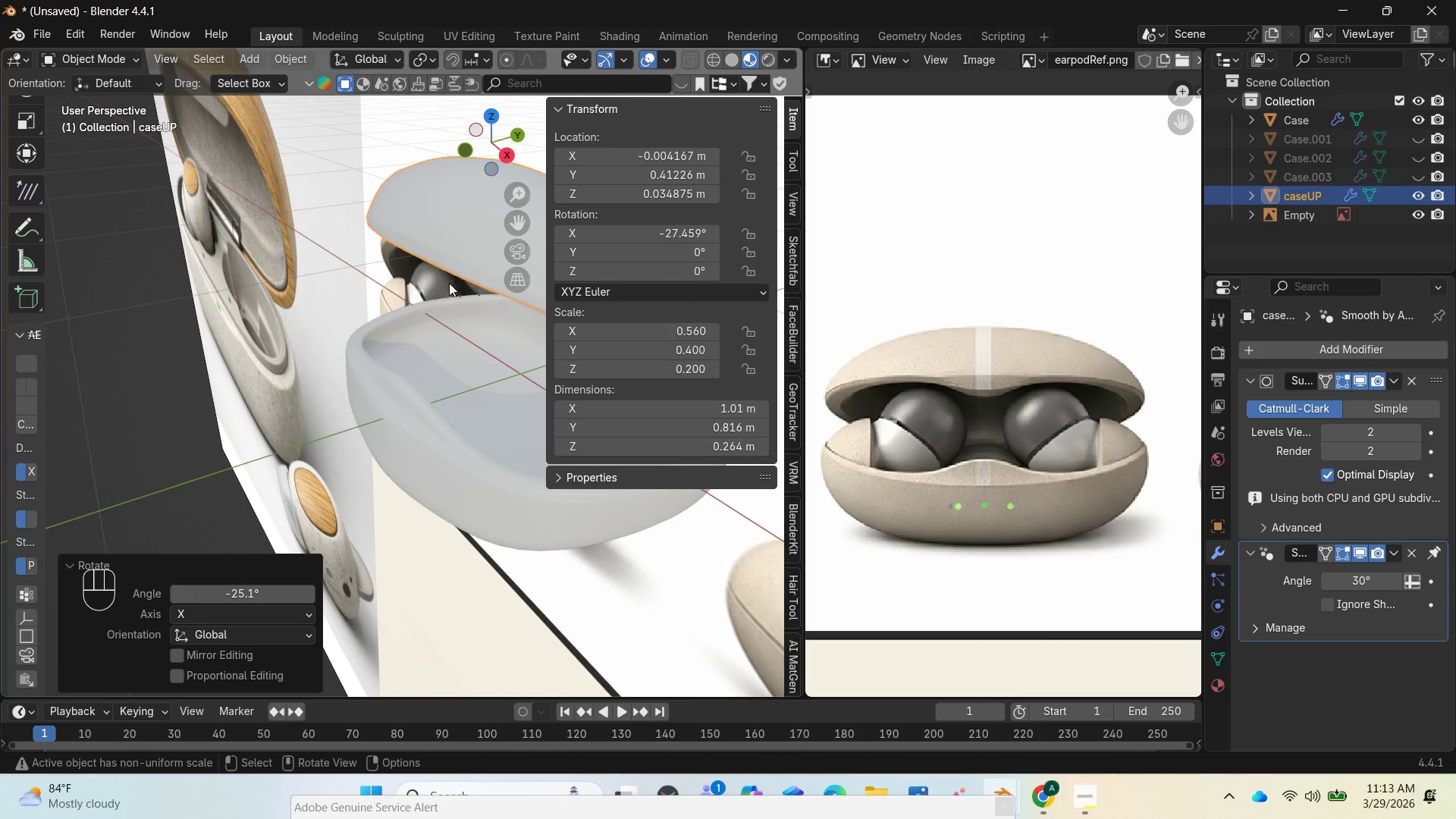 
key(Control+Z)
 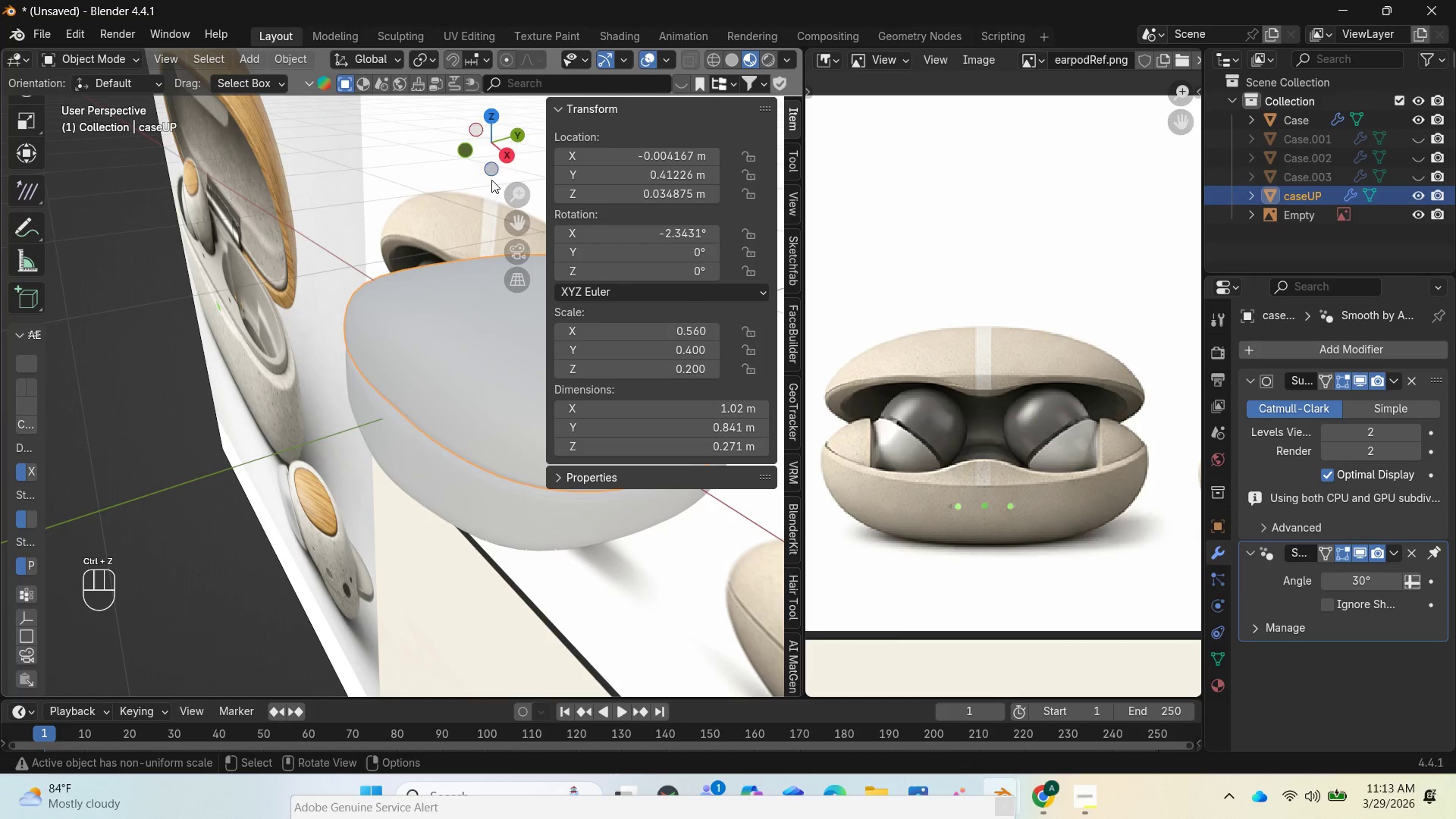 
left_click_drag(start_coordinate=[494, 159], to_coordinate=[14, 77])
 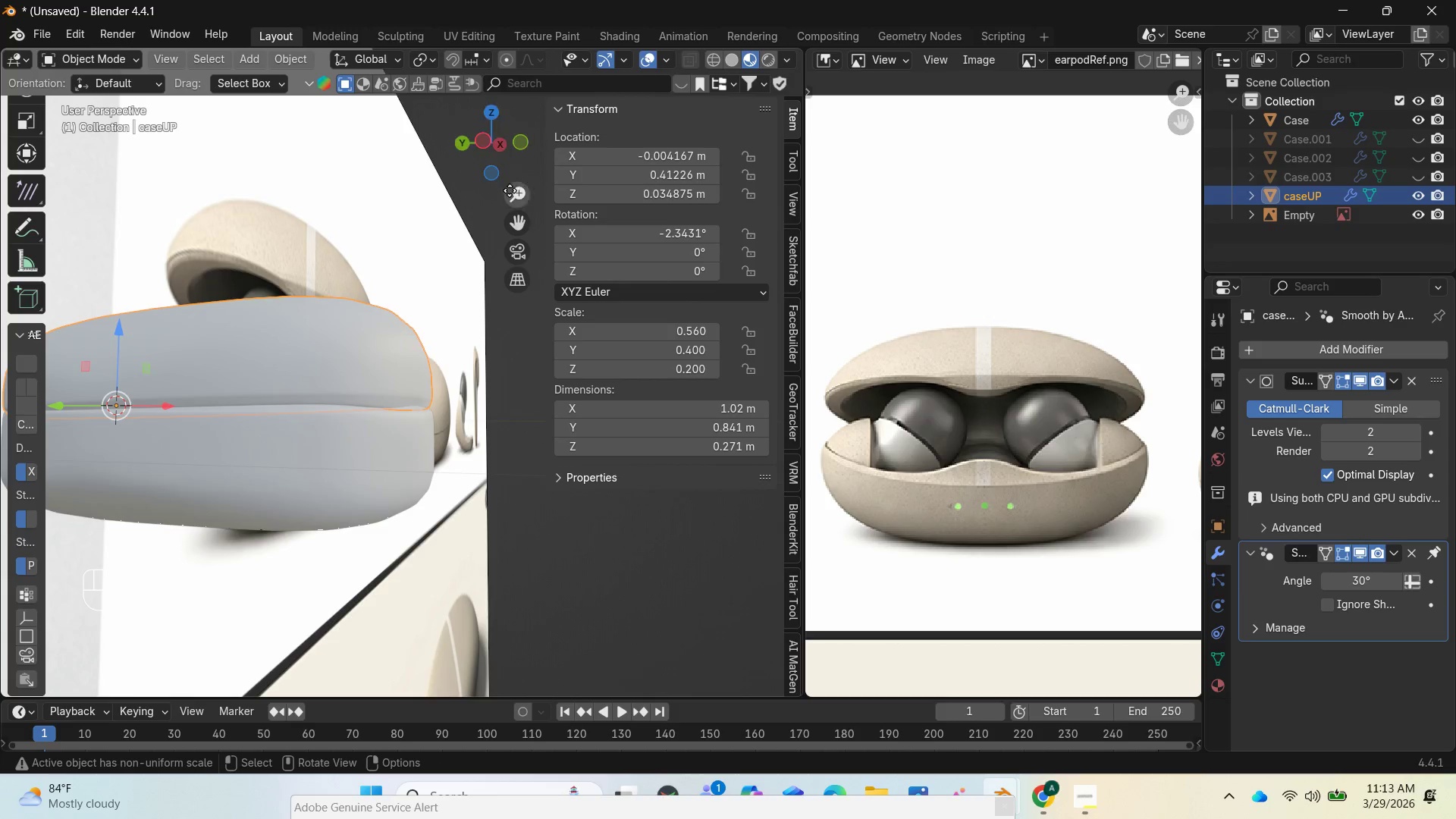 
mouse_move([511, 259])
 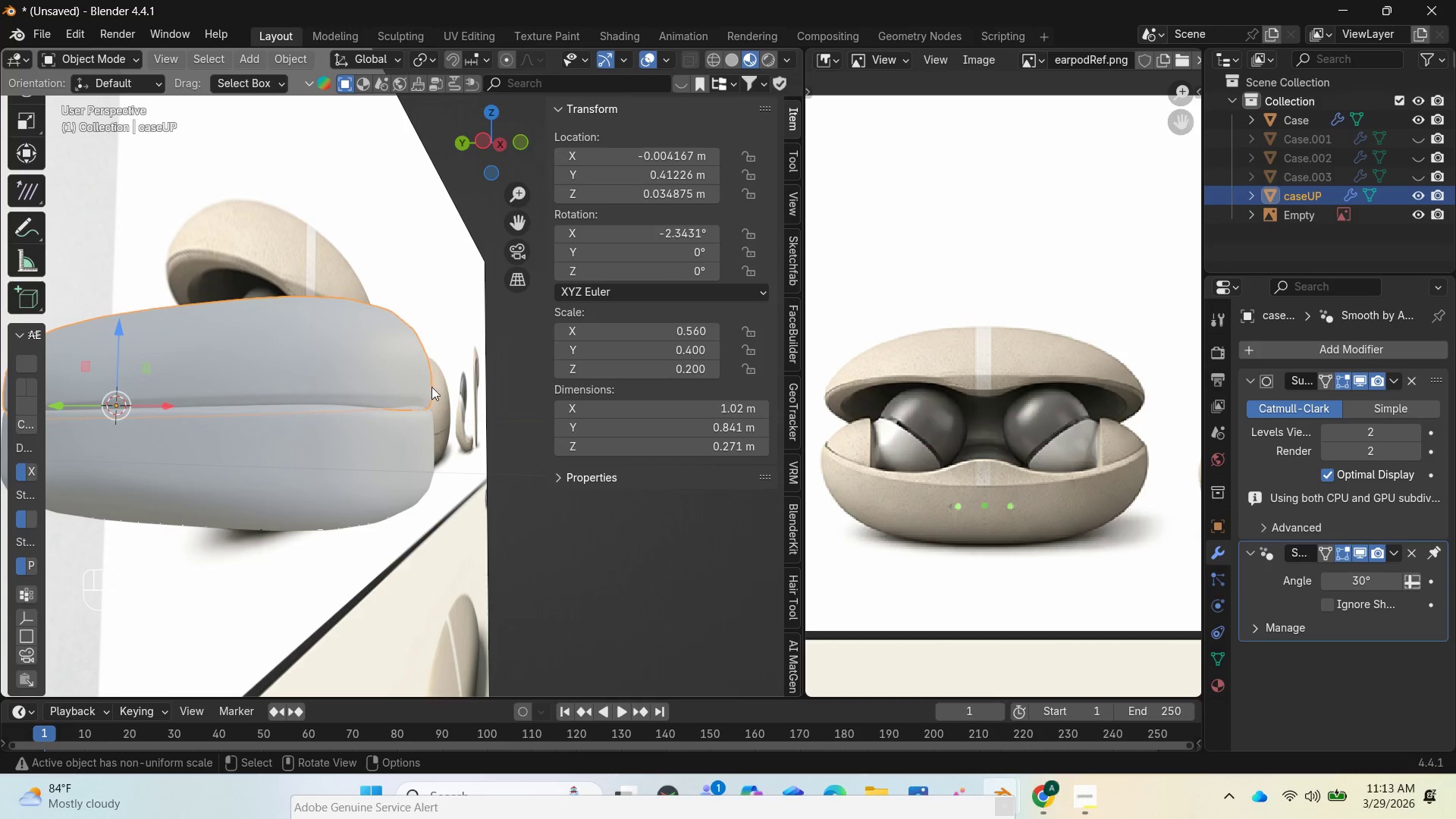 
scroll: coordinate [435, 406], scroll_direction: down, amount: 3.0
 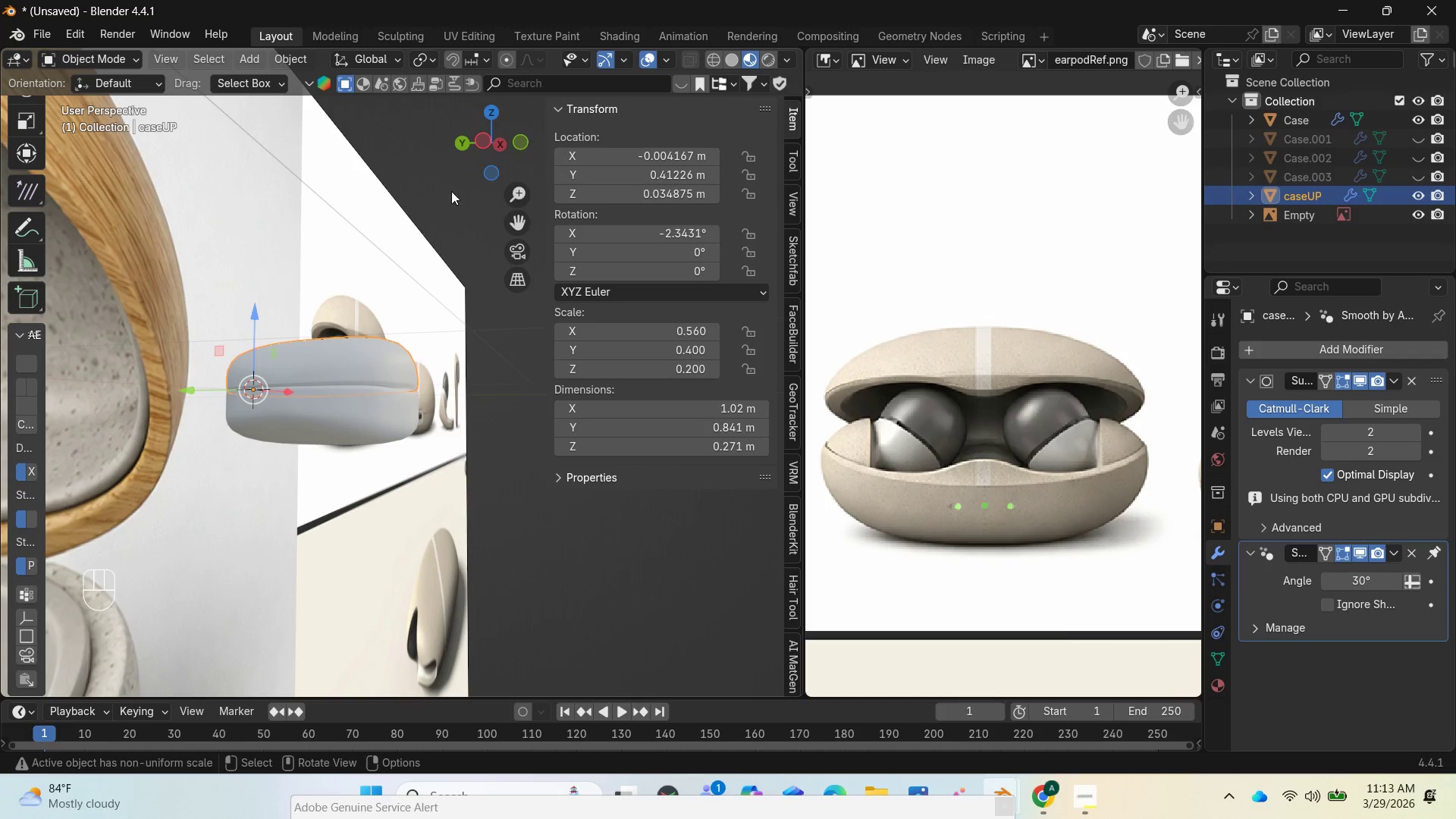 
left_click_drag(start_coordinate=[499, 145], to_coordinate=[324, 144])
 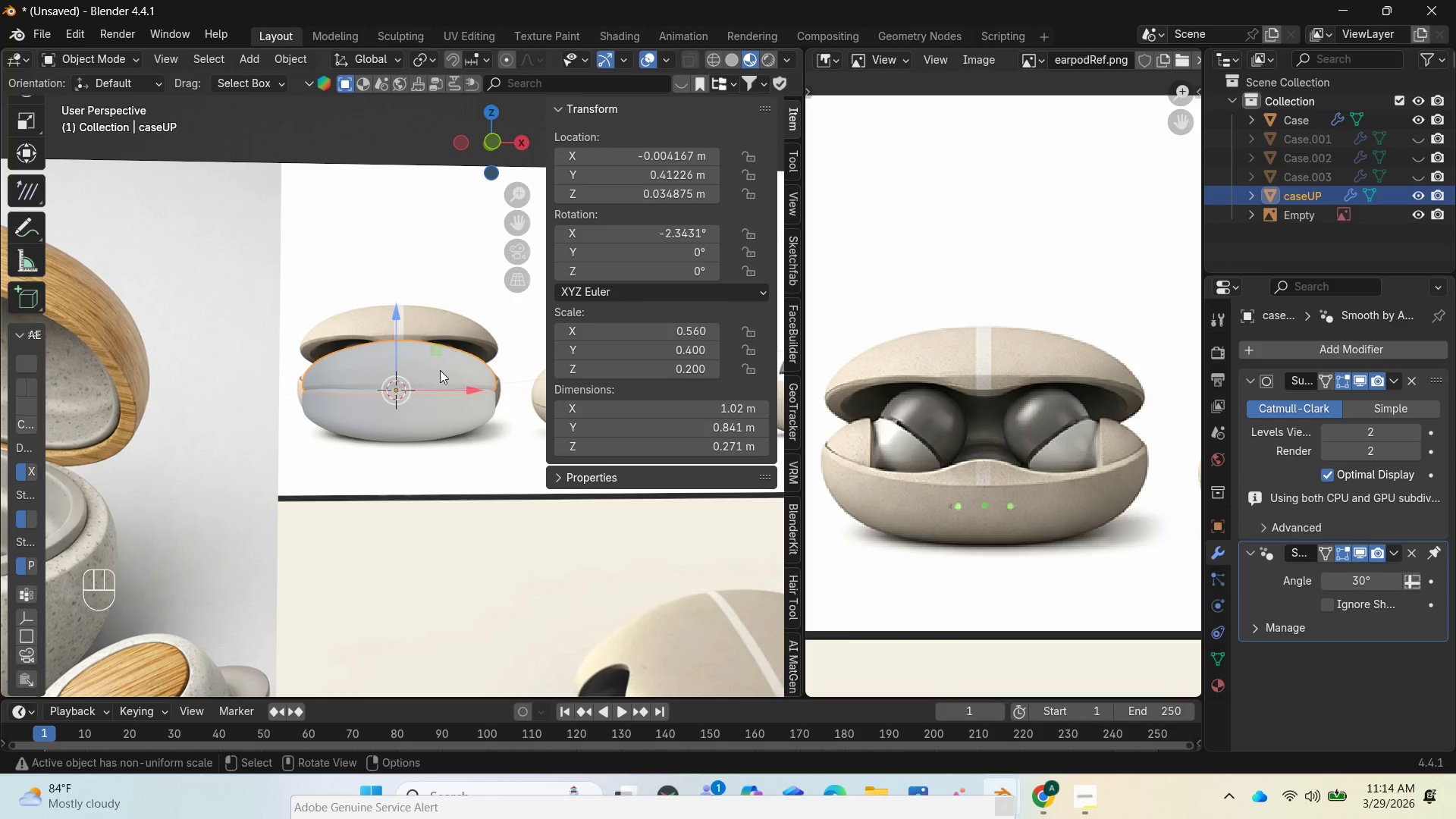 
key(CapsLock)
 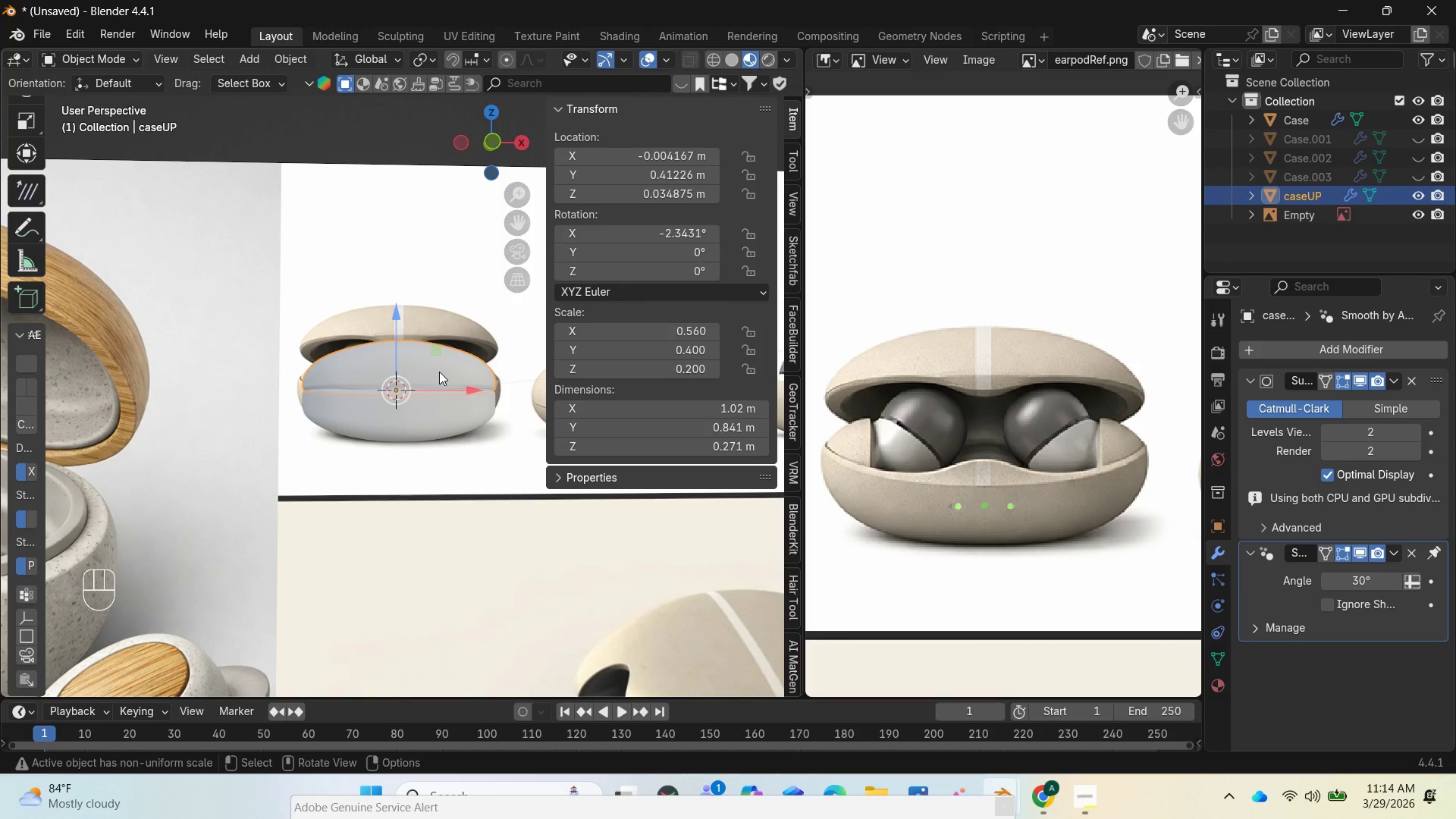 
key(Tab)
 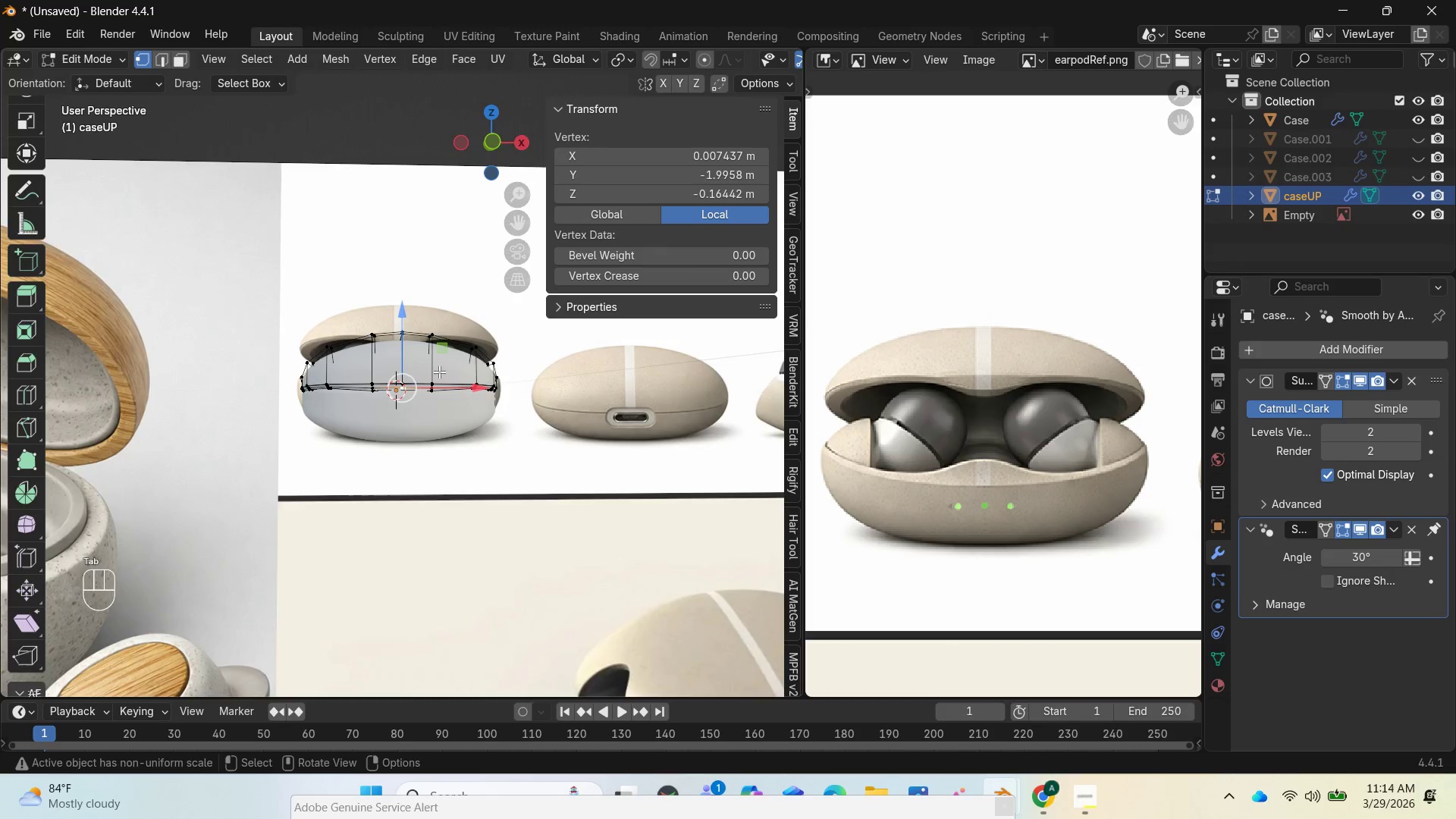 
scroll: coordinate [454, 382], scroll_direction: up, amount: 3.0
 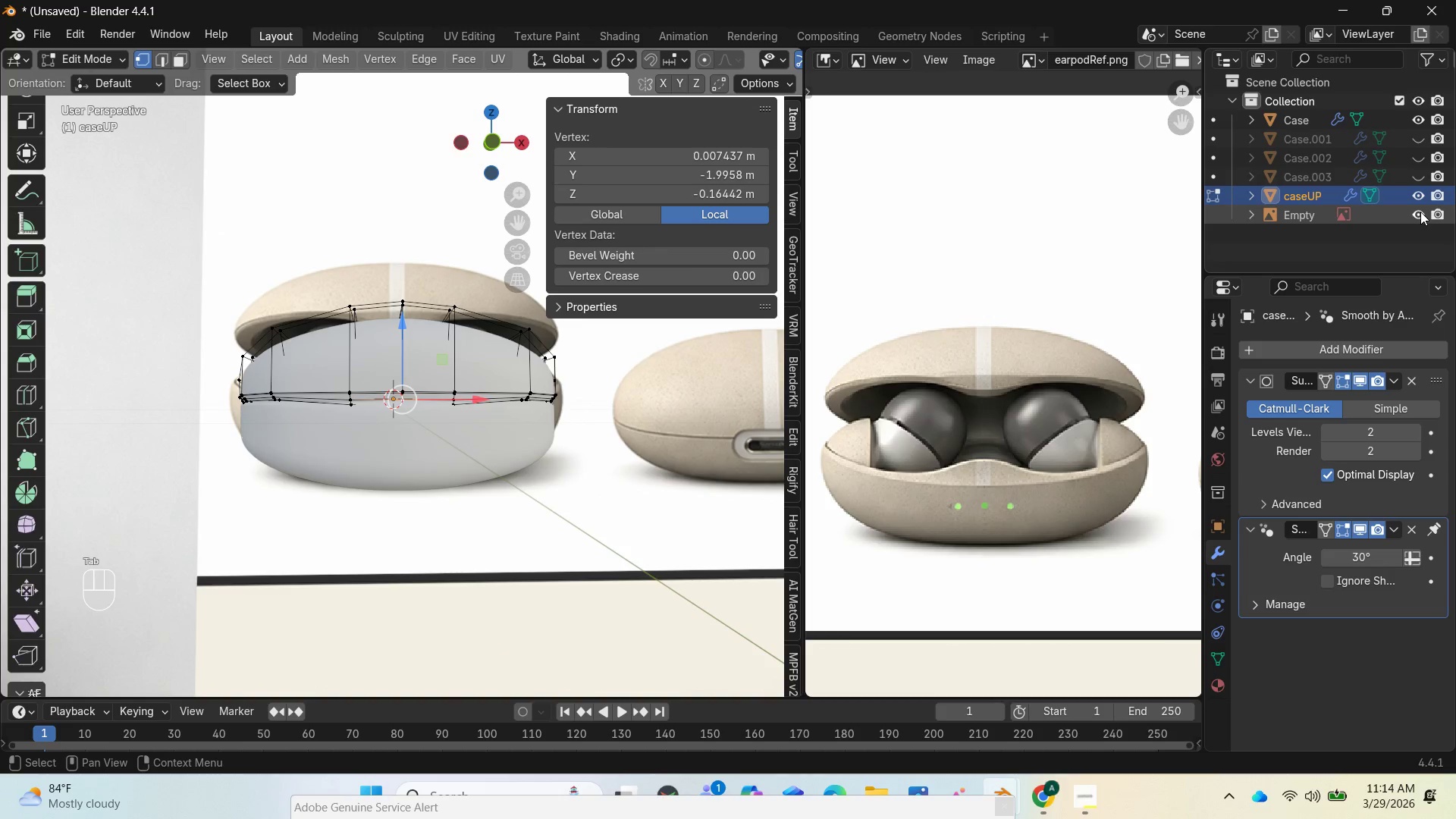 
left_click([1420, 194])
 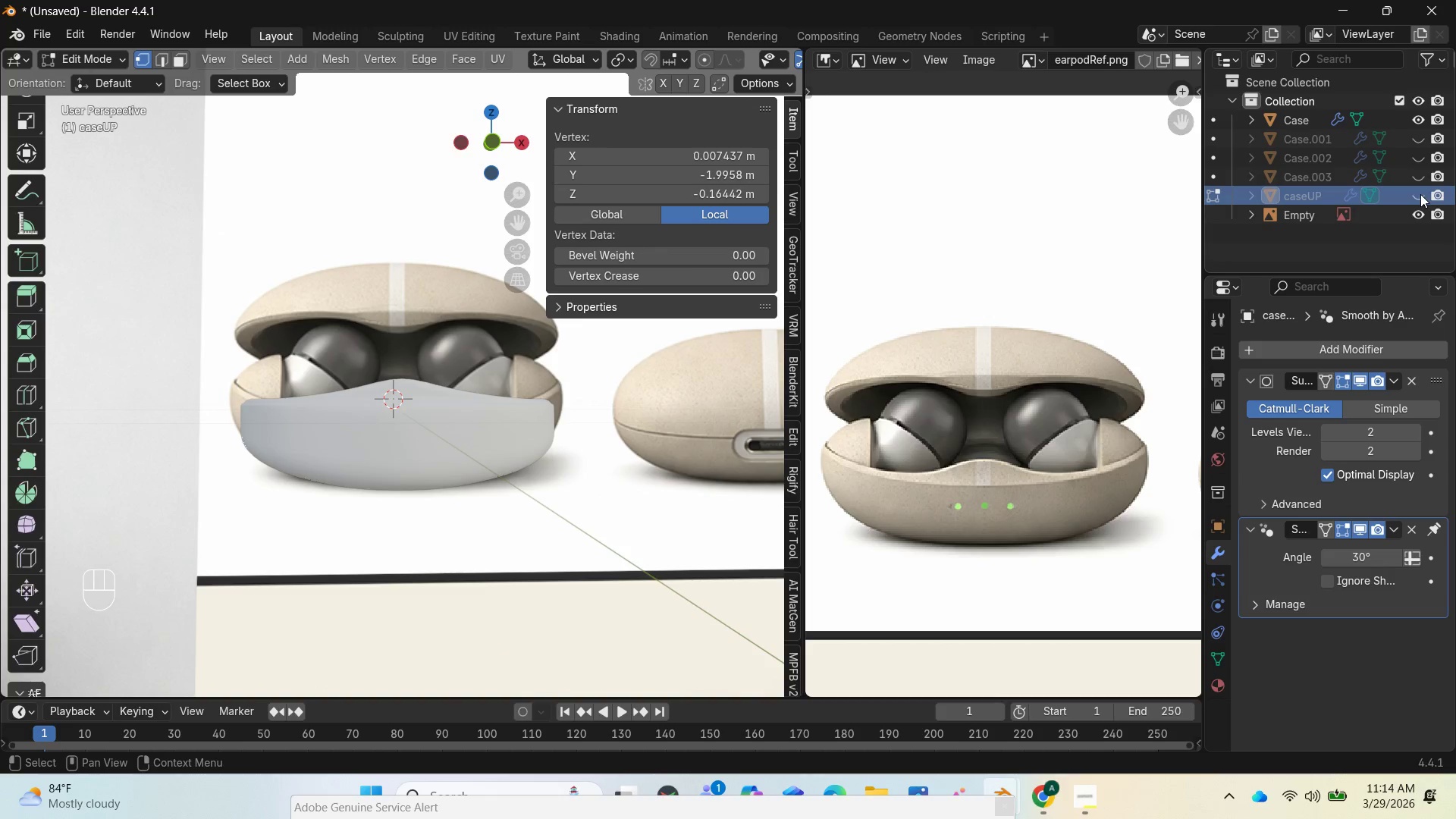 
left_click([1420, 194])
 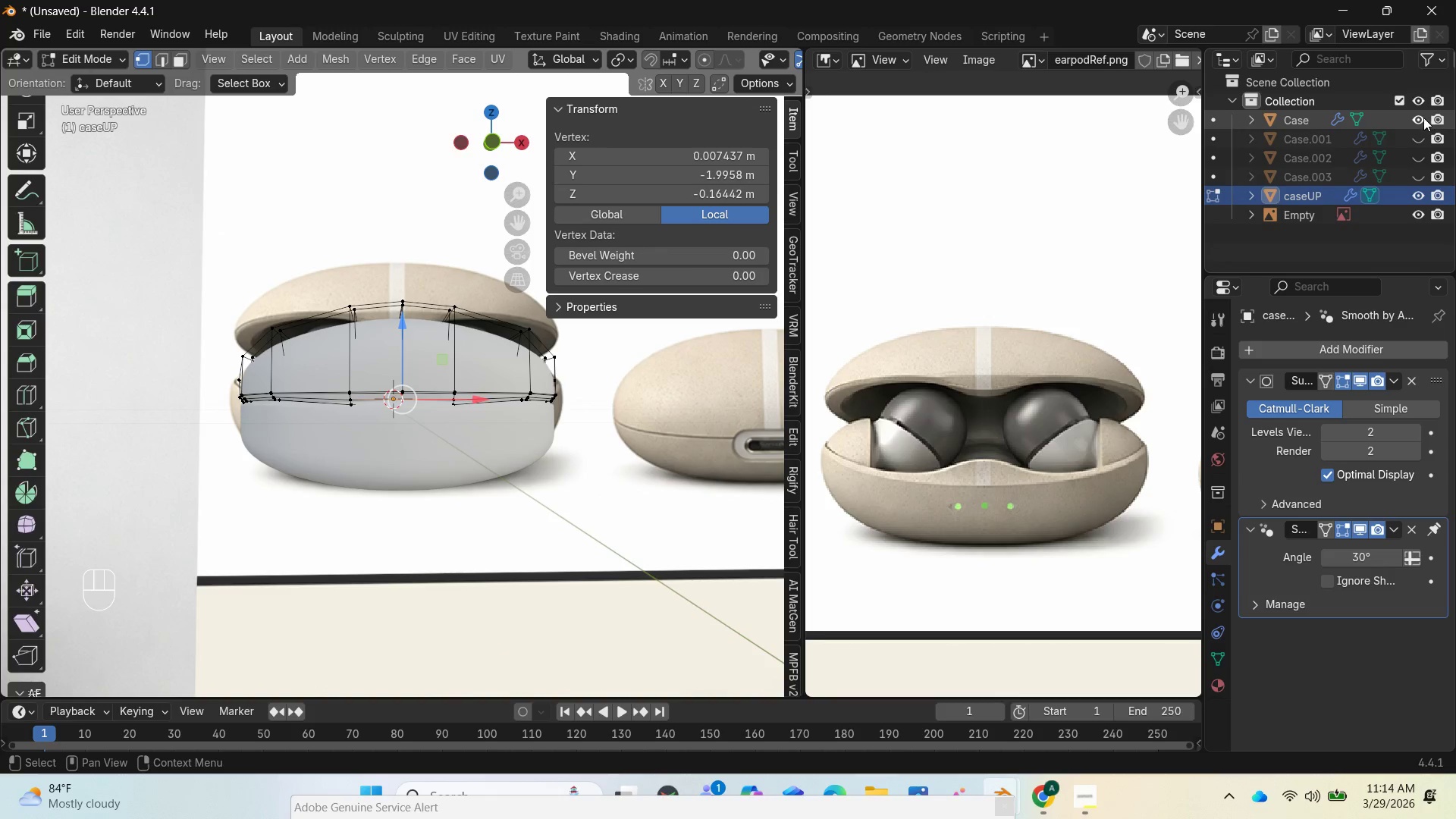 
left_click([1423, 118])
 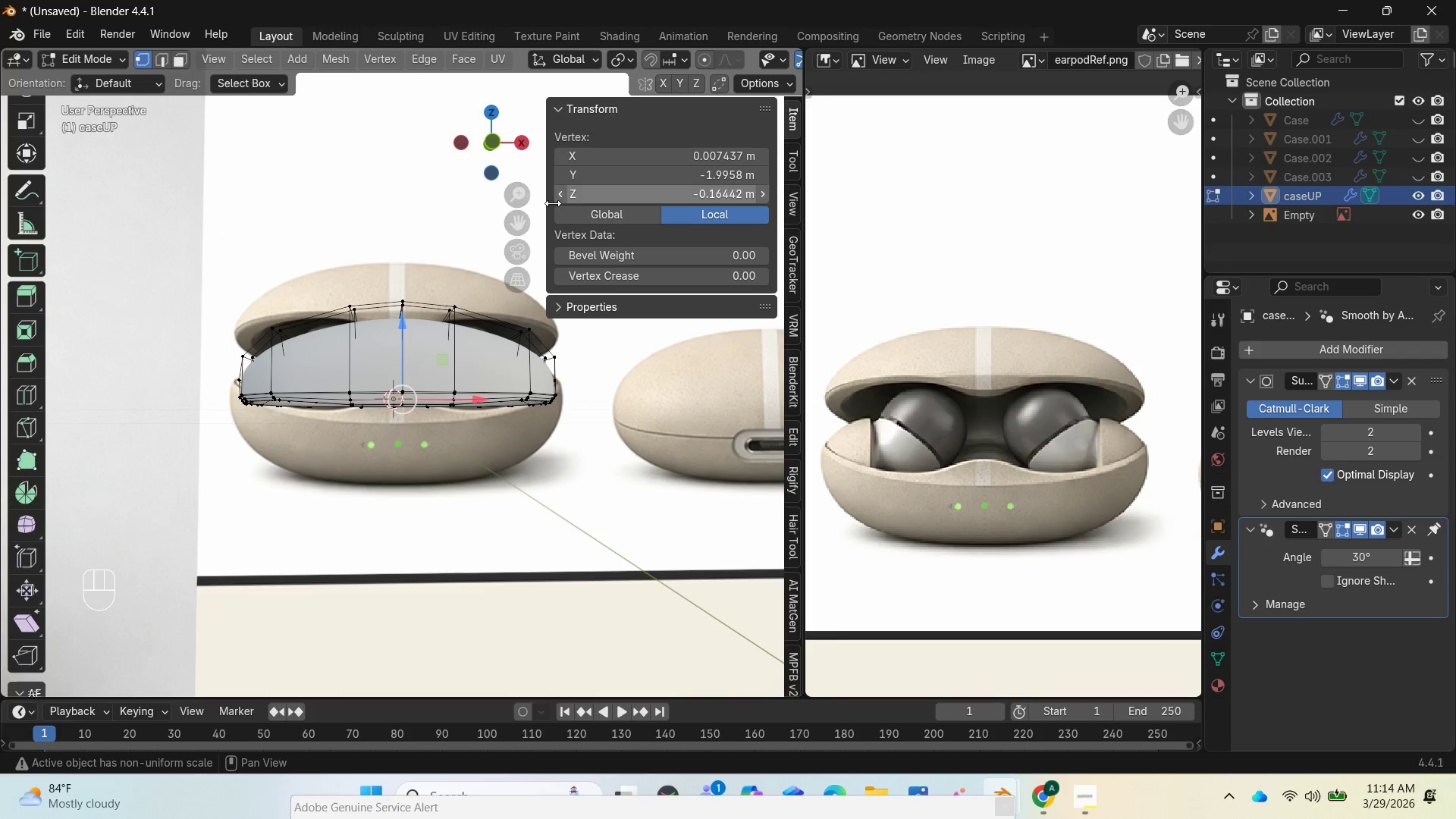 
left_click_drag(start_coordinate=[516, 158], to_coordinate=[358, 99])
 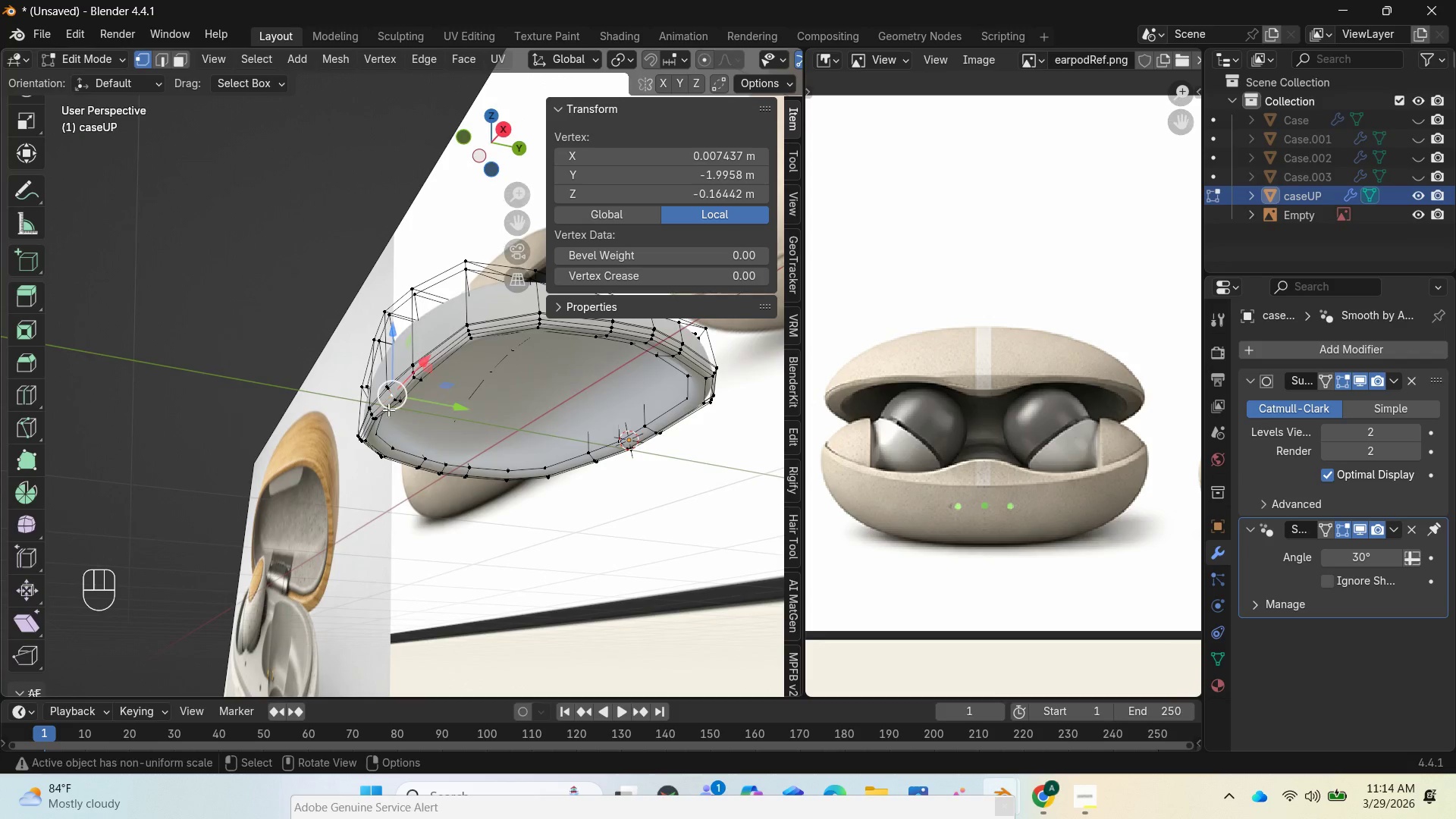 
scroll: coordinate [388, 470], scroll_direction: up, amount: 7.0
 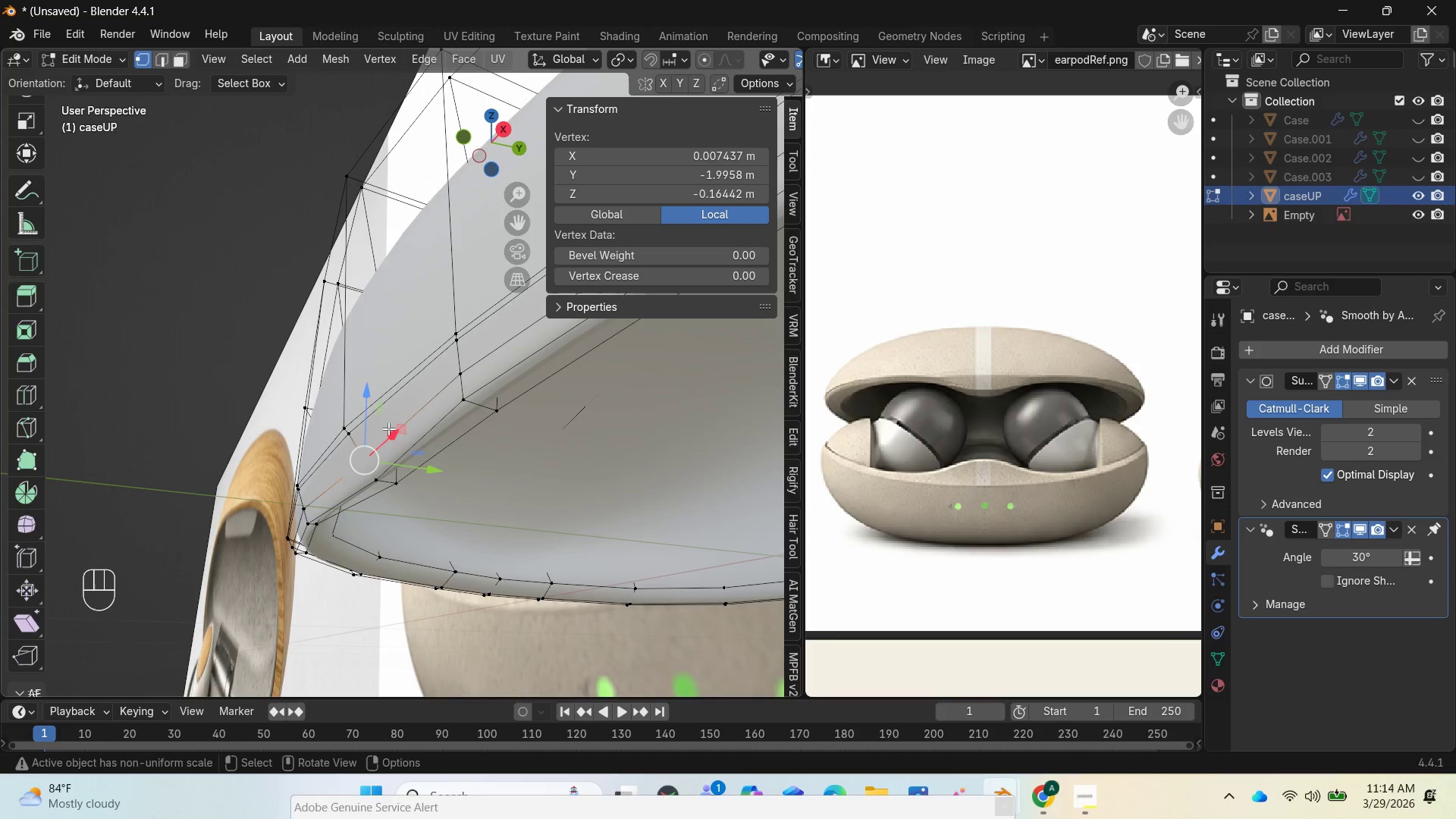 
hold_key(key=AltLeft, duration=0.94)
left_click([388, 428])
 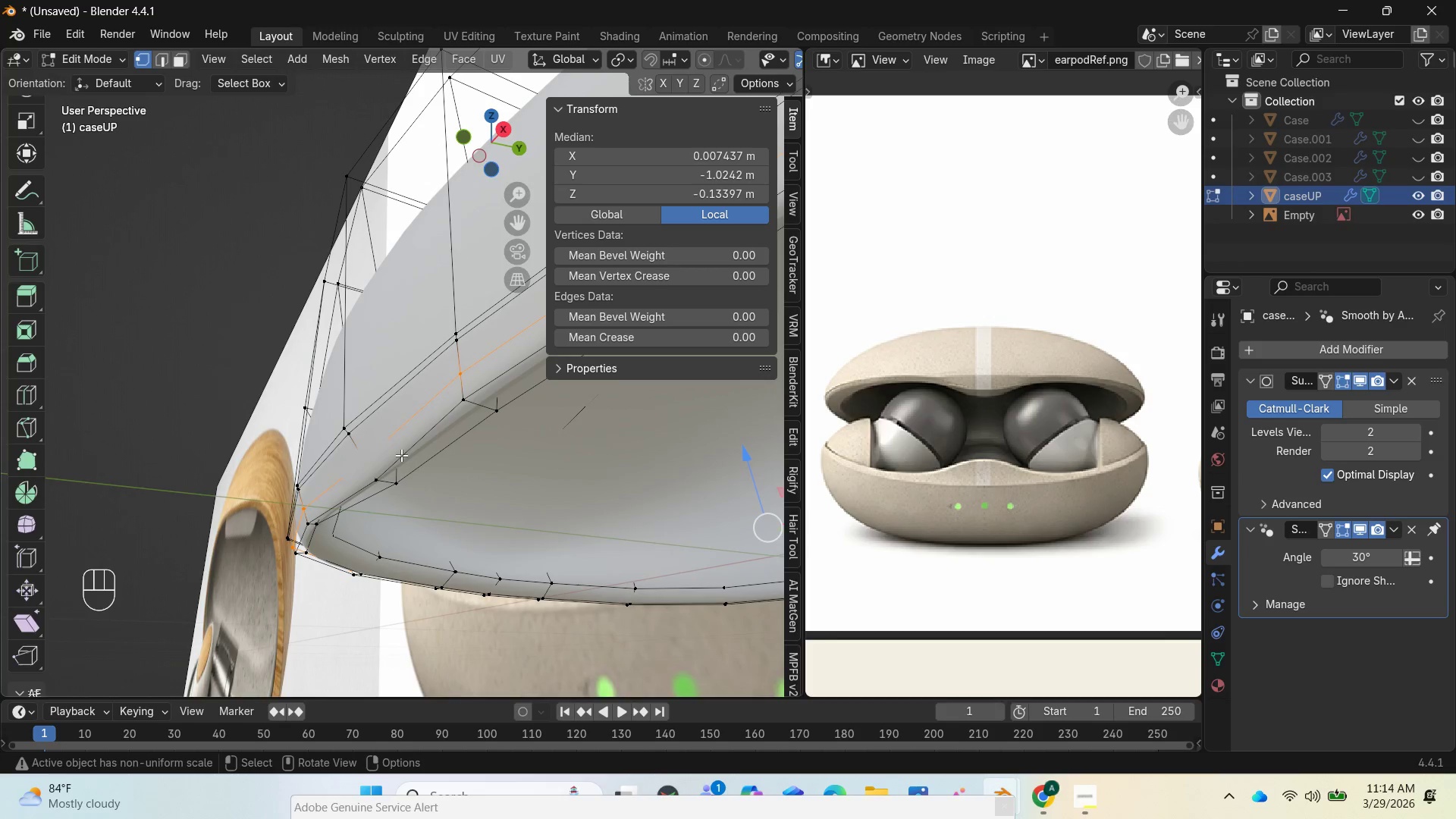 
type(GG)
 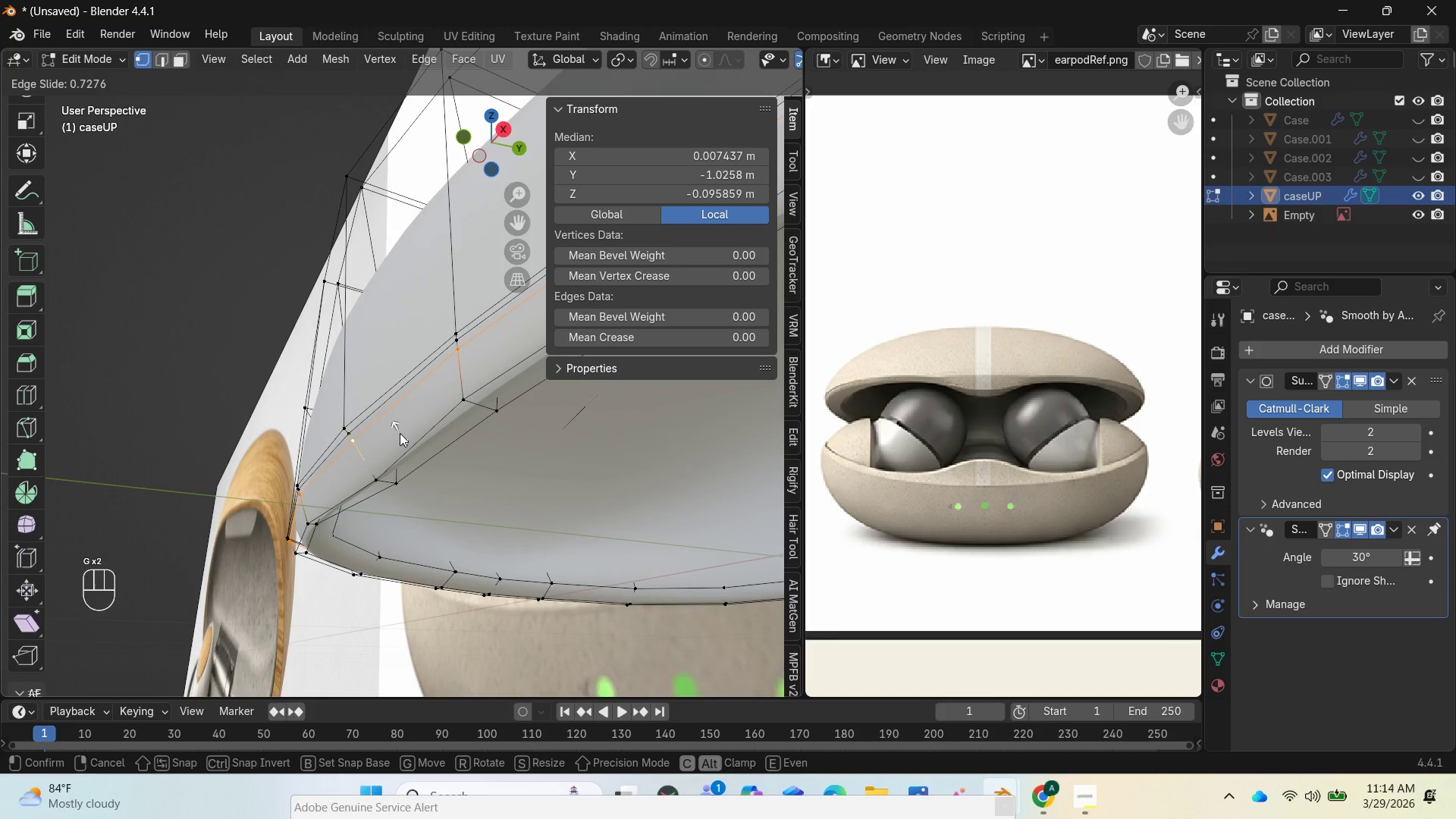 
left_click([400, 433])
 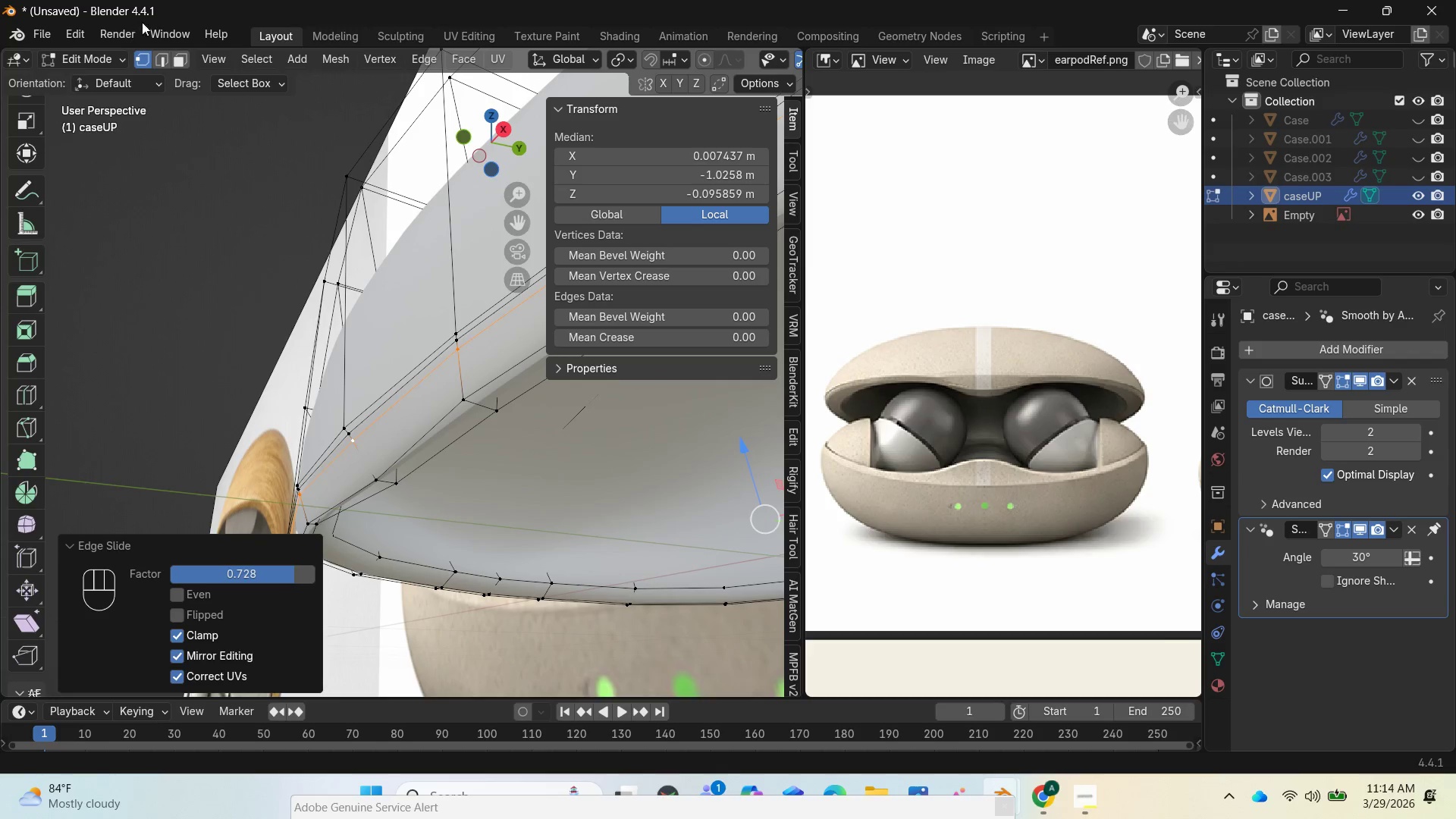 
left_click_drag(start_coordinate=[479, 140], to_coordinate=[771, 176])
 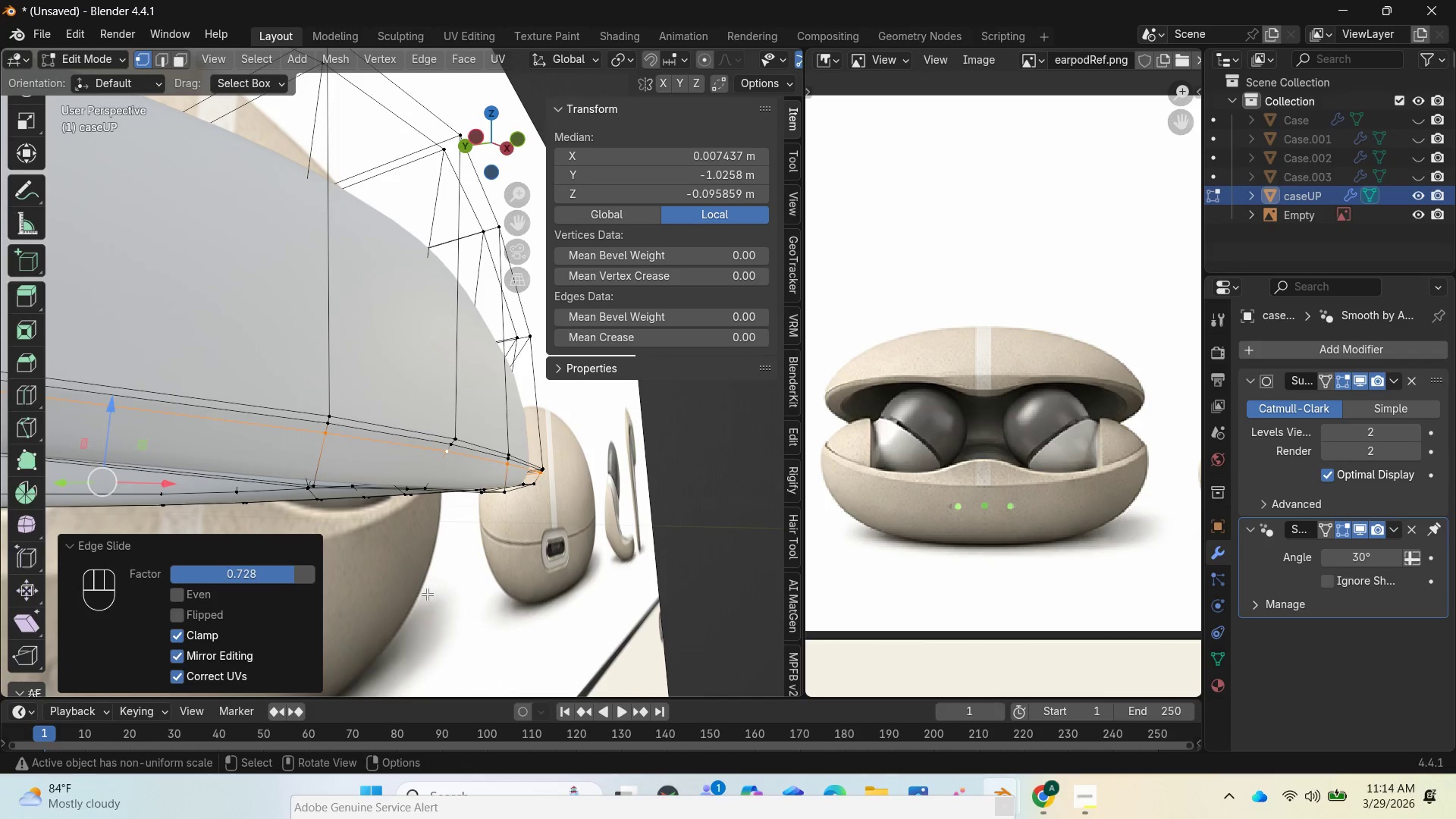 
type(GG)
 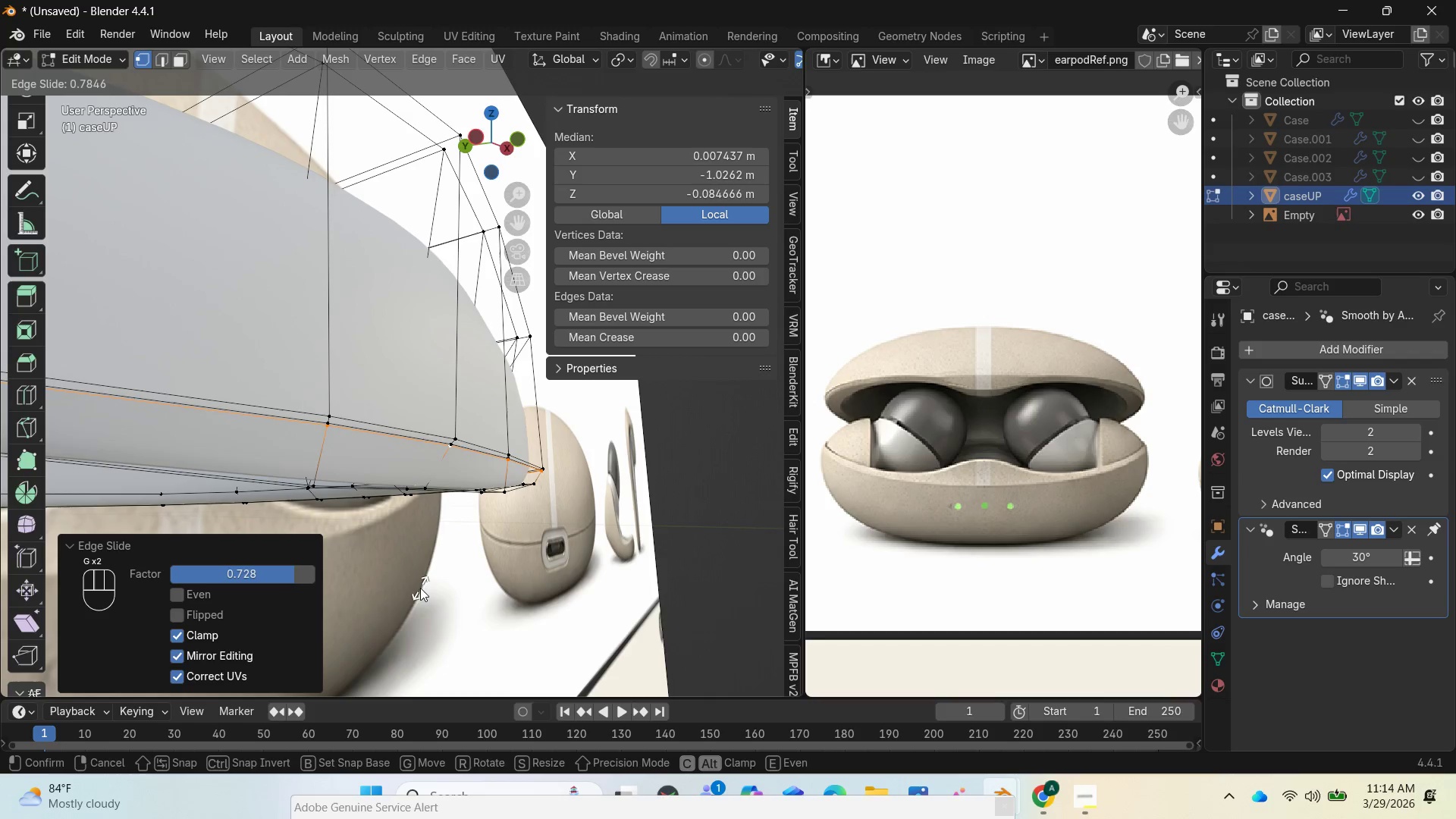 
left_click([420, 589])
 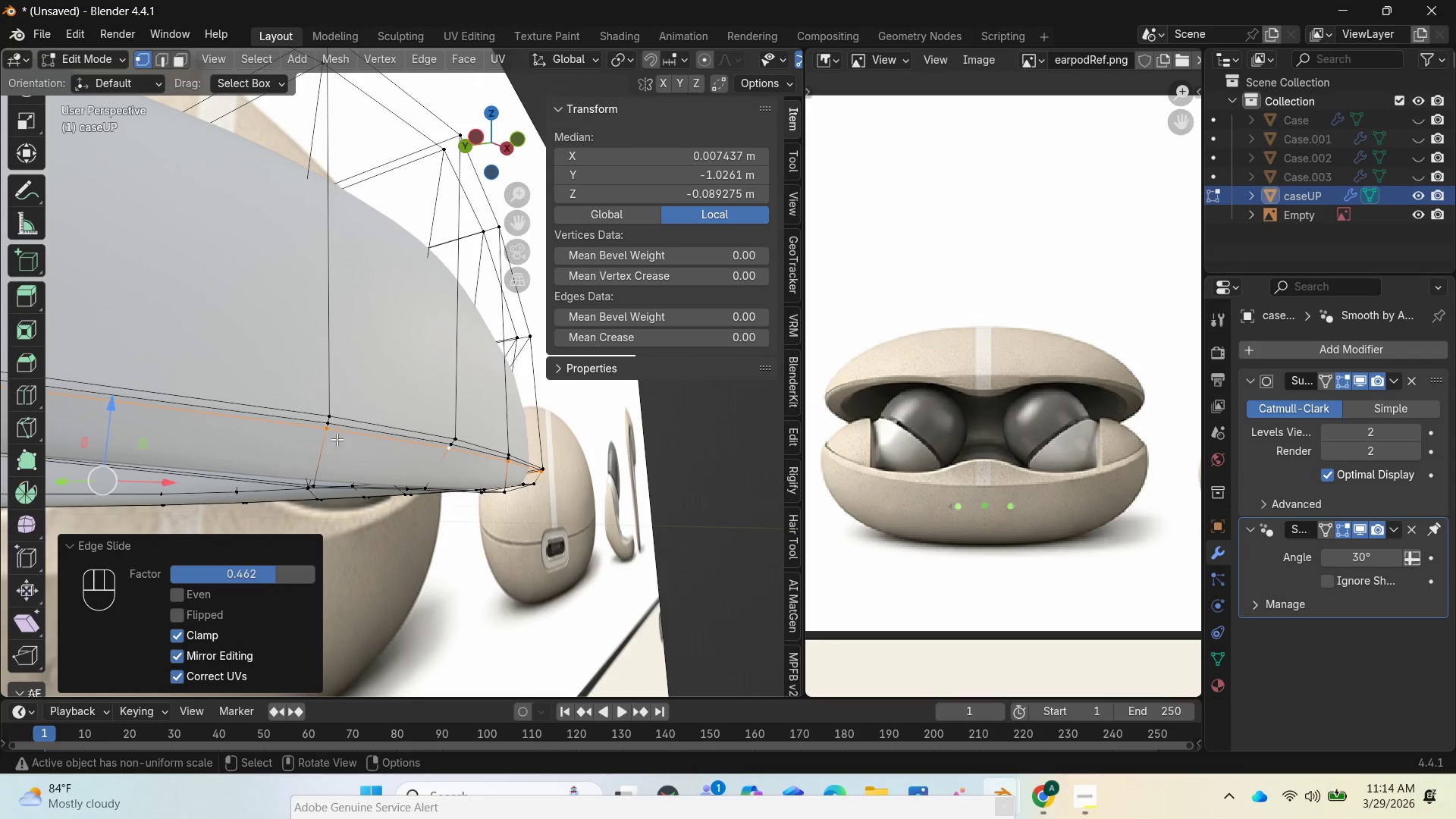 
left_click([325, 431])
 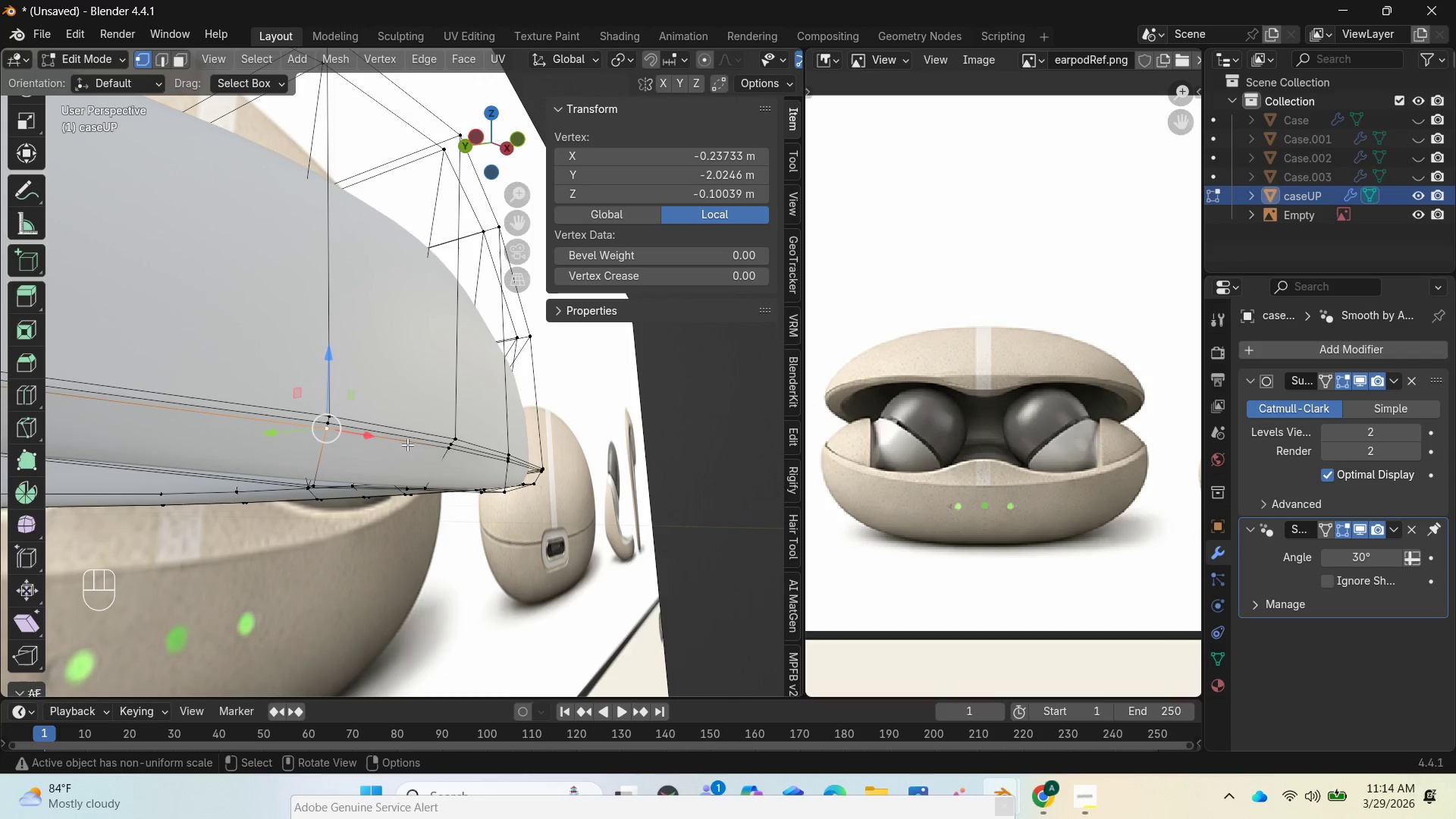 
hold_key(key=ShiftLeft, duration=2.09)
left_click([508, 466])
 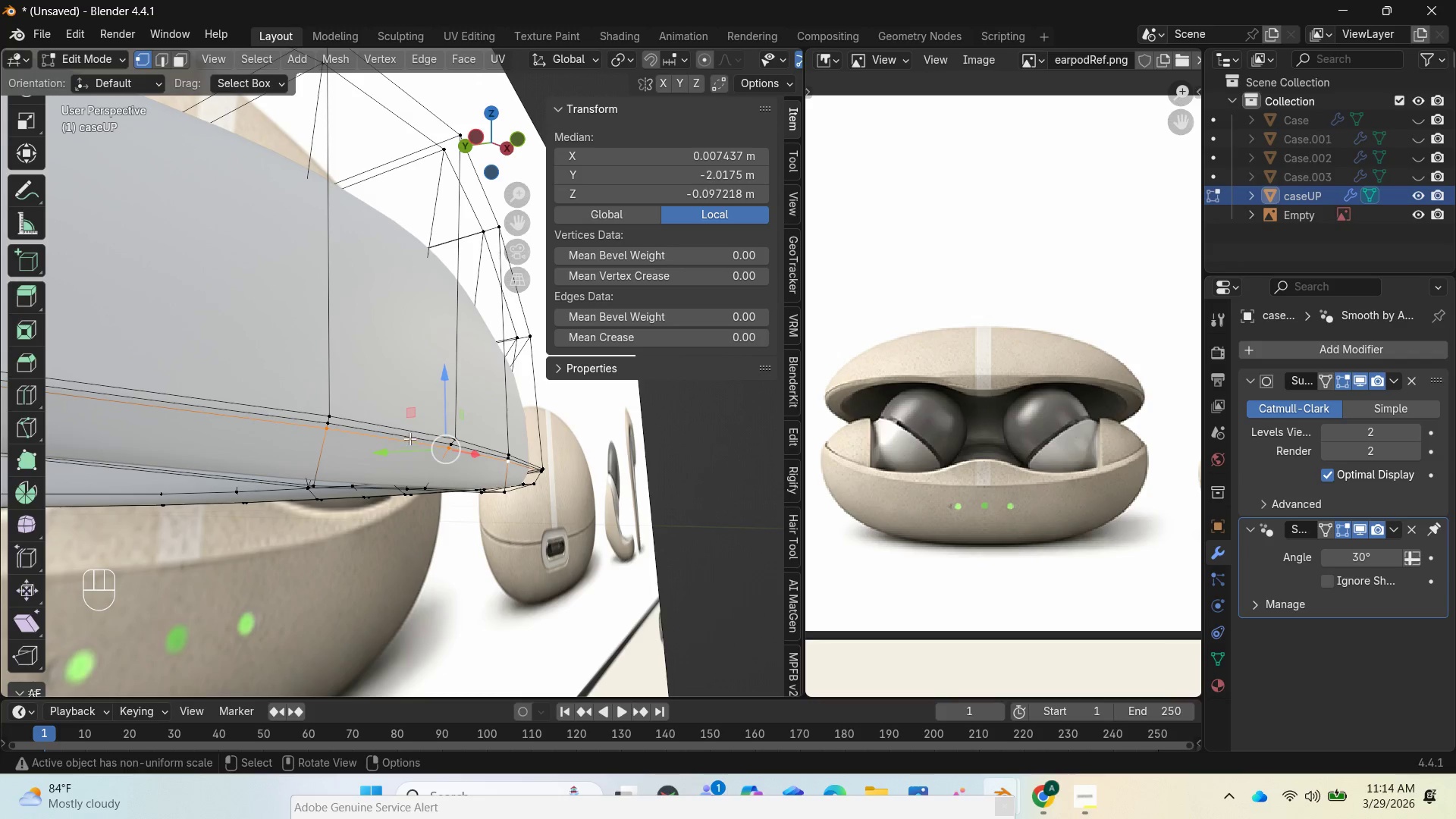 
left_click_drag(start_coordinate=[394, 451], to_coordinate=[387, 458])
 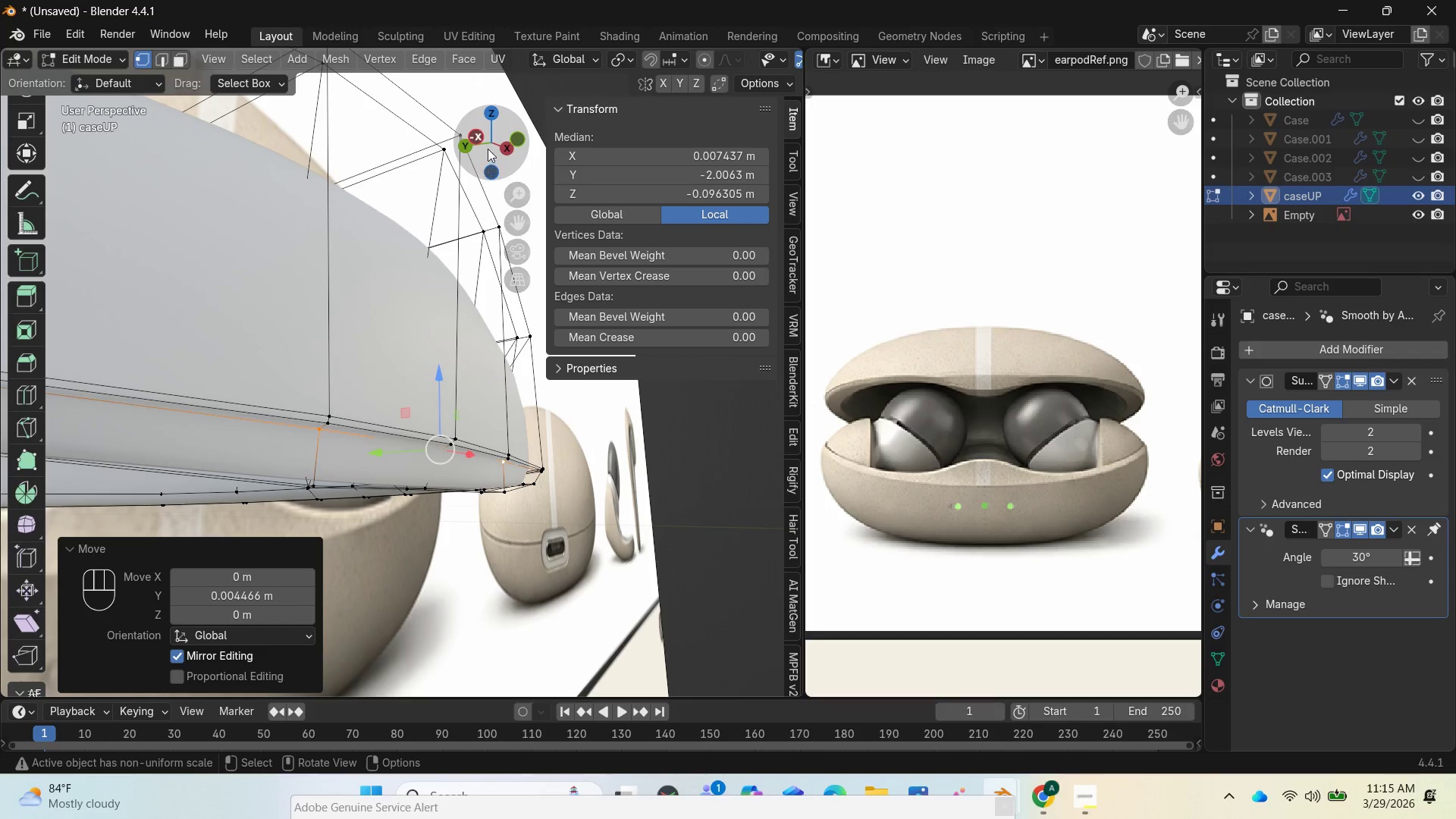 
left_click_drag(start_coordinate=[488, 149], to_coordinate=[149, 131])
 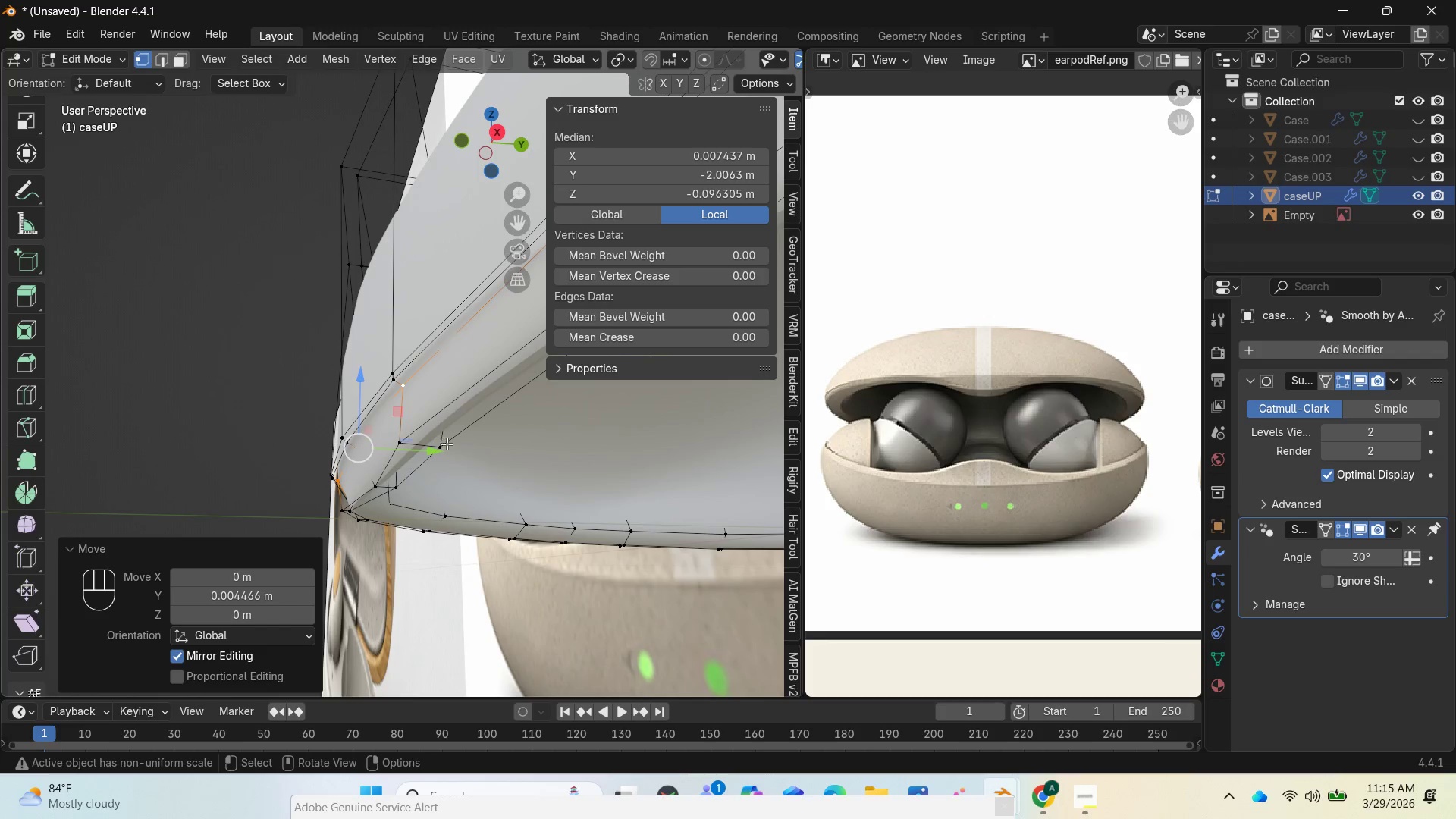 
left_click_drag(start_coordinate=[443, 451], to_coordinate=[452, 445])
 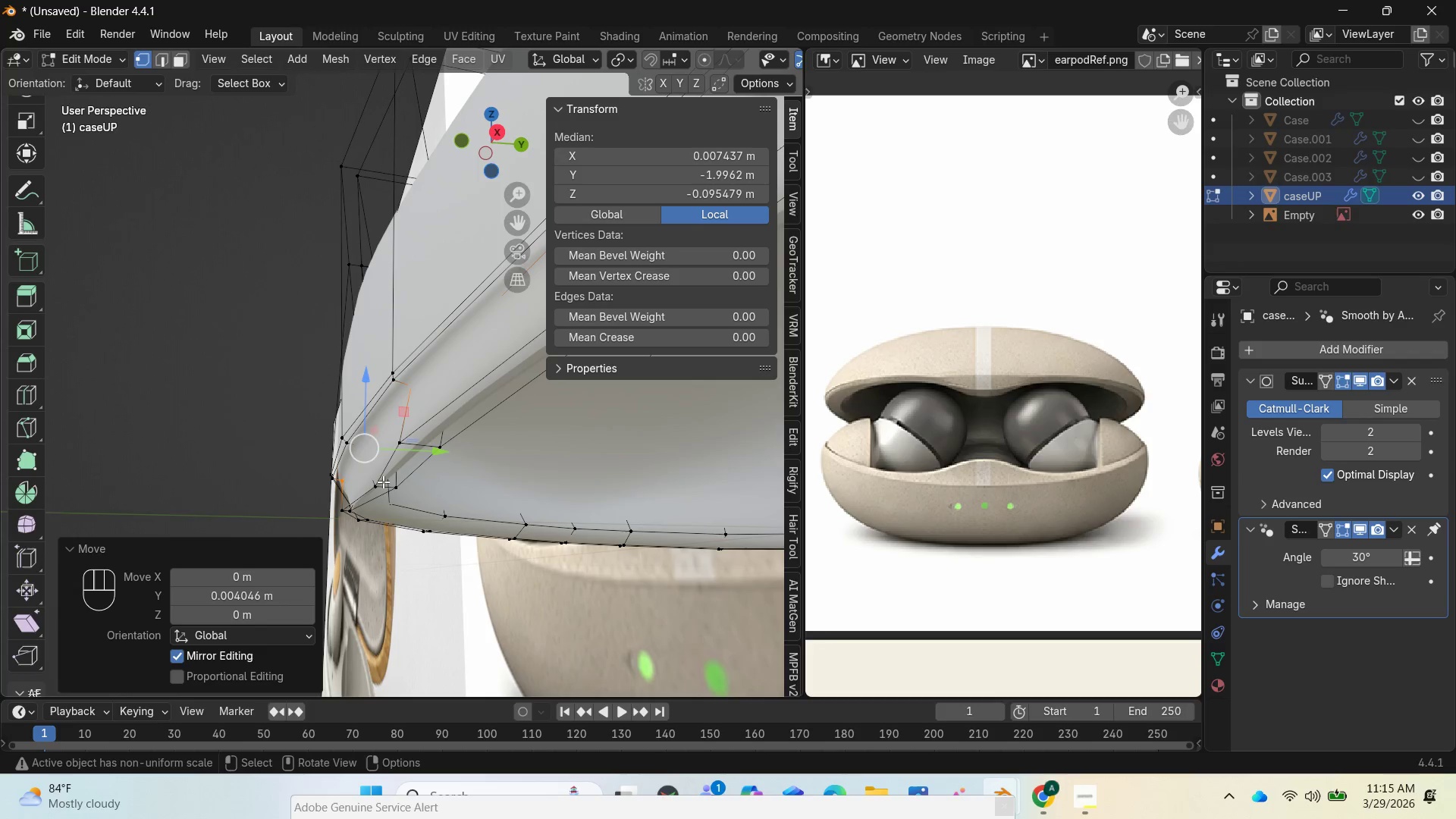 
left_click([377, 485])
 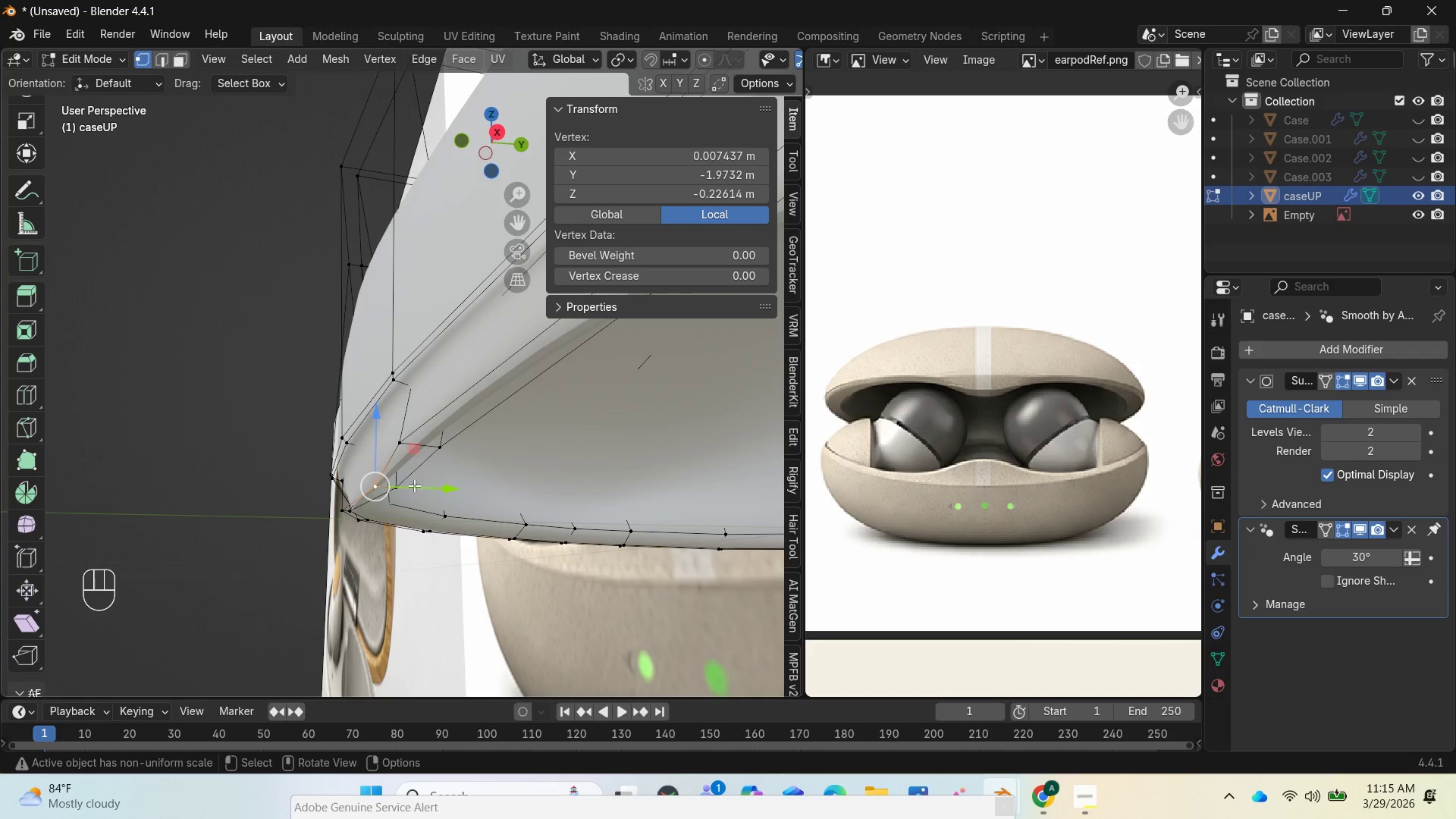 
left_click_drag(start_coordinate=[419, 486], to_coordinate=[430, 486])
 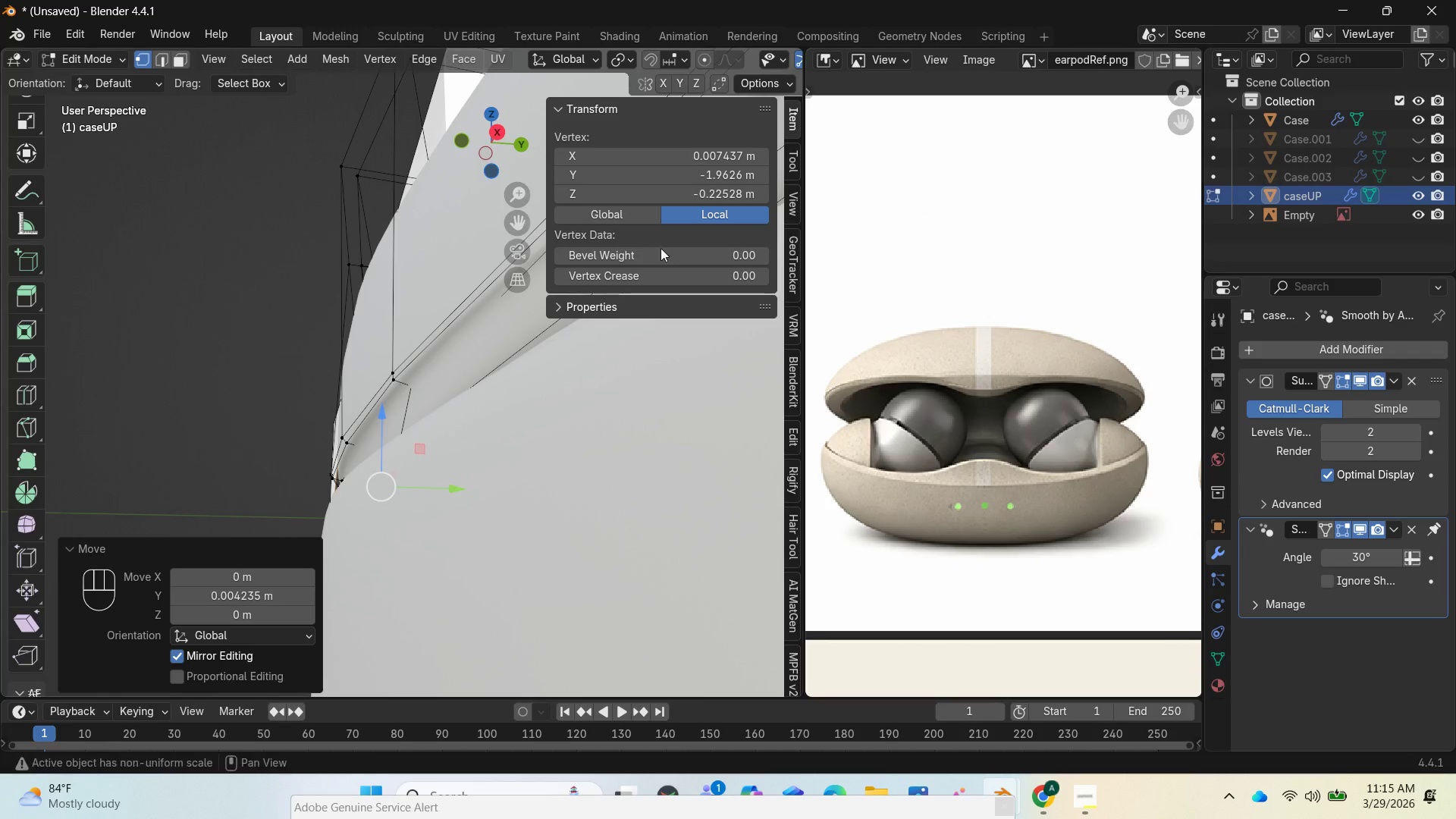 
left_click_drag(start_coordinate=[495, 139], to_coordinate=[47, 167])
 